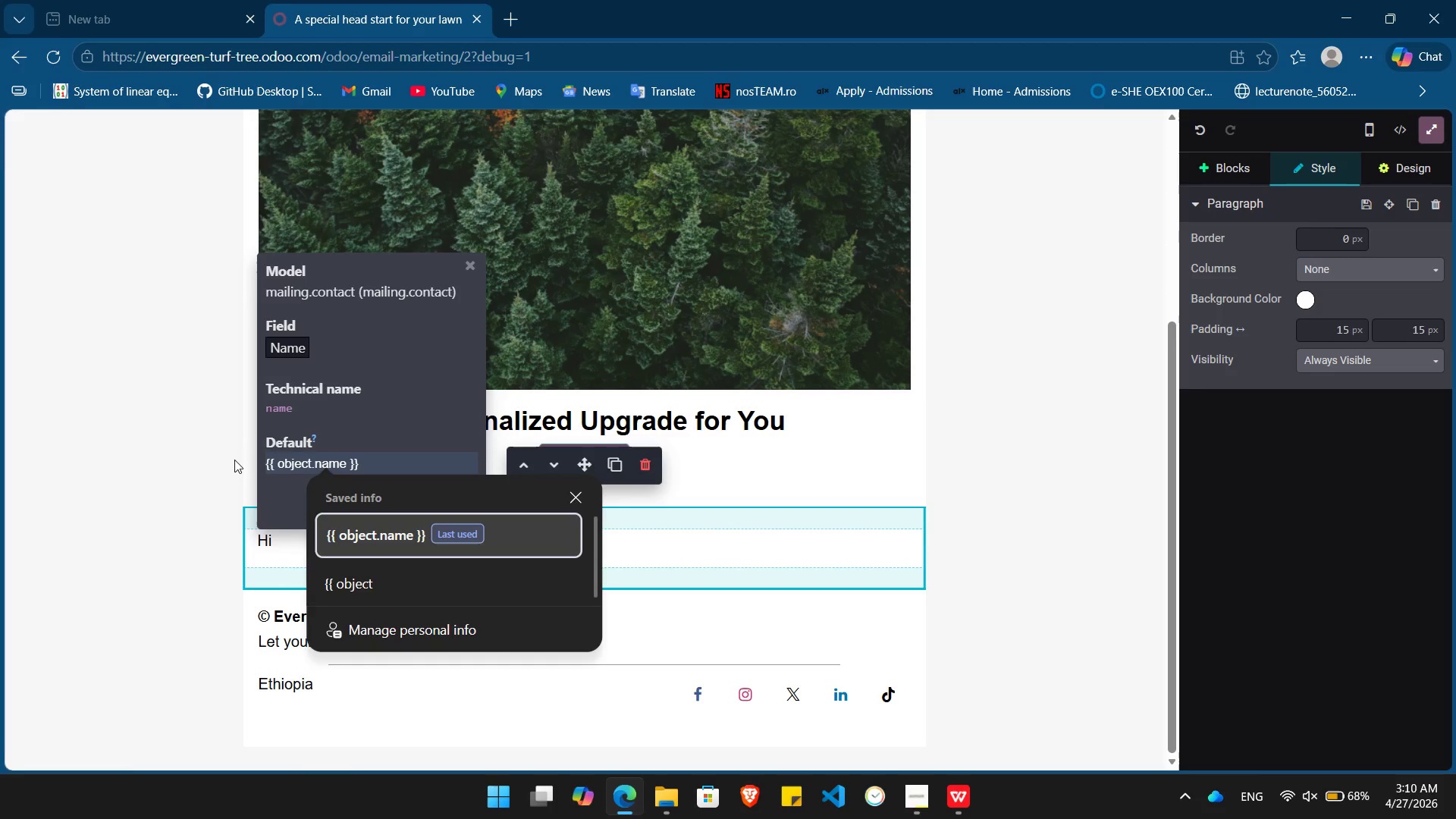 
key(Enter)
 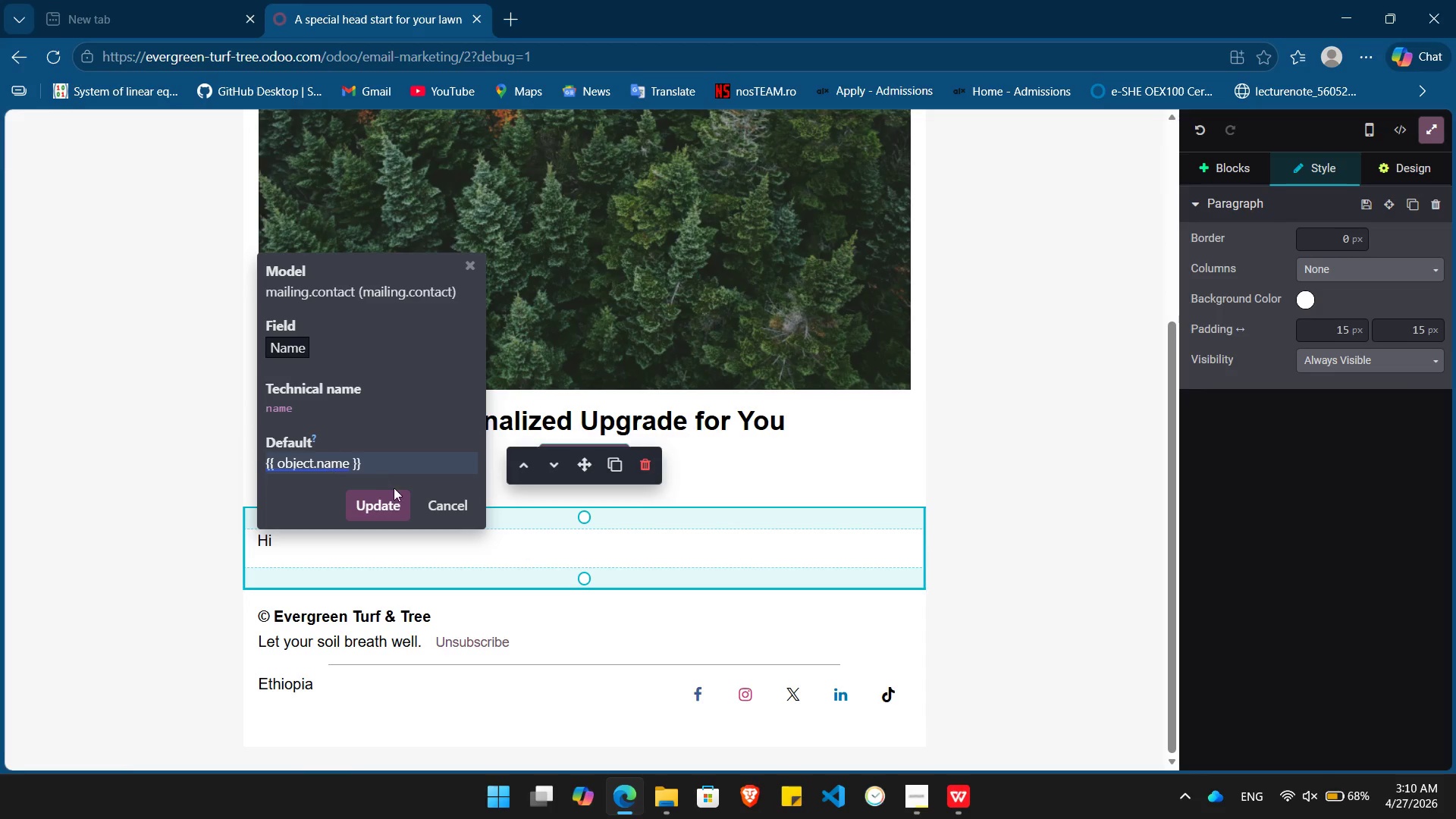 
left_click([384, 504])
 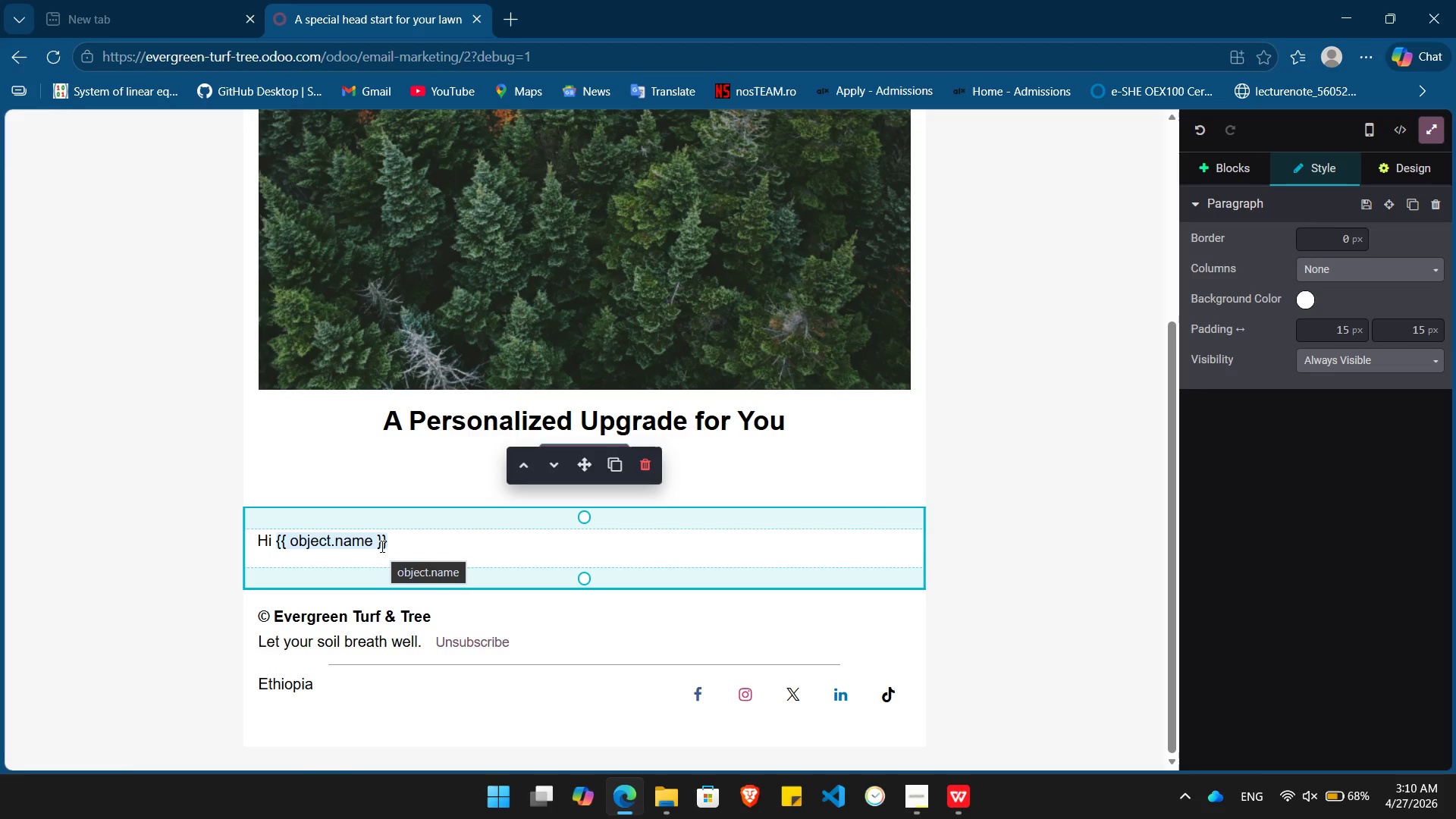 
key(Comma)
 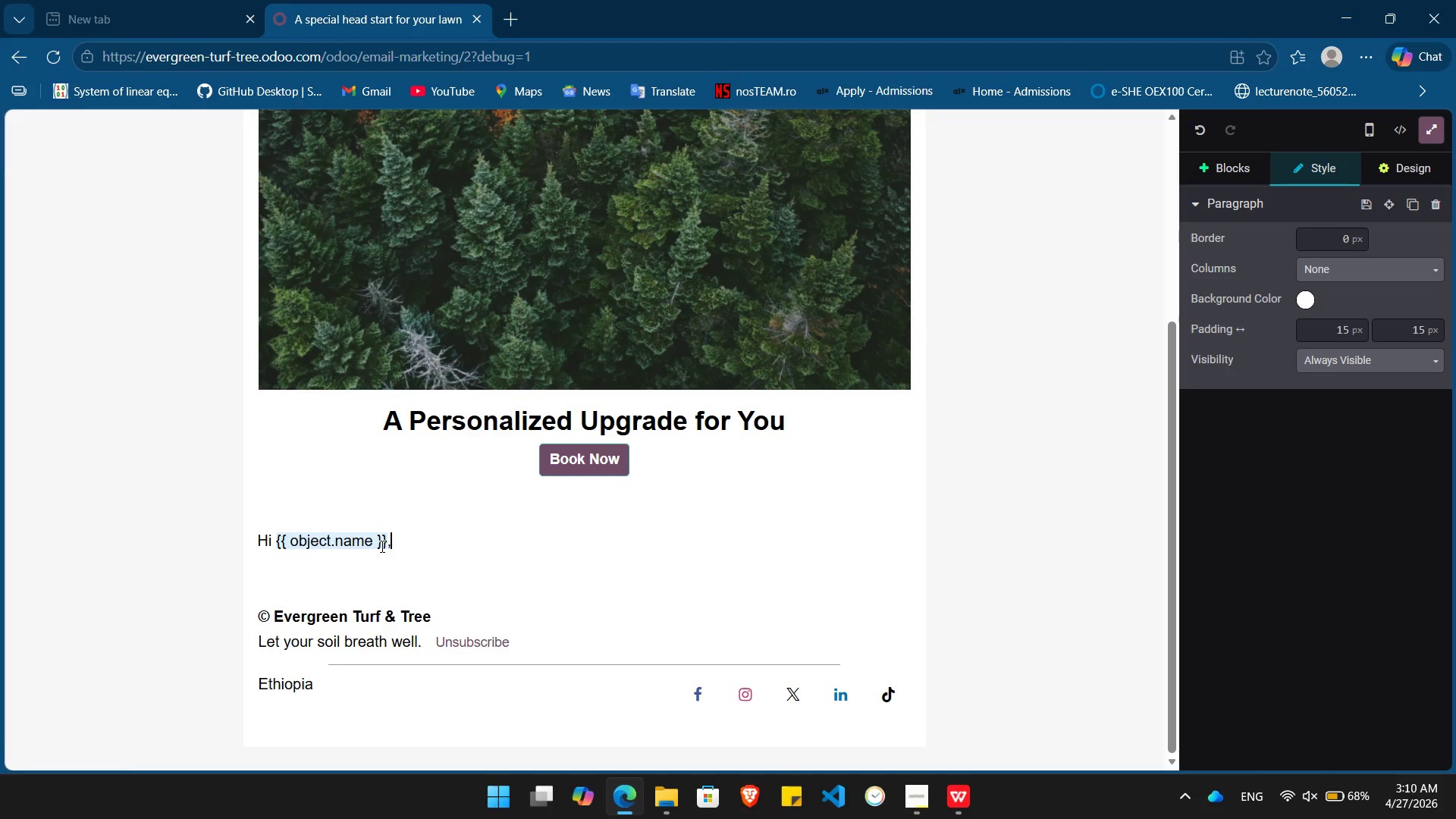 
key(Enter)
 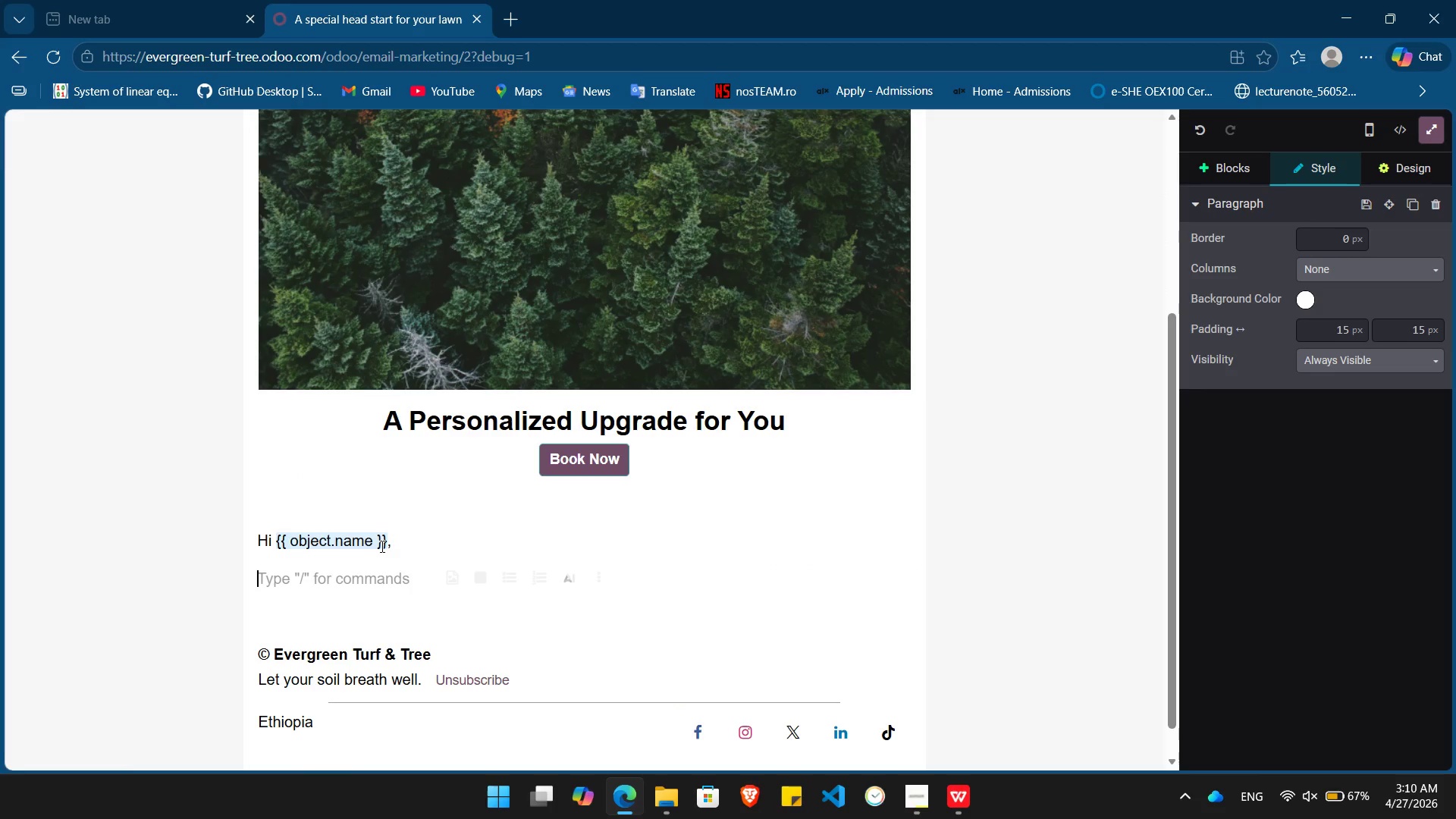 
type(We recently visited your property)
 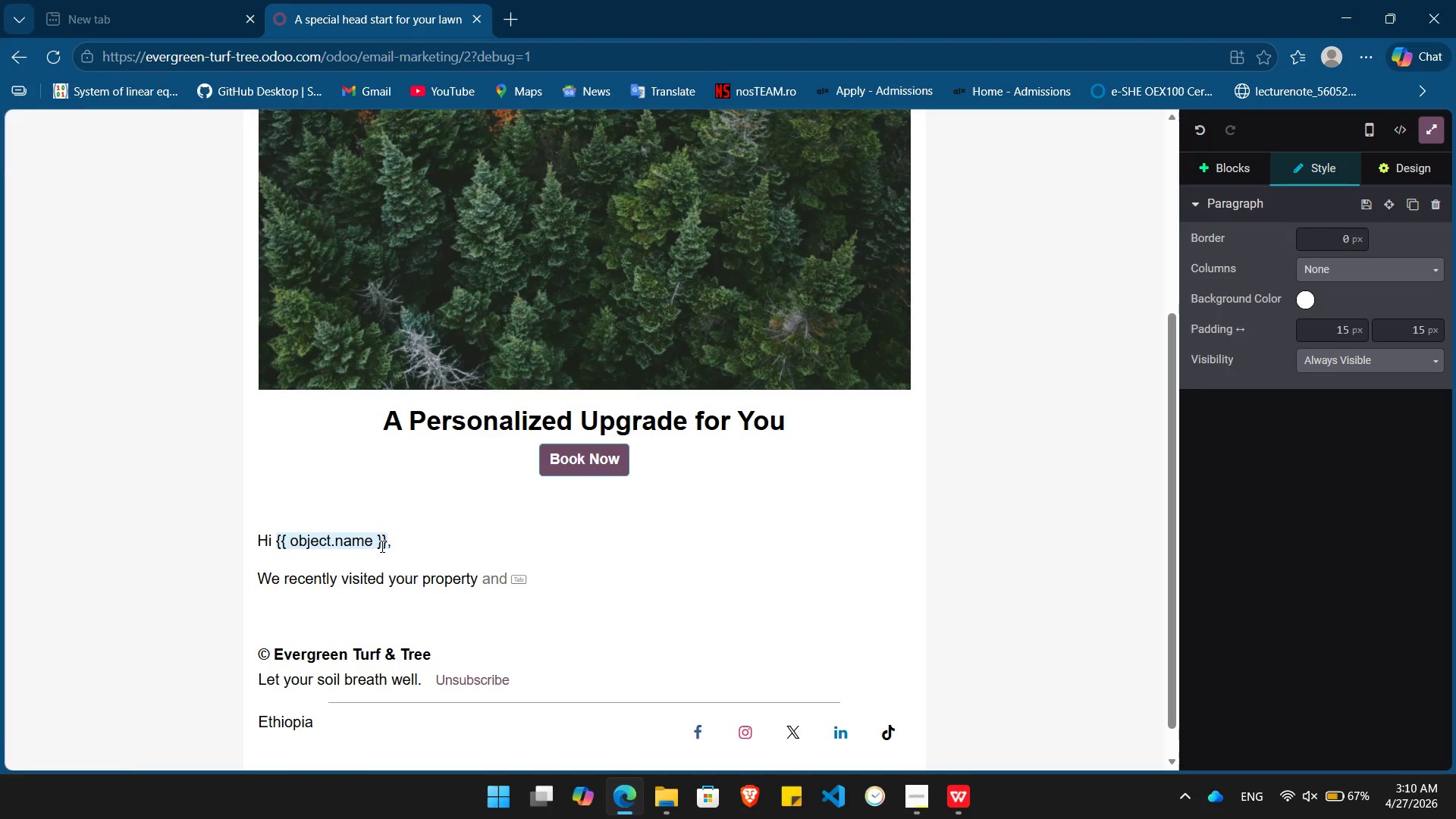 
type( on /)
 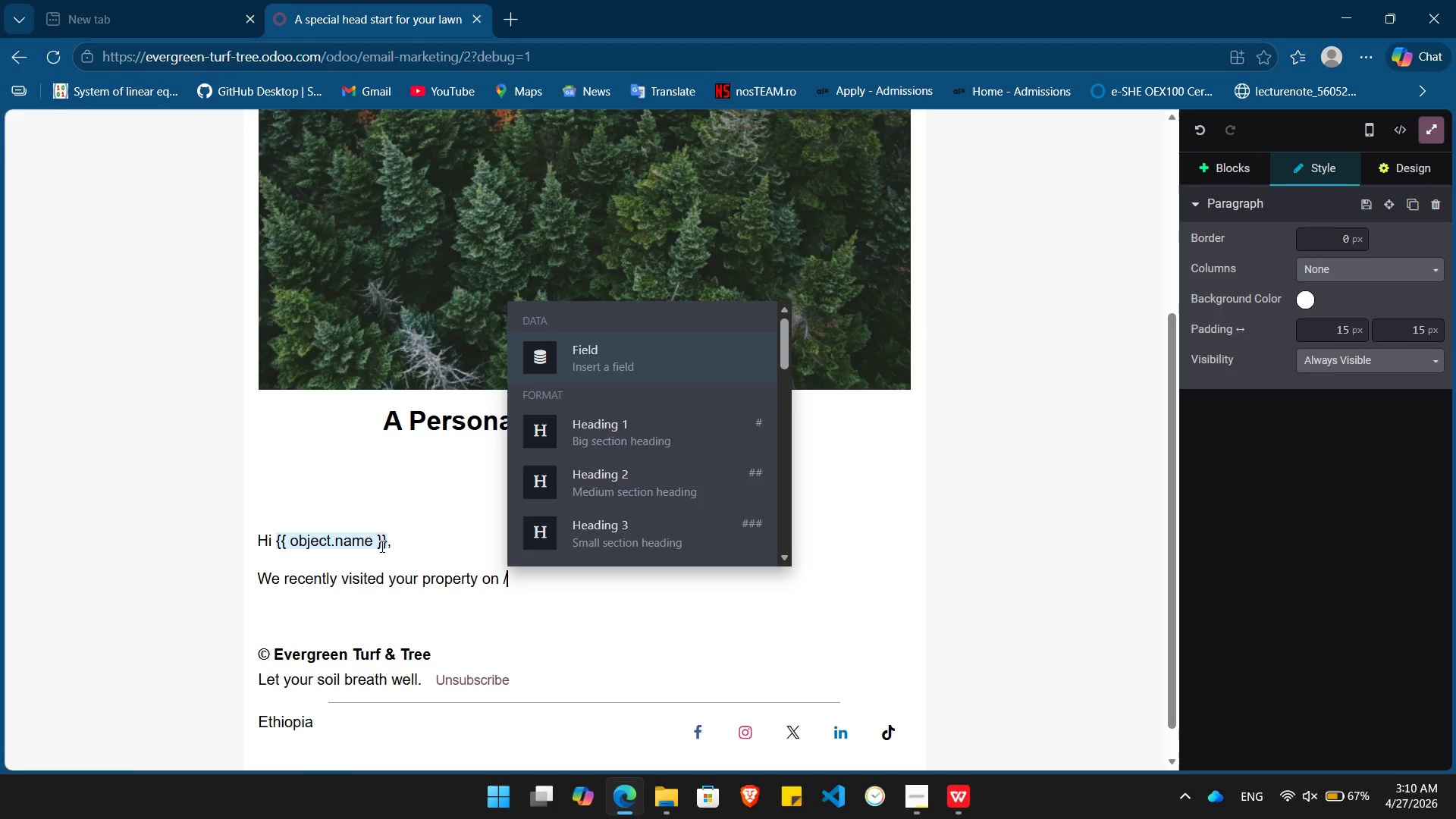 
key(Enter)
 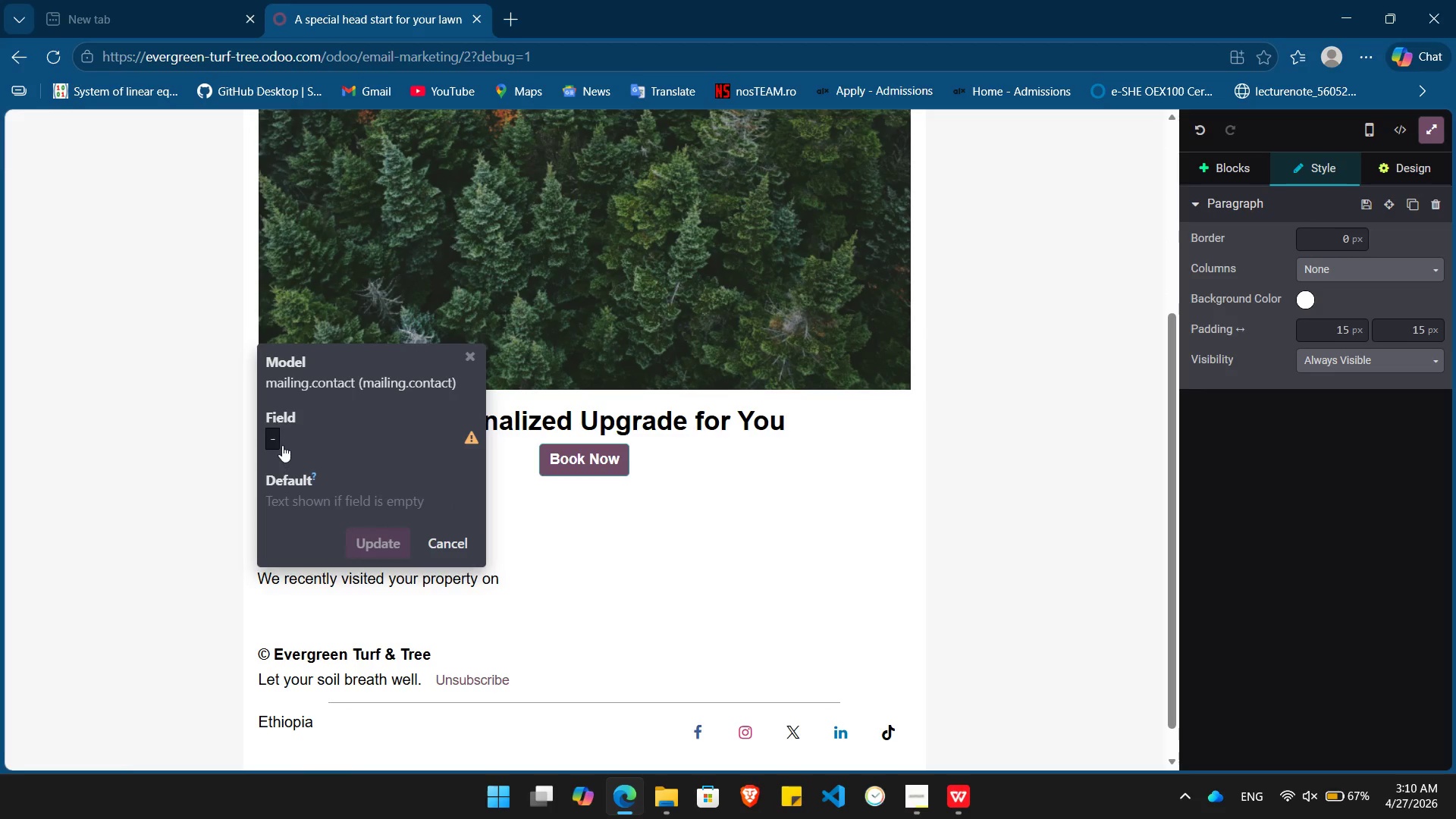 
left_click([280, 443])
 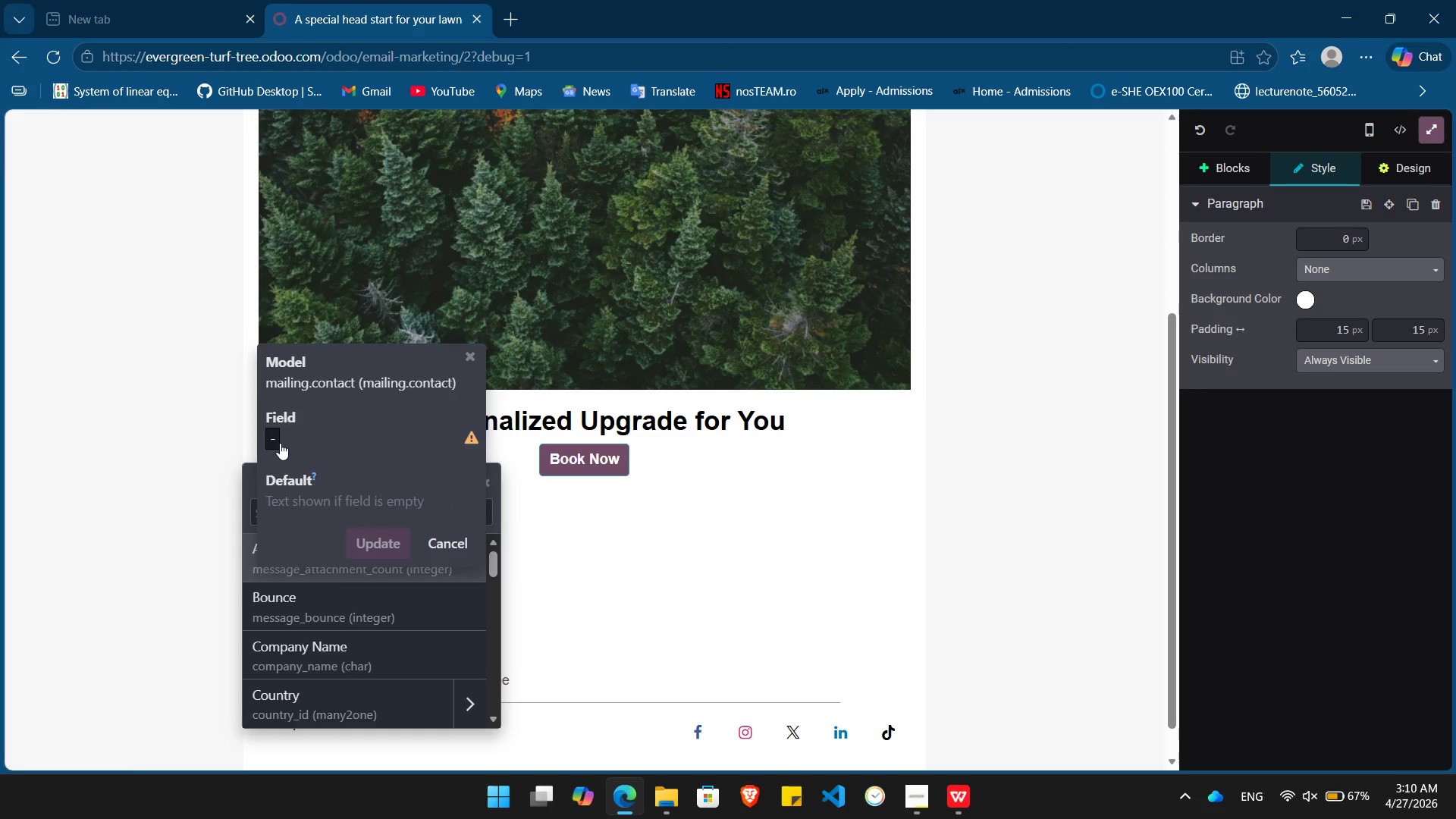 
type(last)
 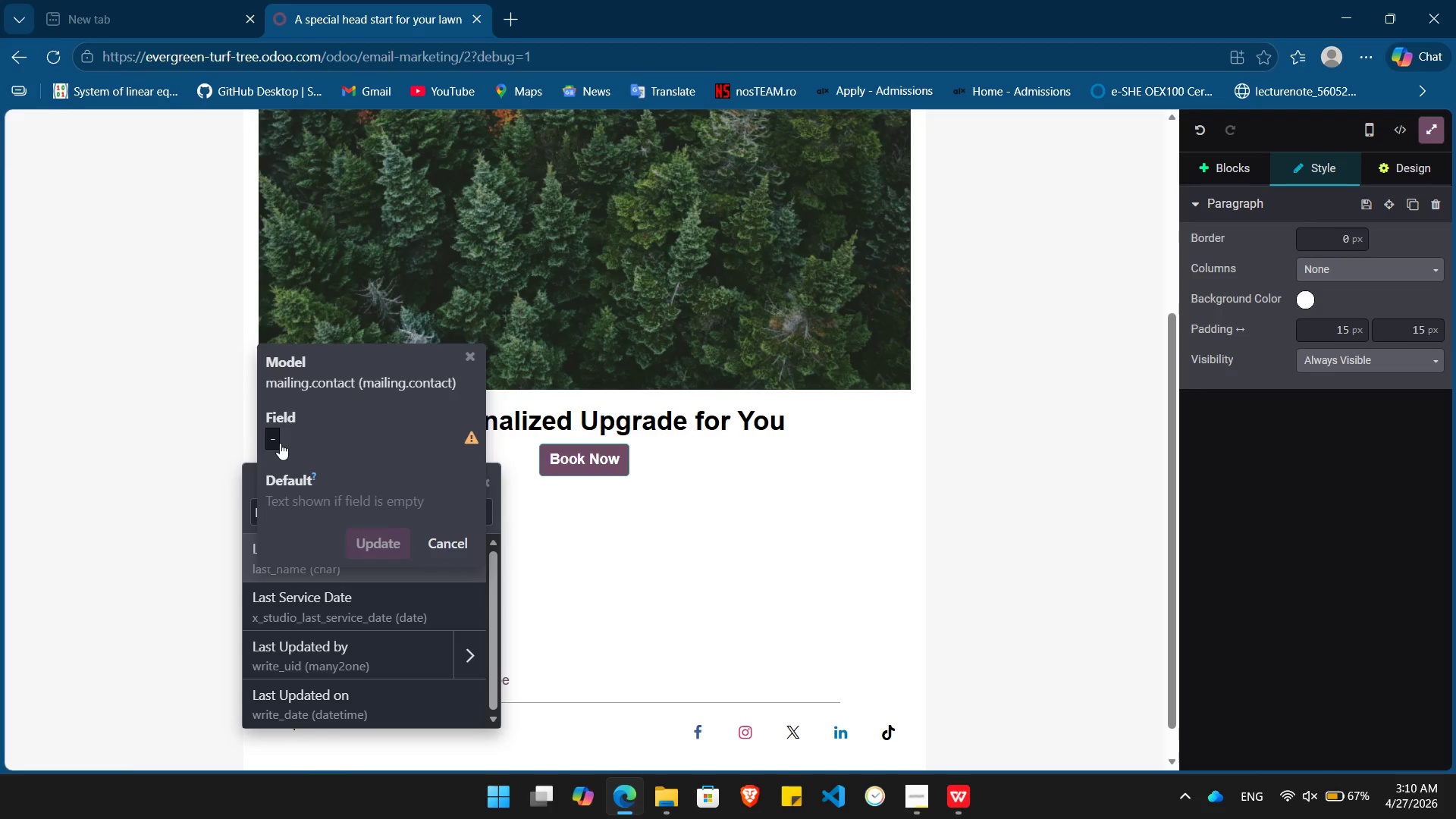 
wait(5.14)
 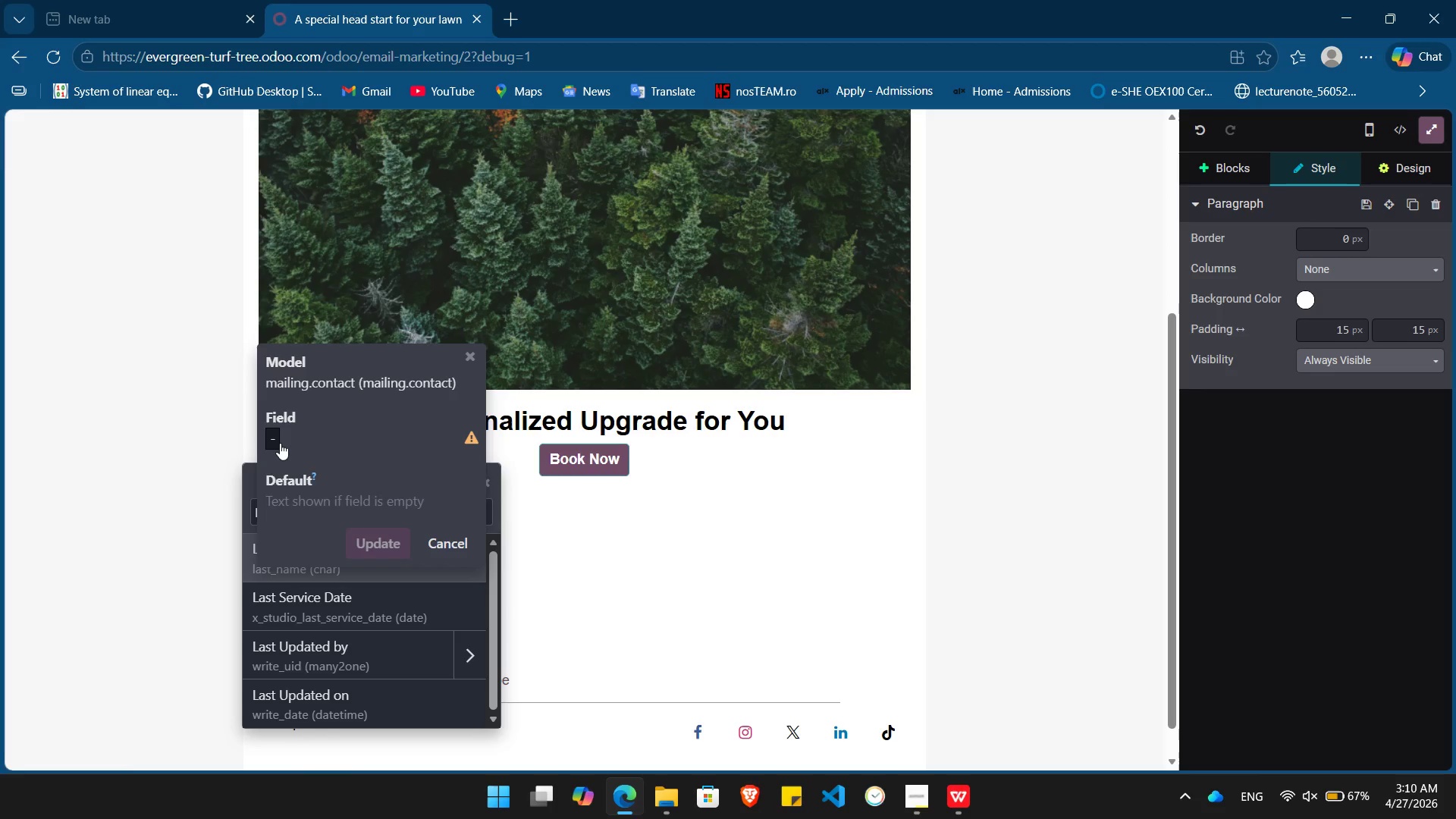 
key(ArrowDown)
 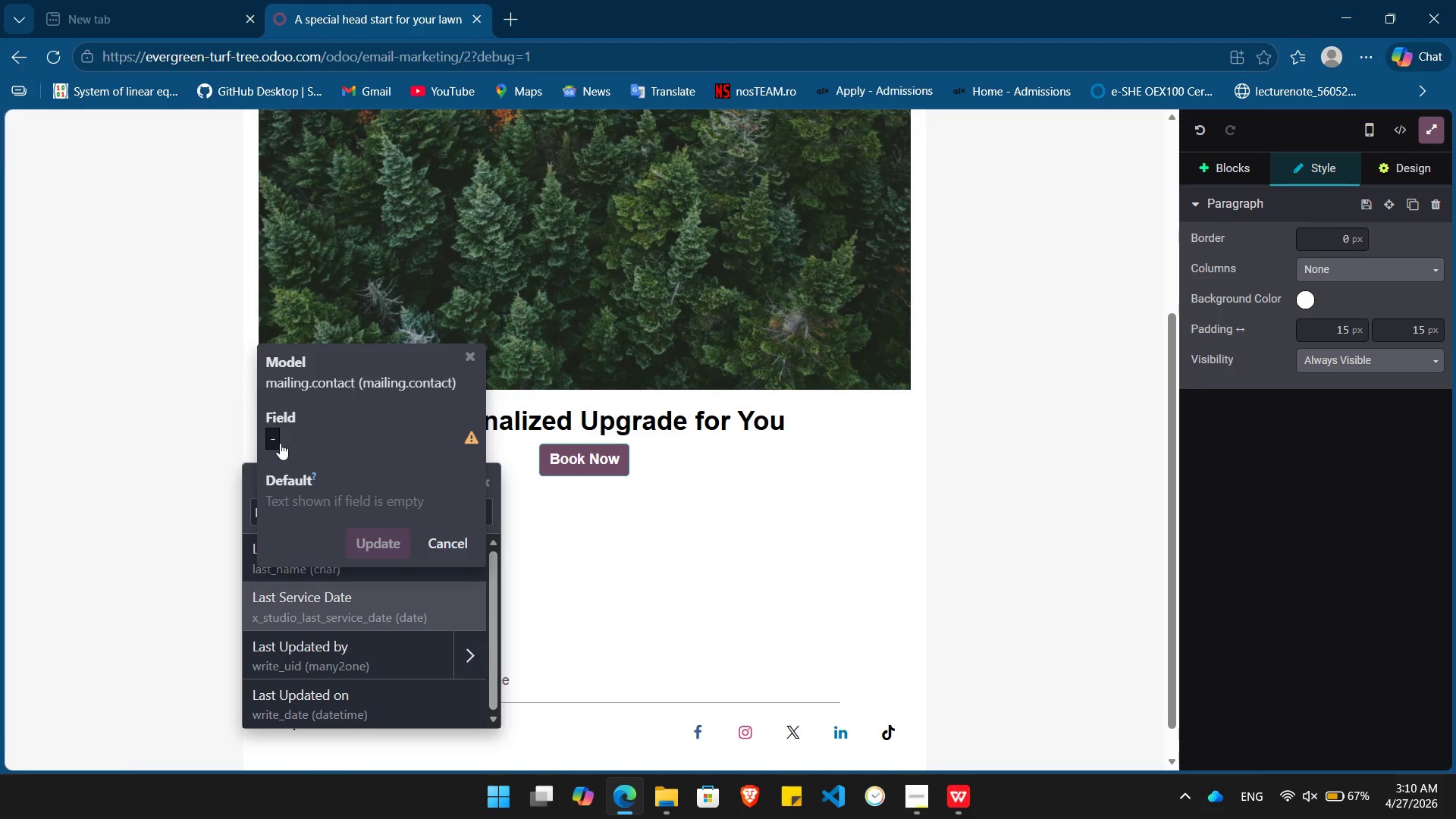 
key(Enter)
 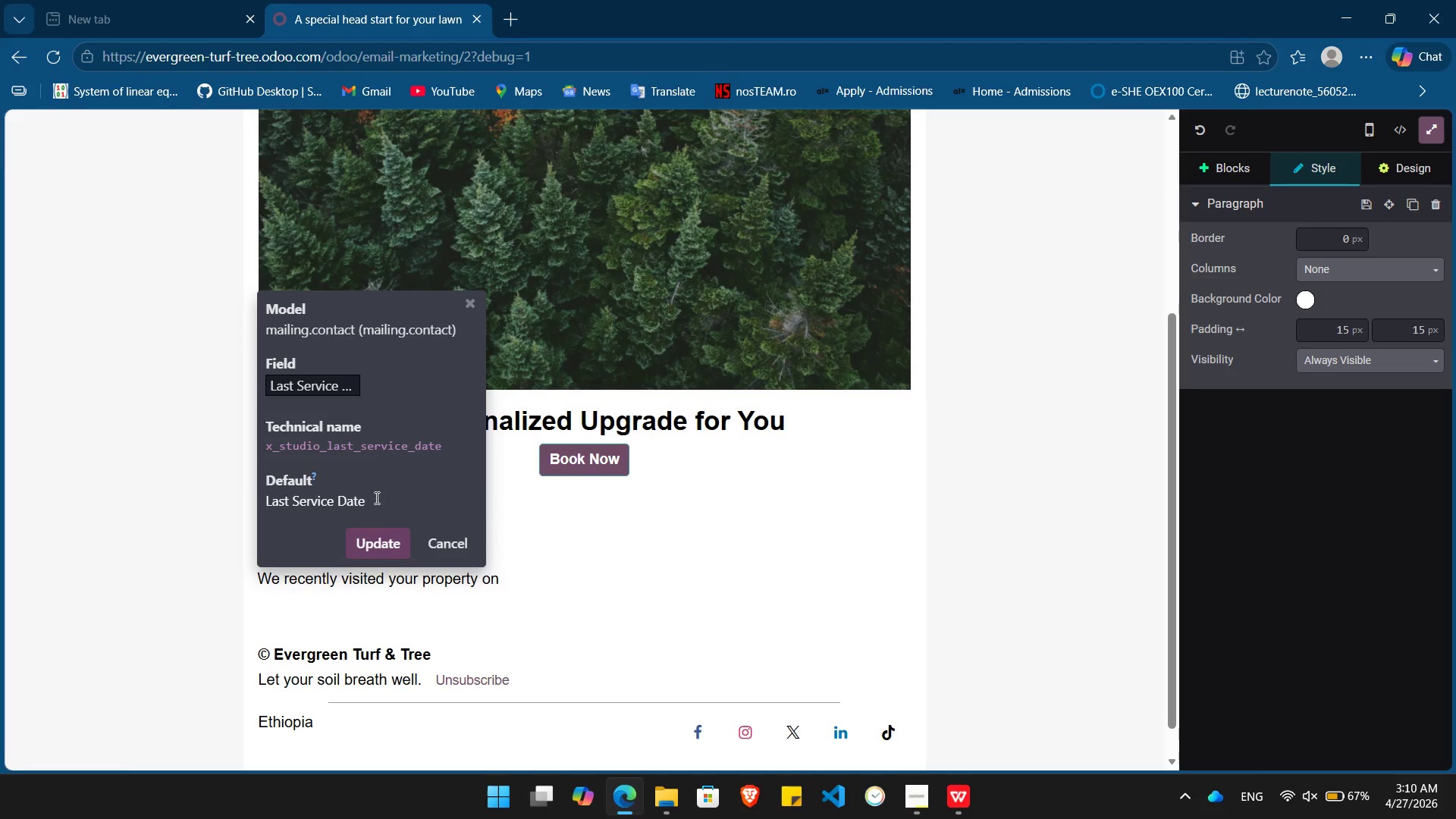 
left_click_drag(start_coordinate=[374, 497], to_coordinate=[252, 489])
 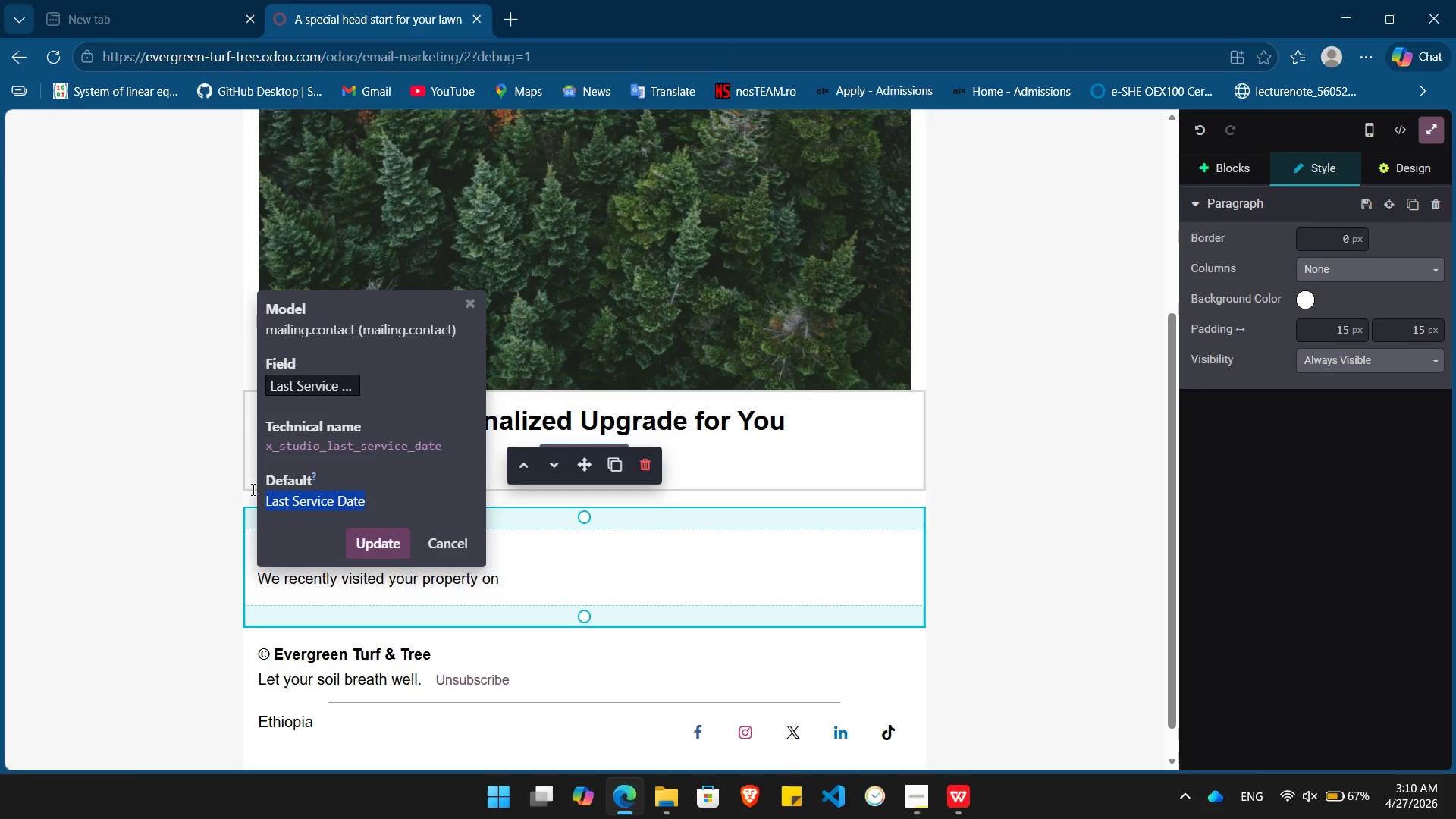 
type({{ object.)
 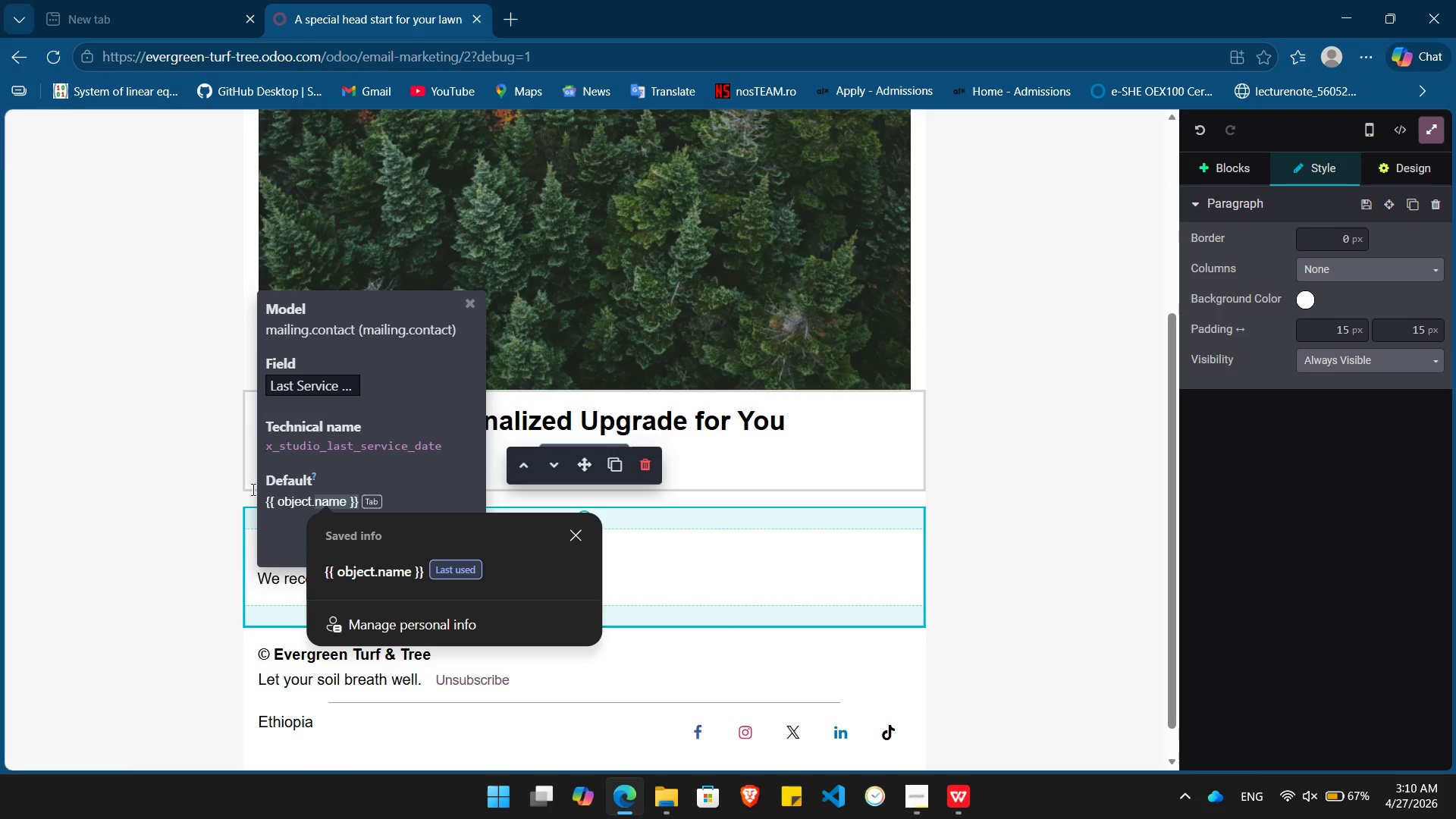 
wait(7.75)
 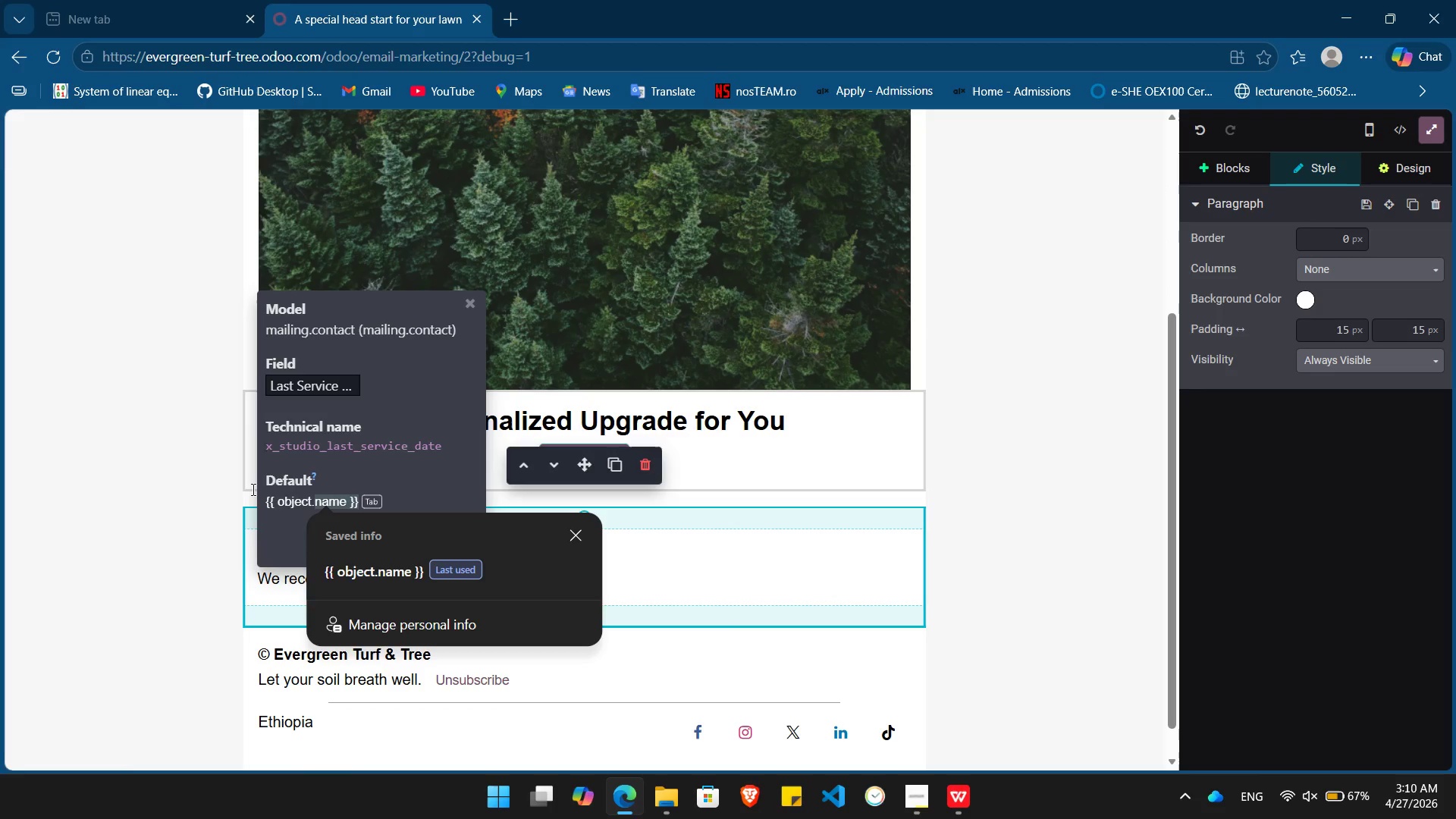 
key(X)
 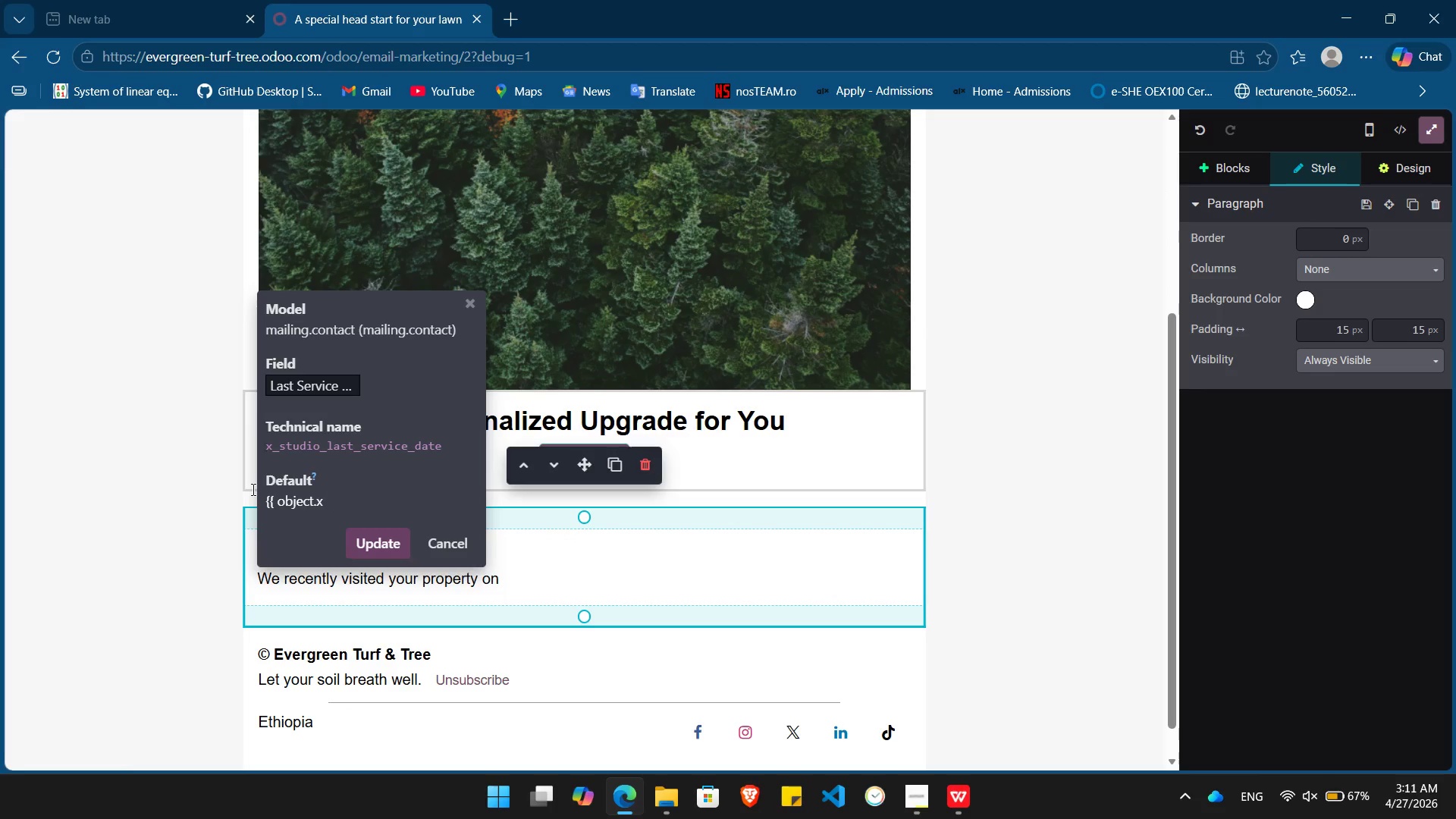 
type(_studio_last_service_date }})
 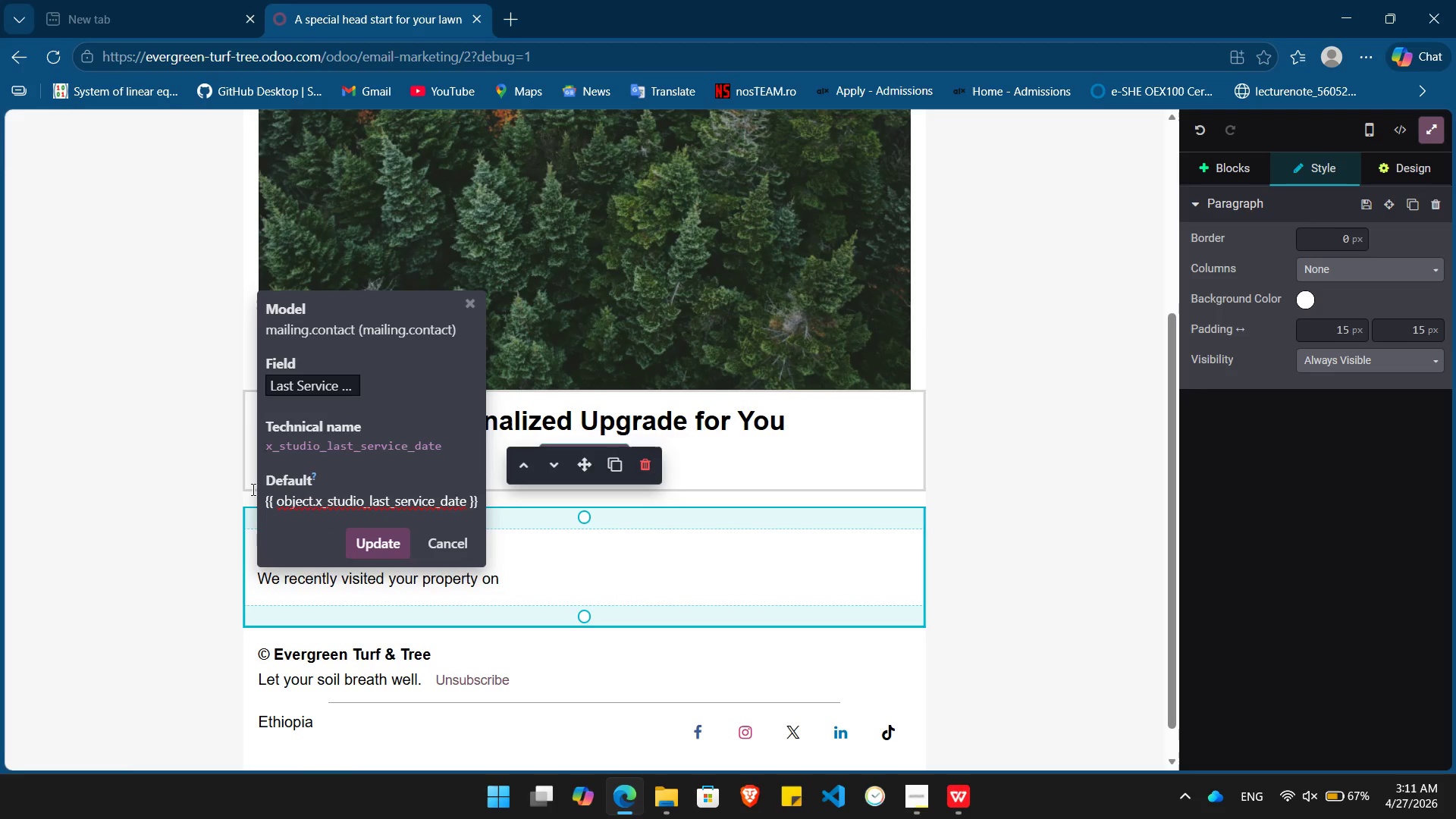 
key(Enter)
 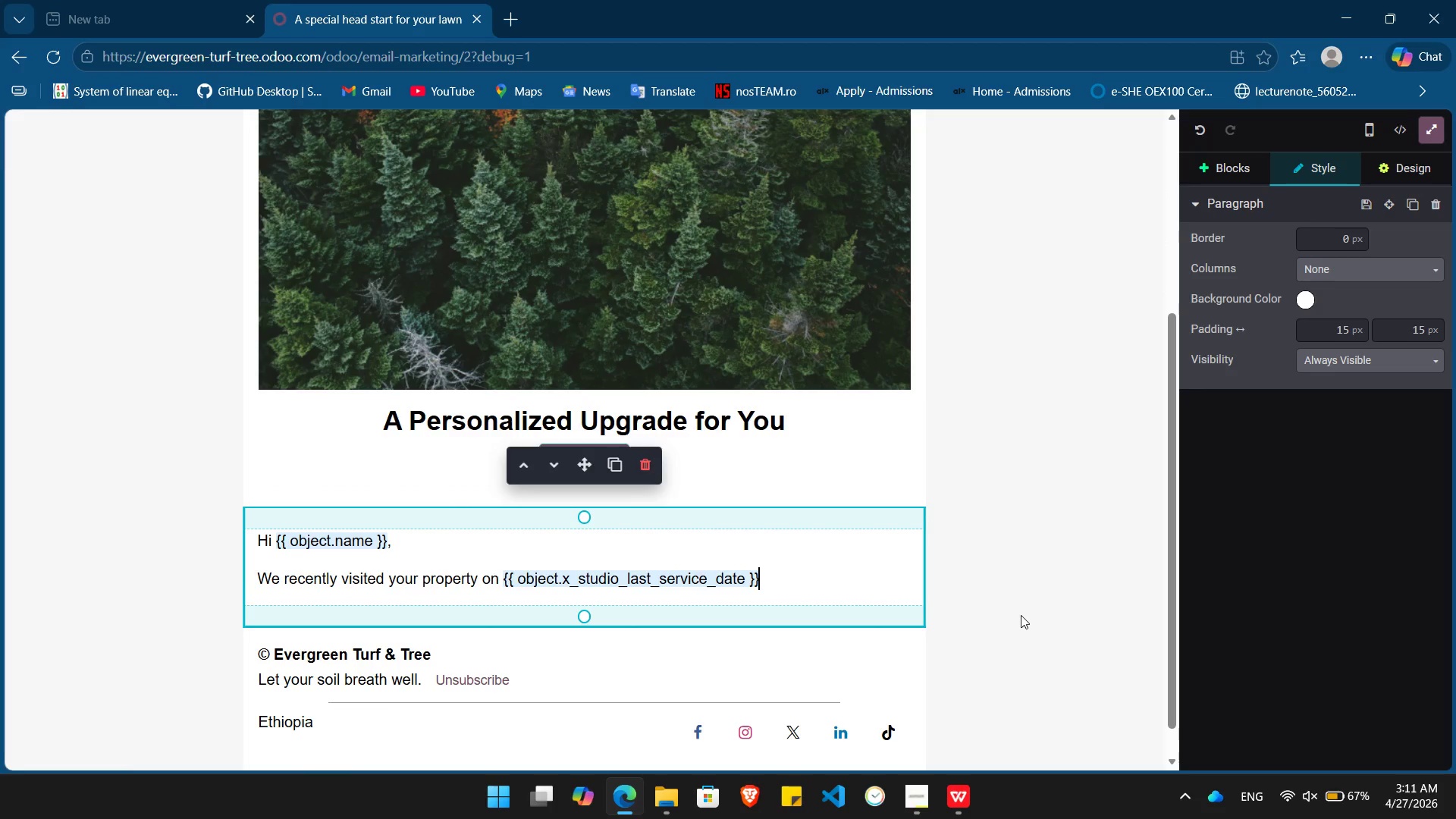 
wait(12.58)
 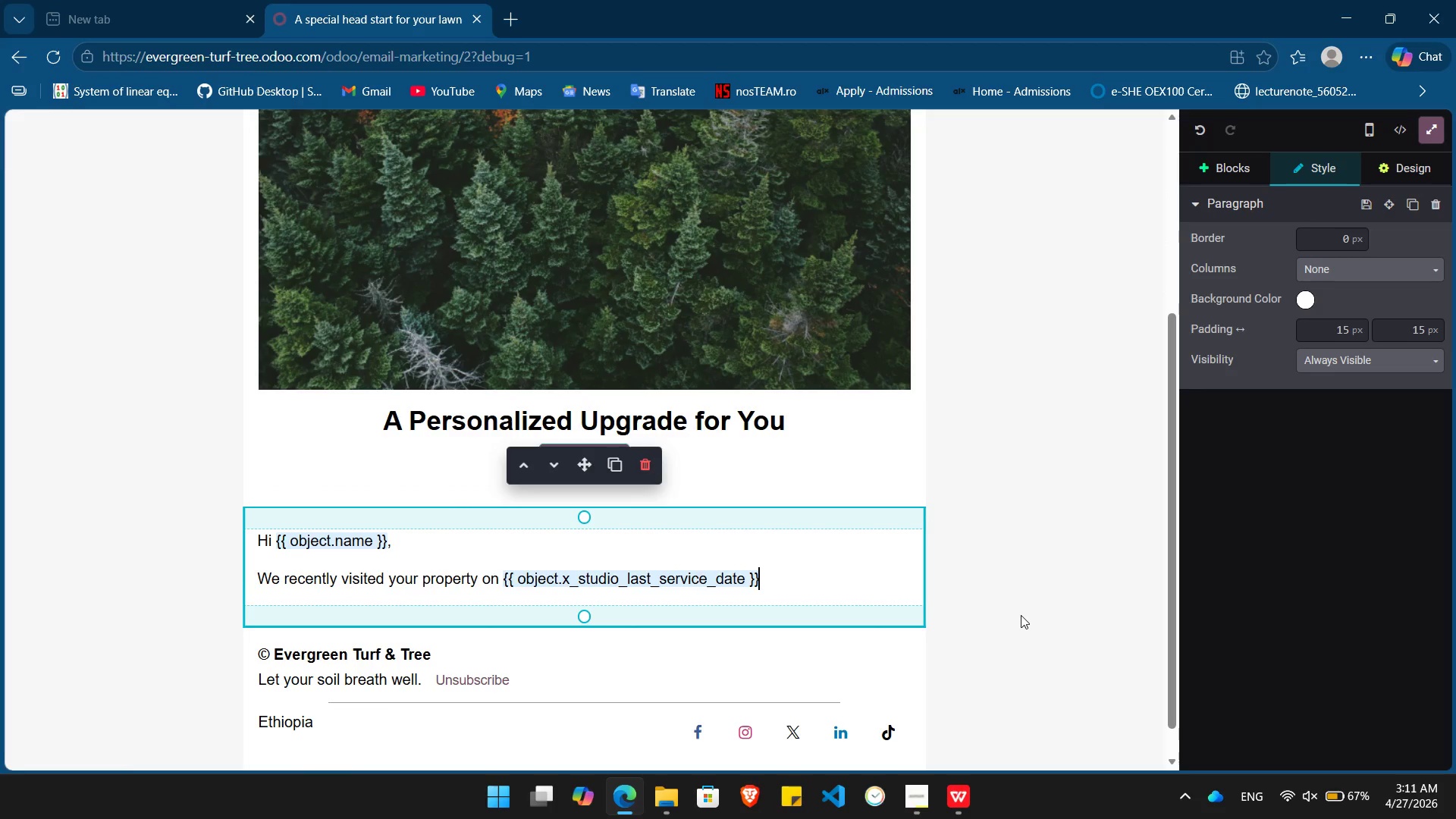 
type( for basic mow, we noticed your lawn is at the perfect stage for its seasonal refresh.)
 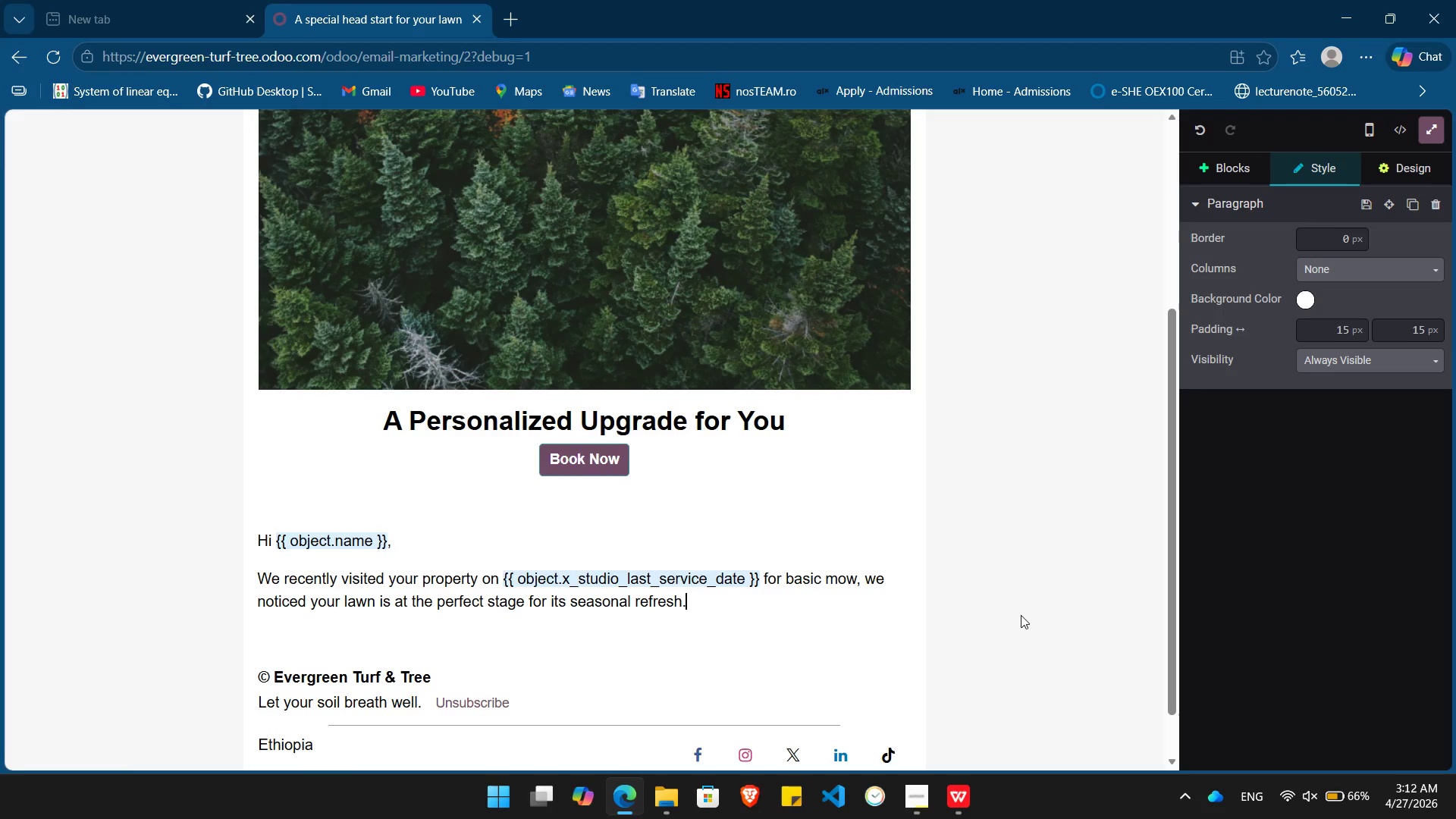 
key(Enter)
 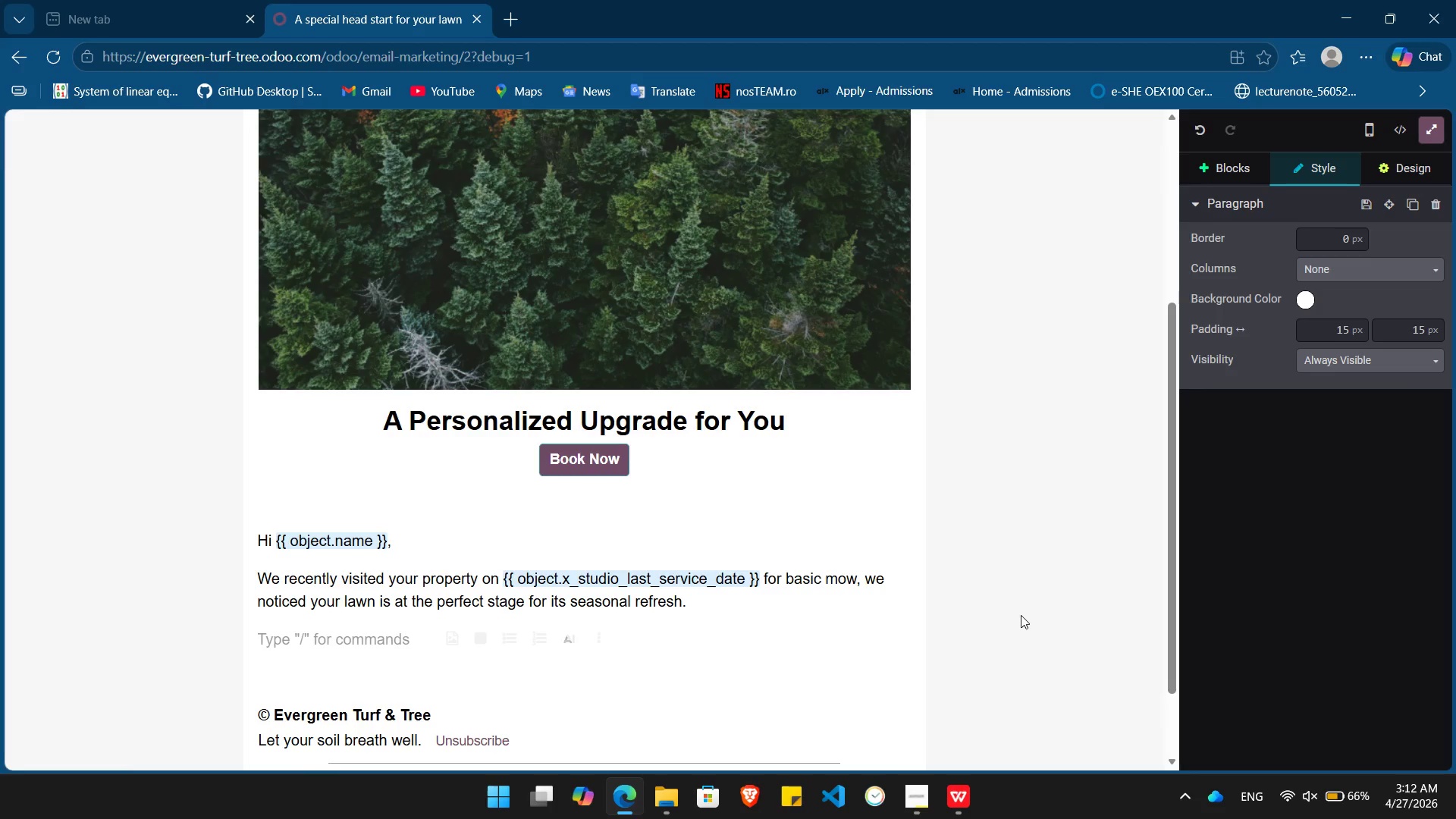 
type(To help you transition into the new season, we're os)
key(Backspace)
type(ffering our )
 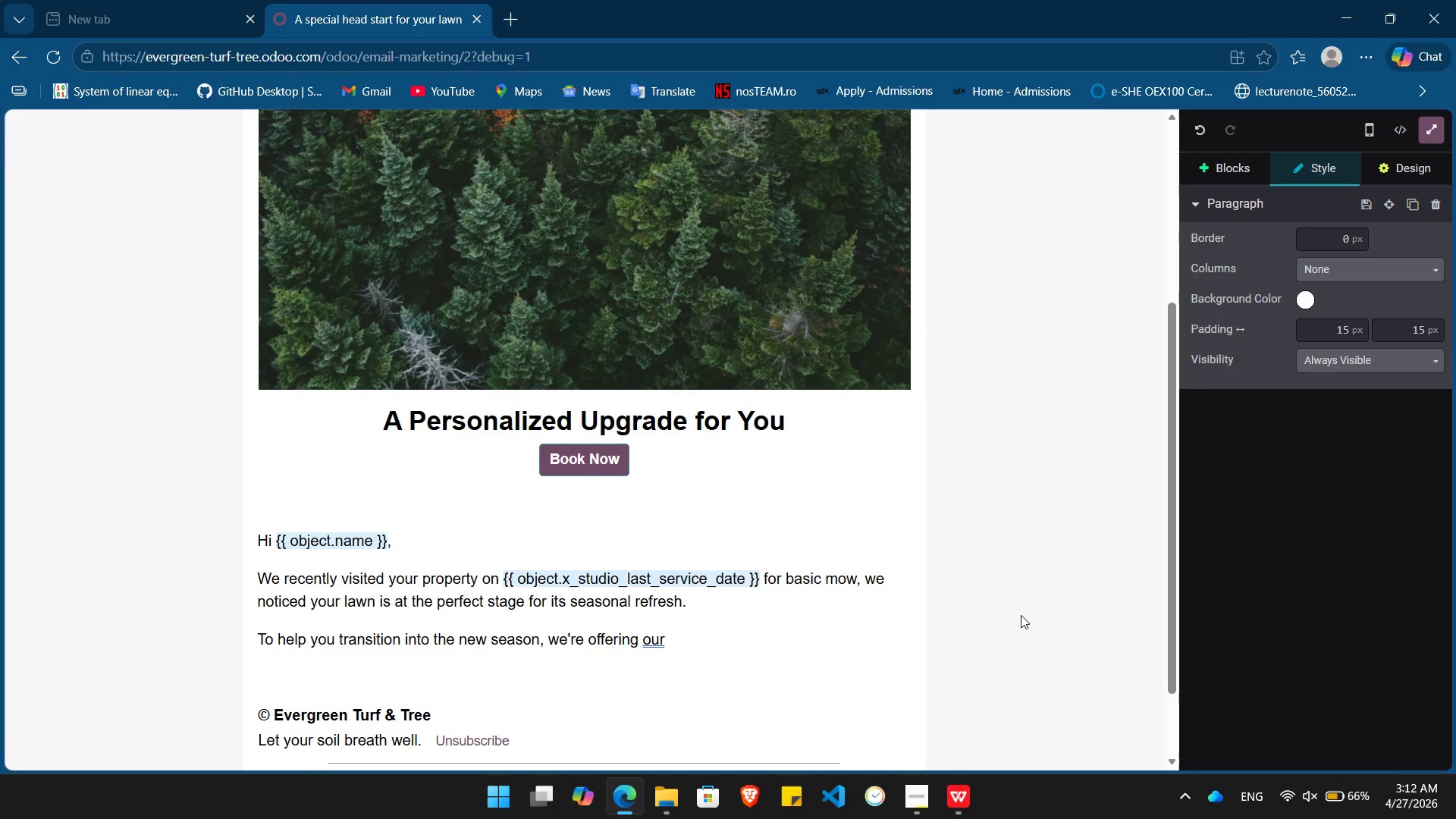 
key(Control+B)
 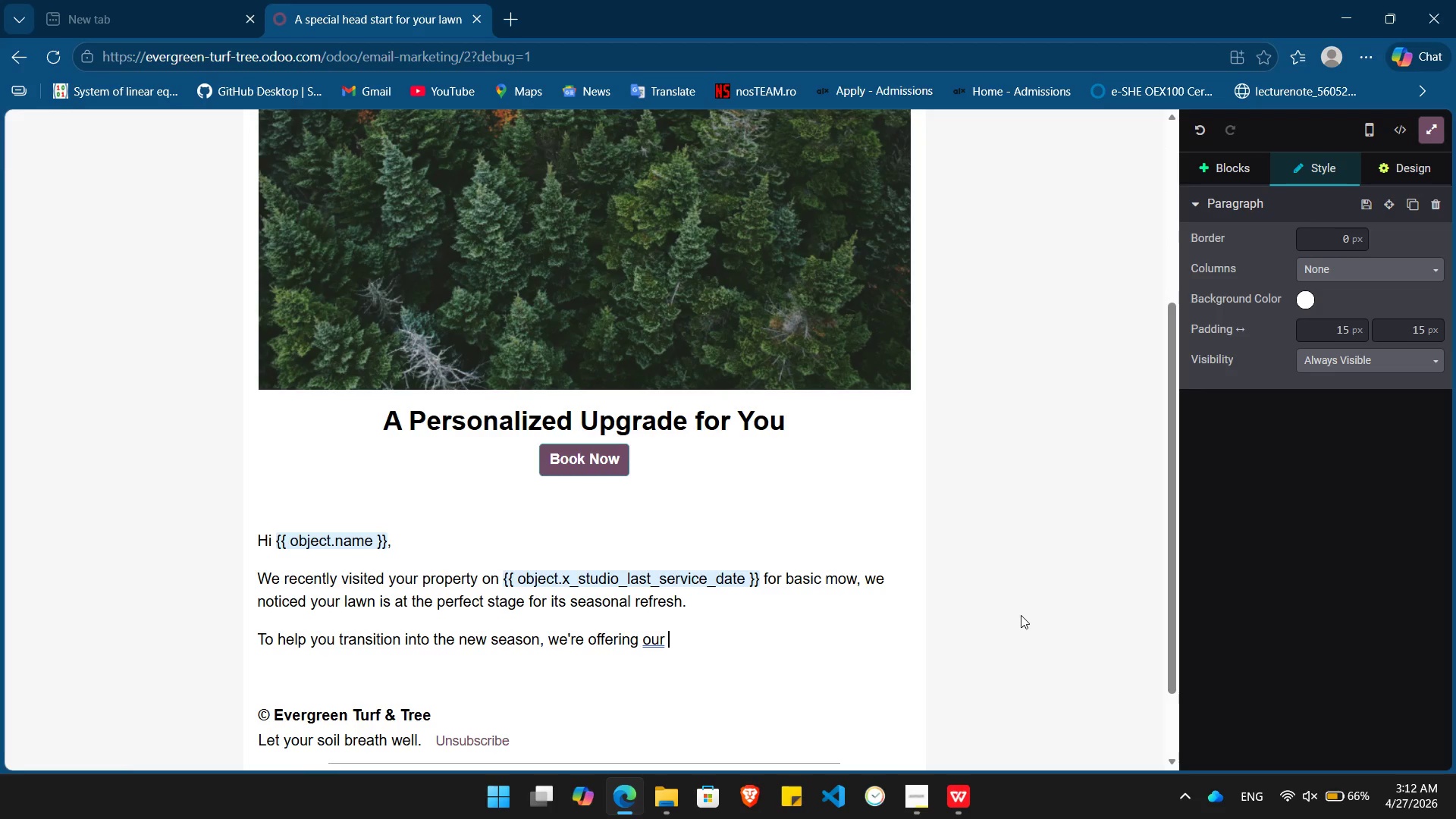 
type(Core Aeration & Overseedo)
key(Backspace)
type(ing )
 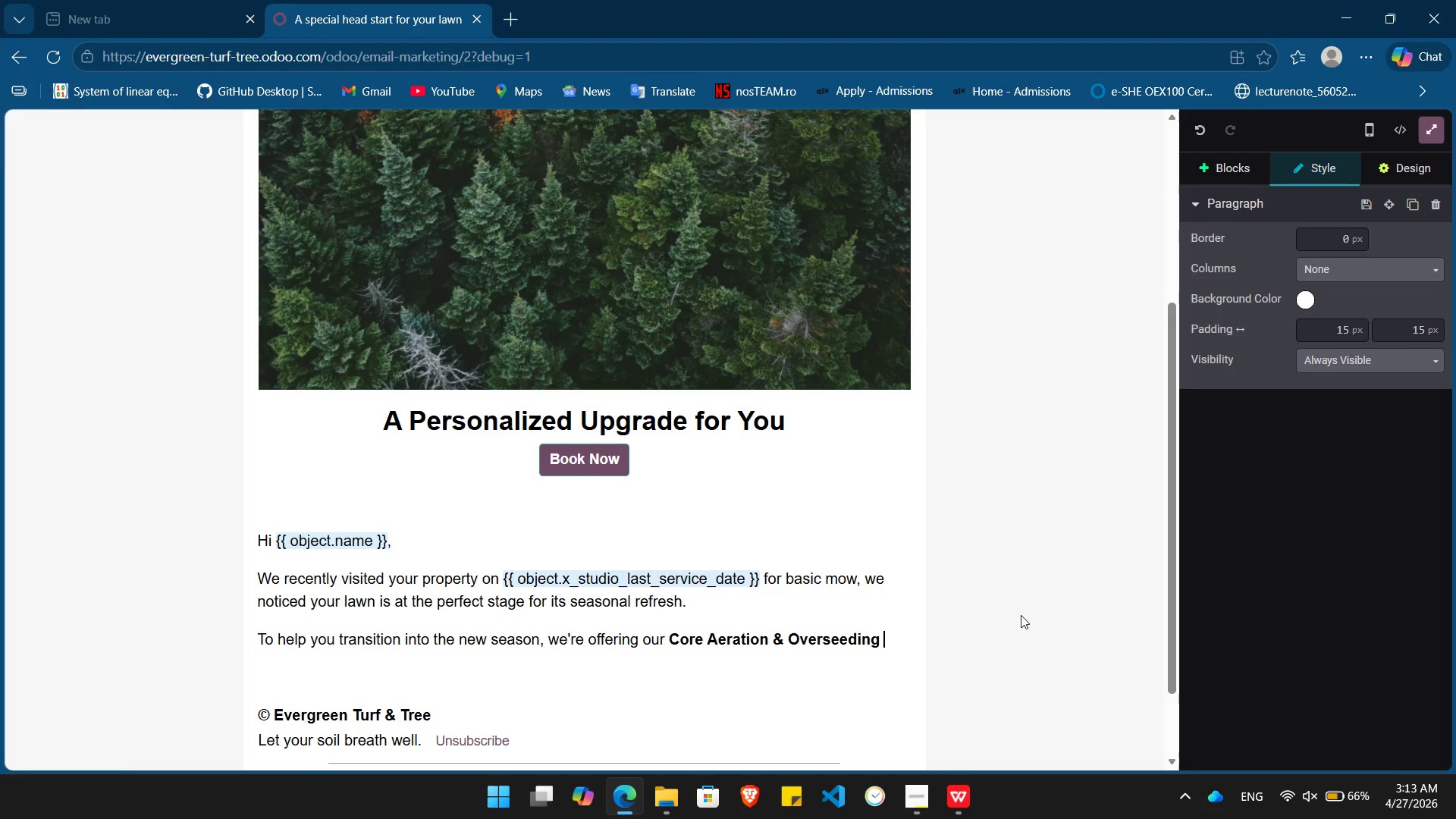 
key(Control+ControlLeft)
 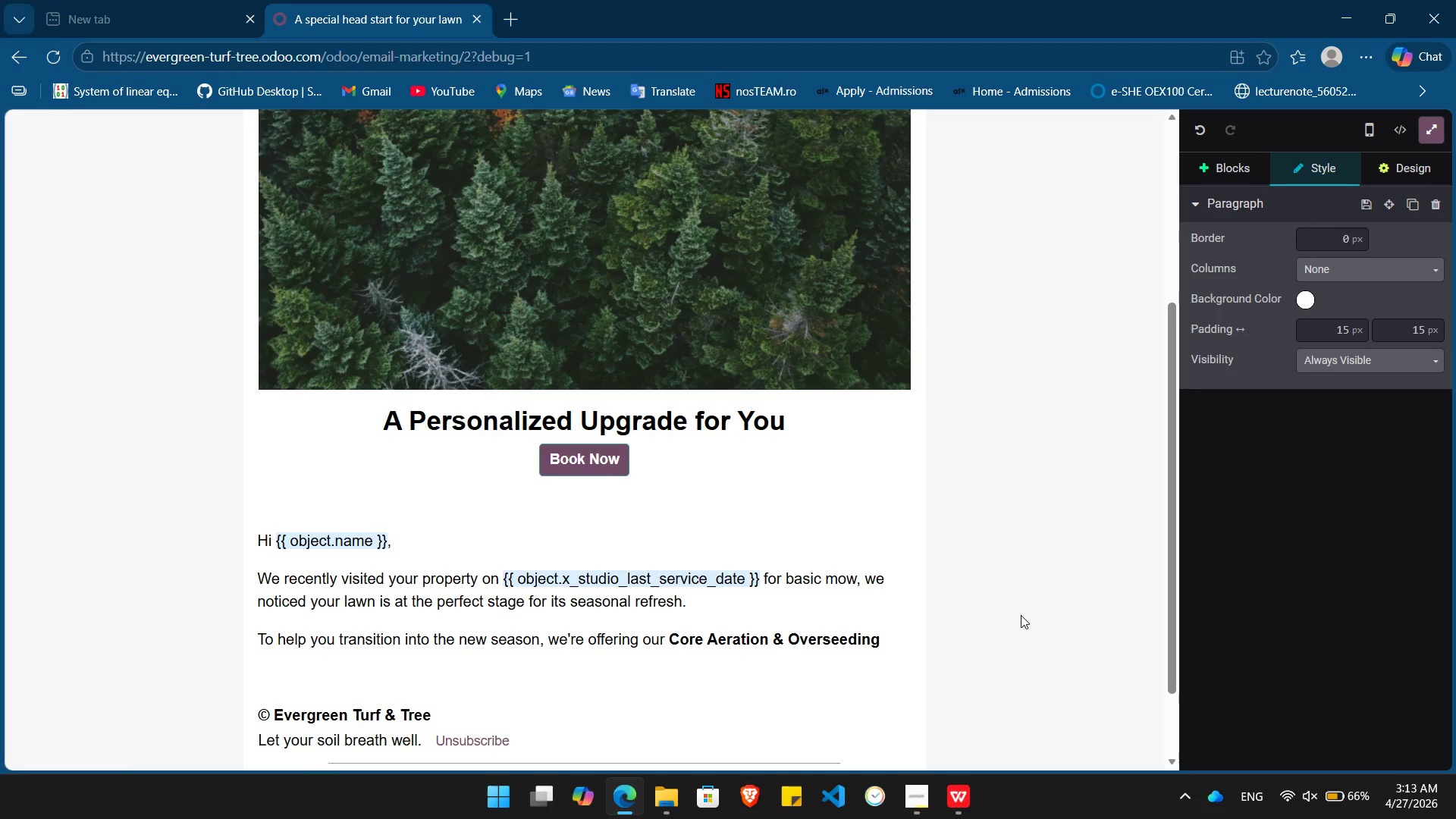 
key(Control+B)
 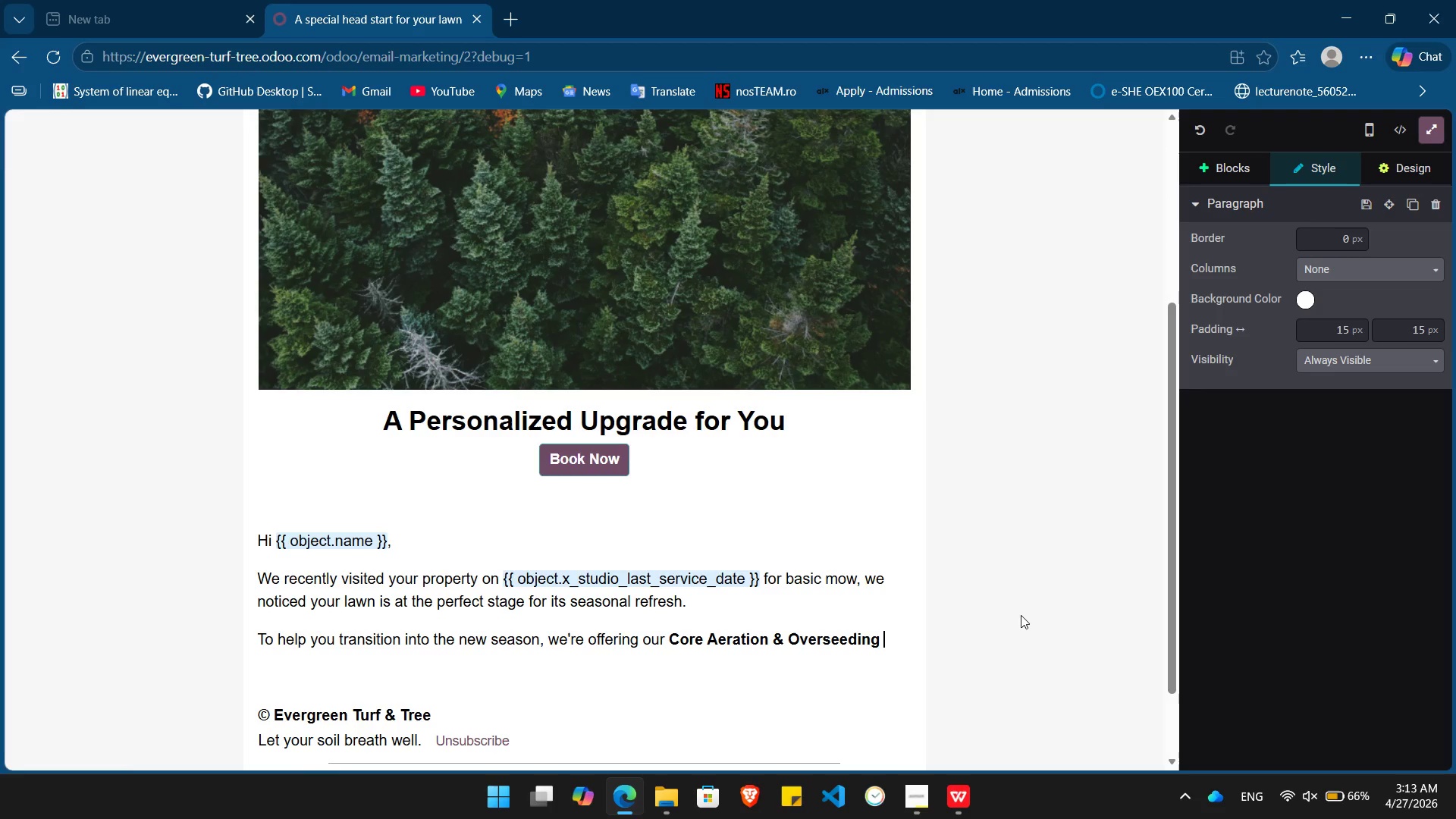 
type(service at a 15% )
 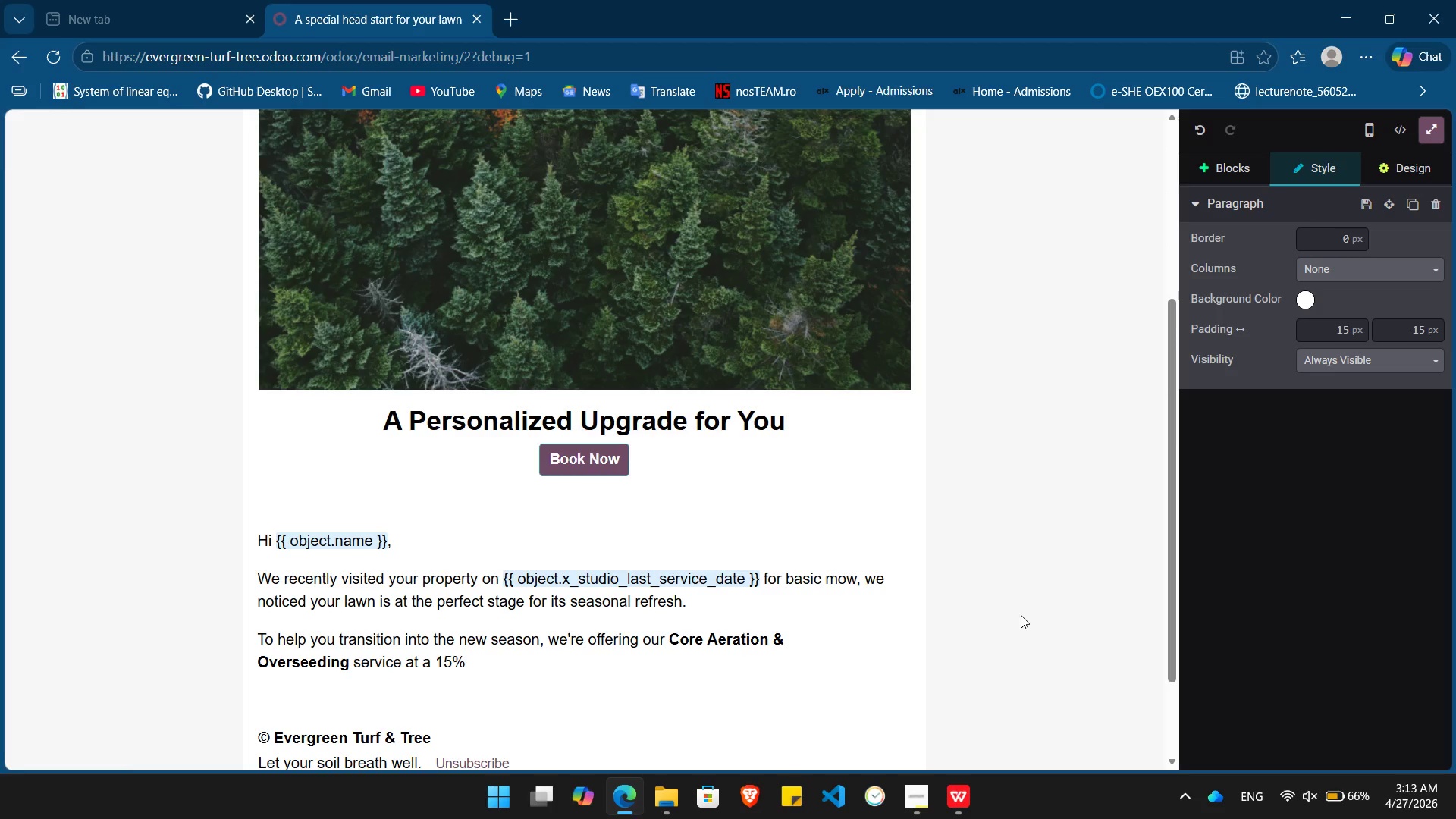 
key(Control+B)
 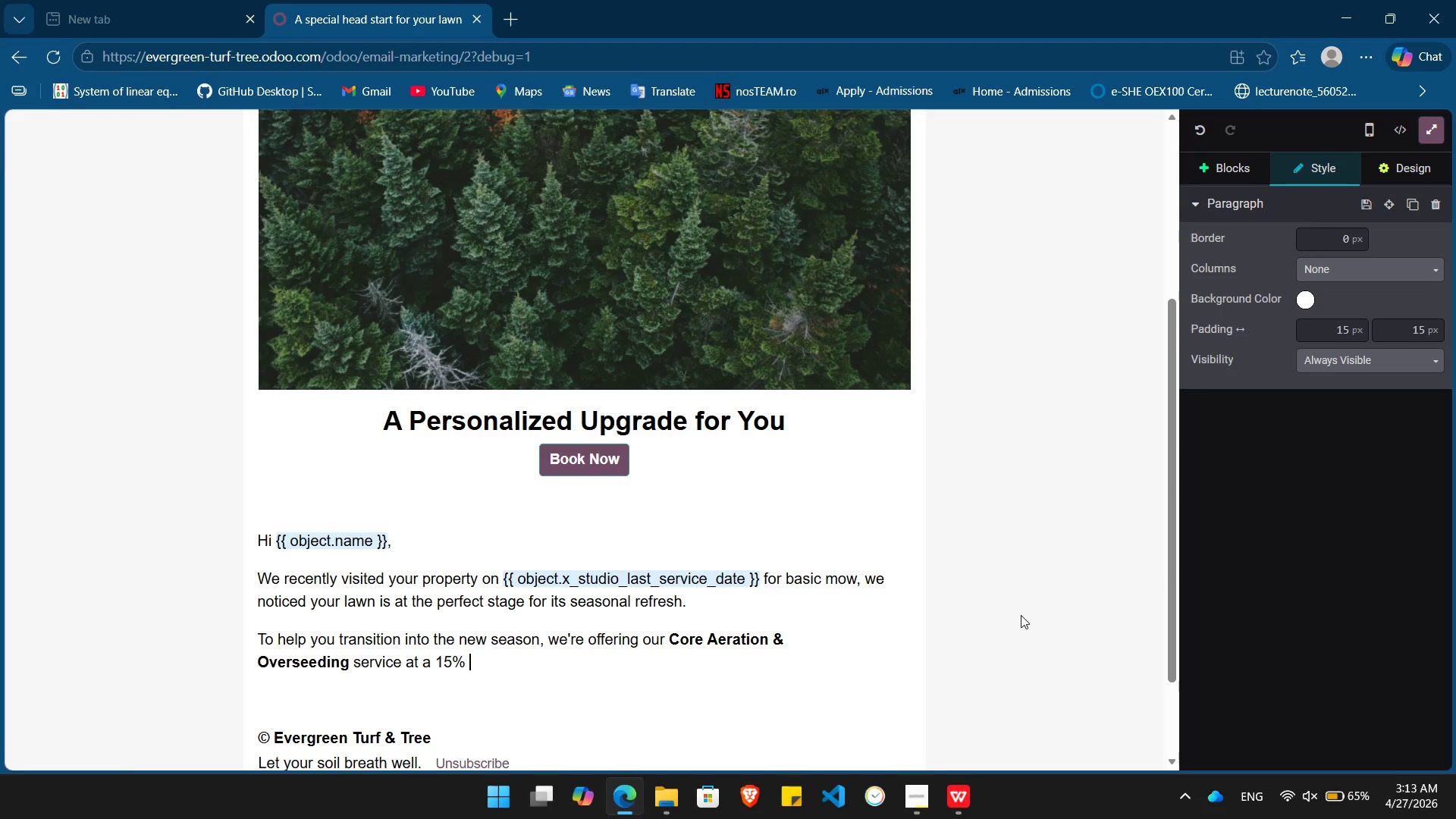 
type("New Season Staret)
key(Backspace)
key(Backspace)
type(ter" )
 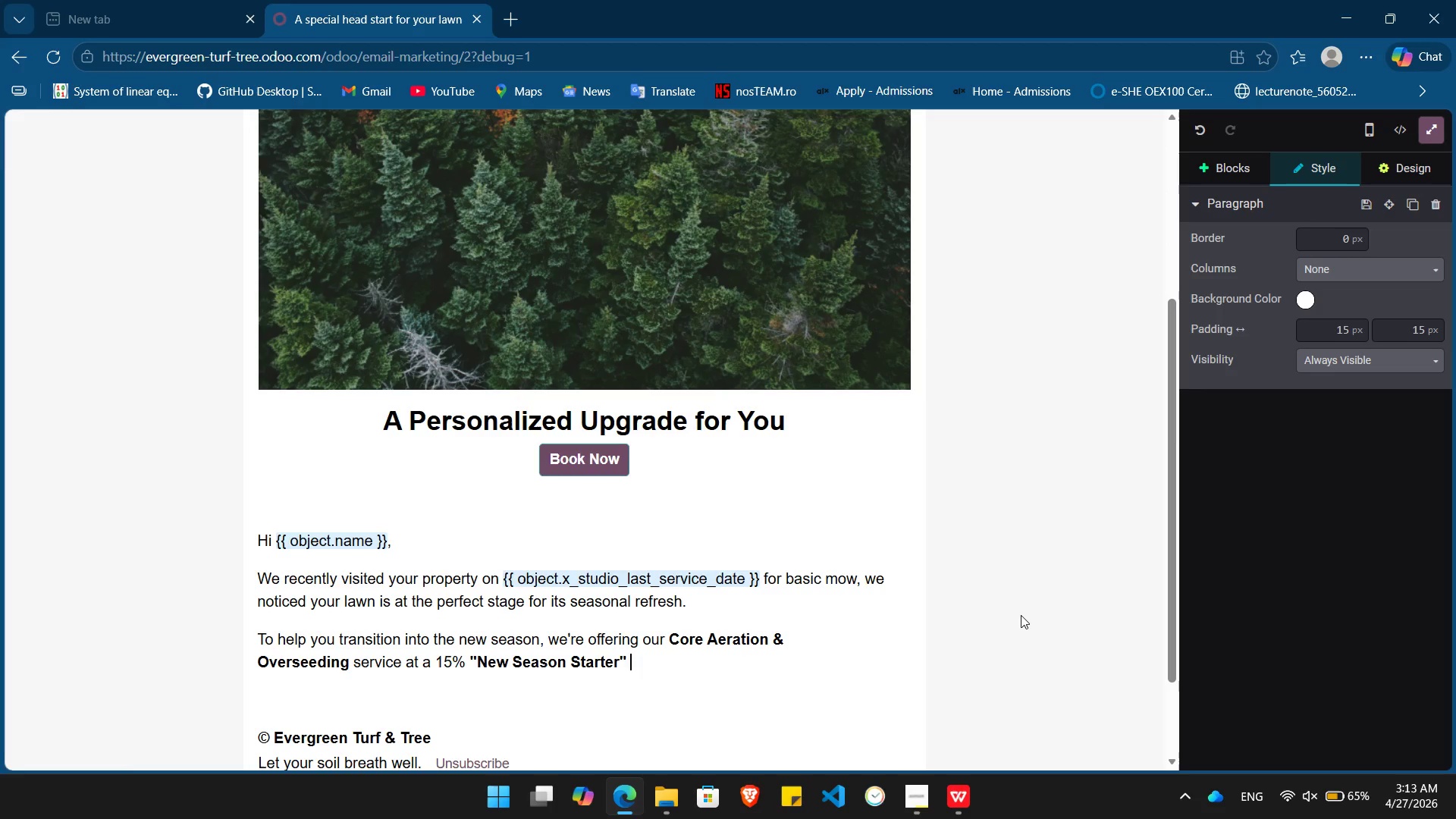 
key(Control+B)
 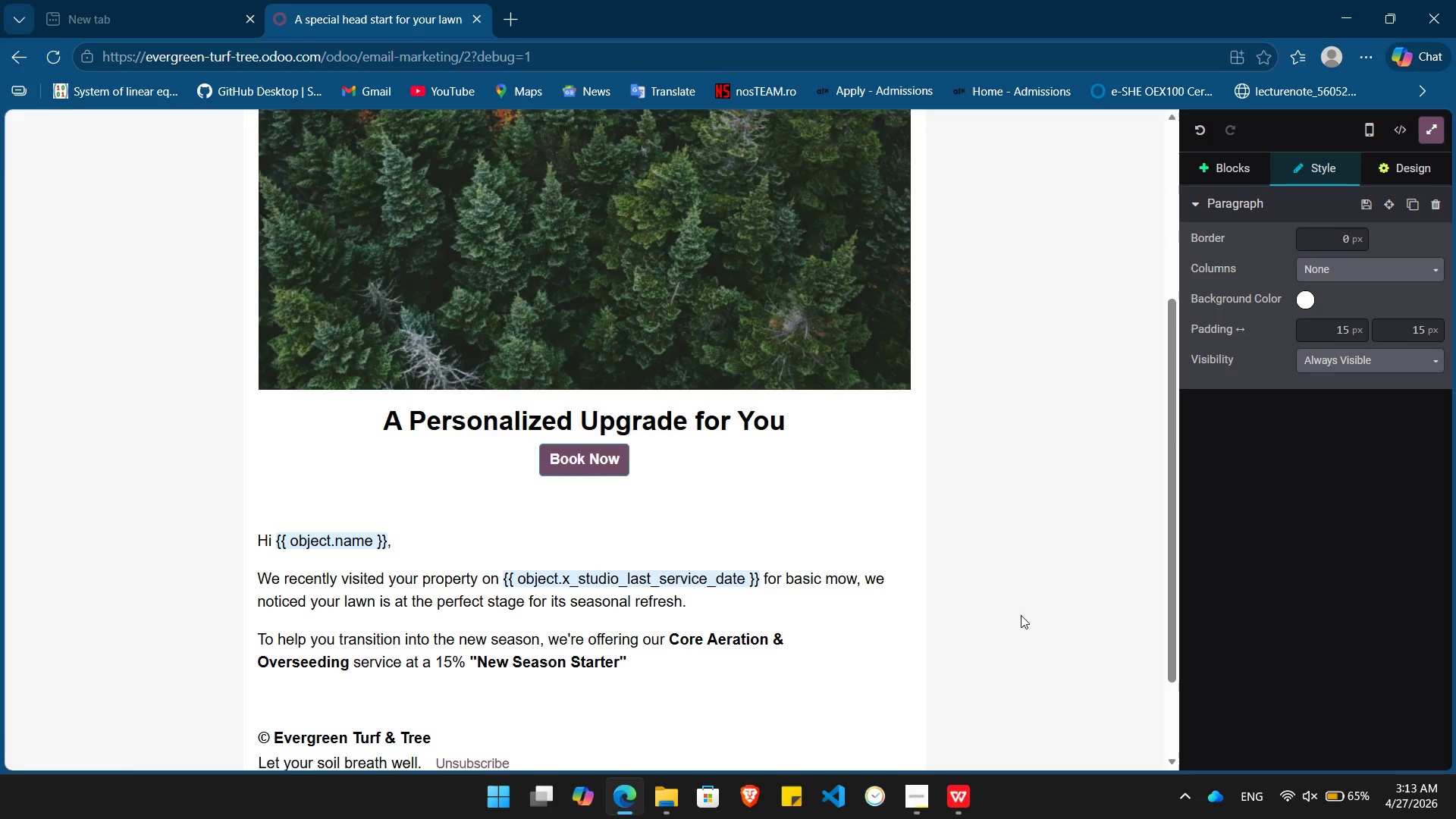 
type( di)
key(Backspace)
key(Backspace)
 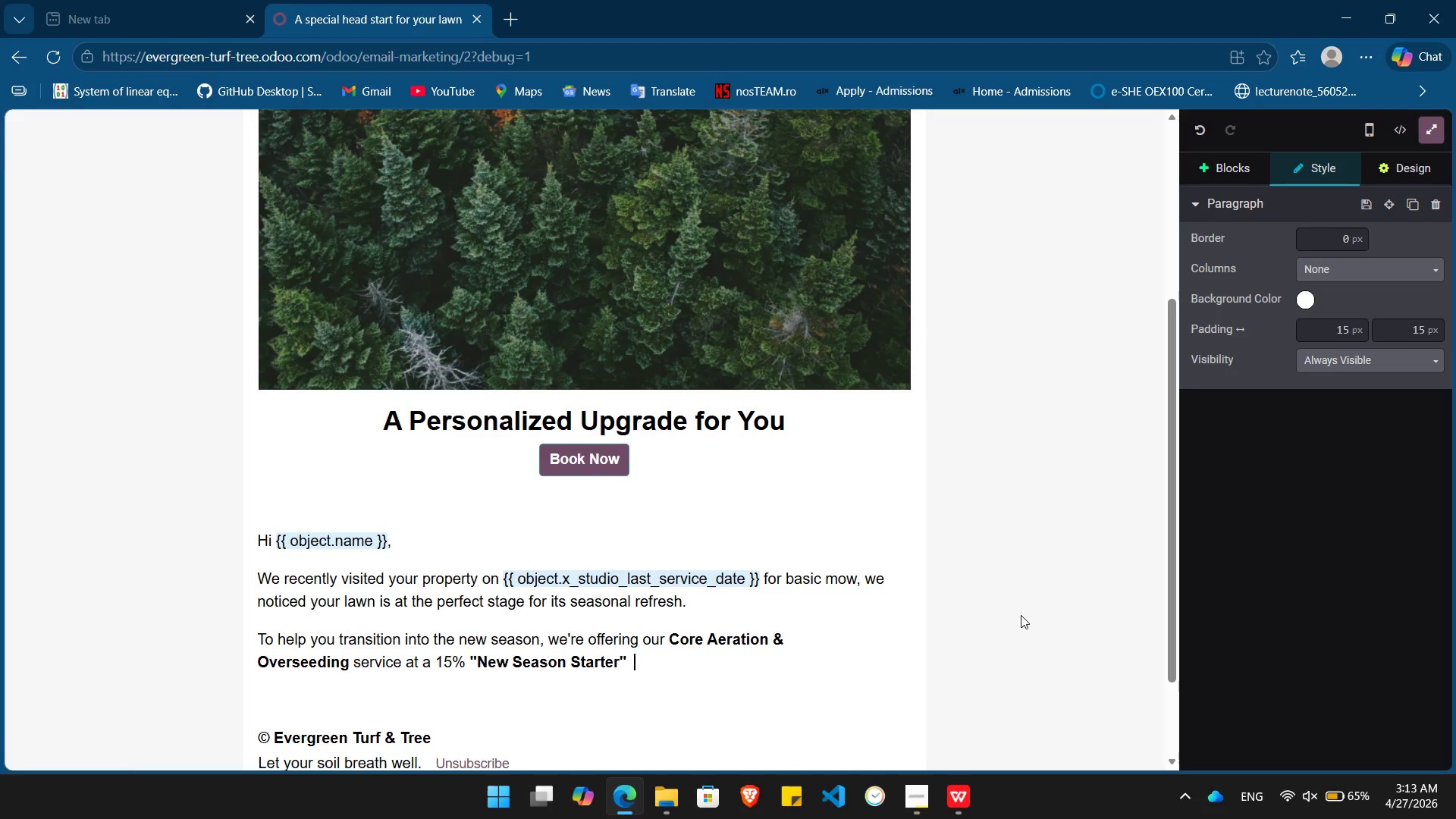 
key(Control+B)
 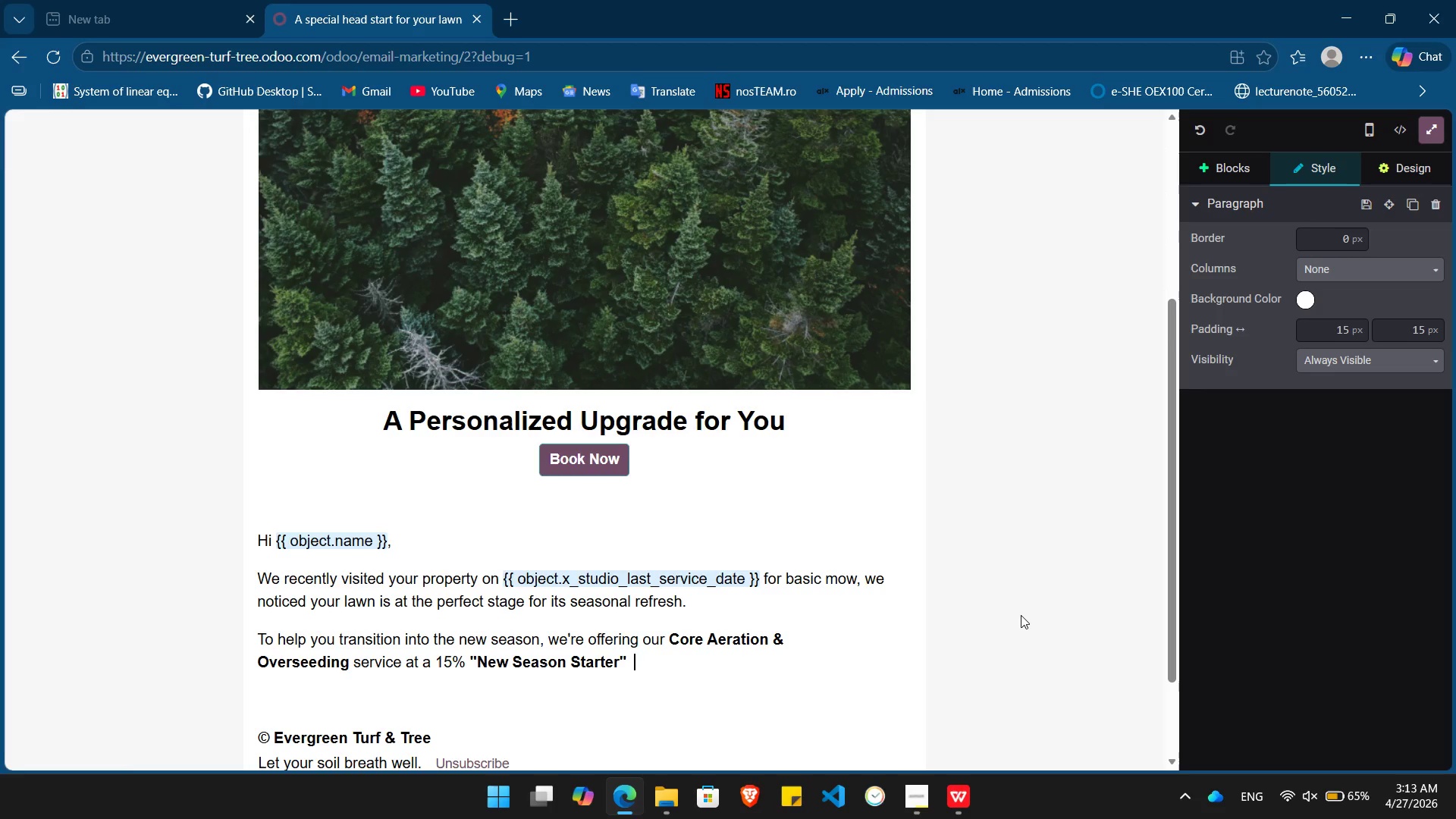 
type(discout for our)
 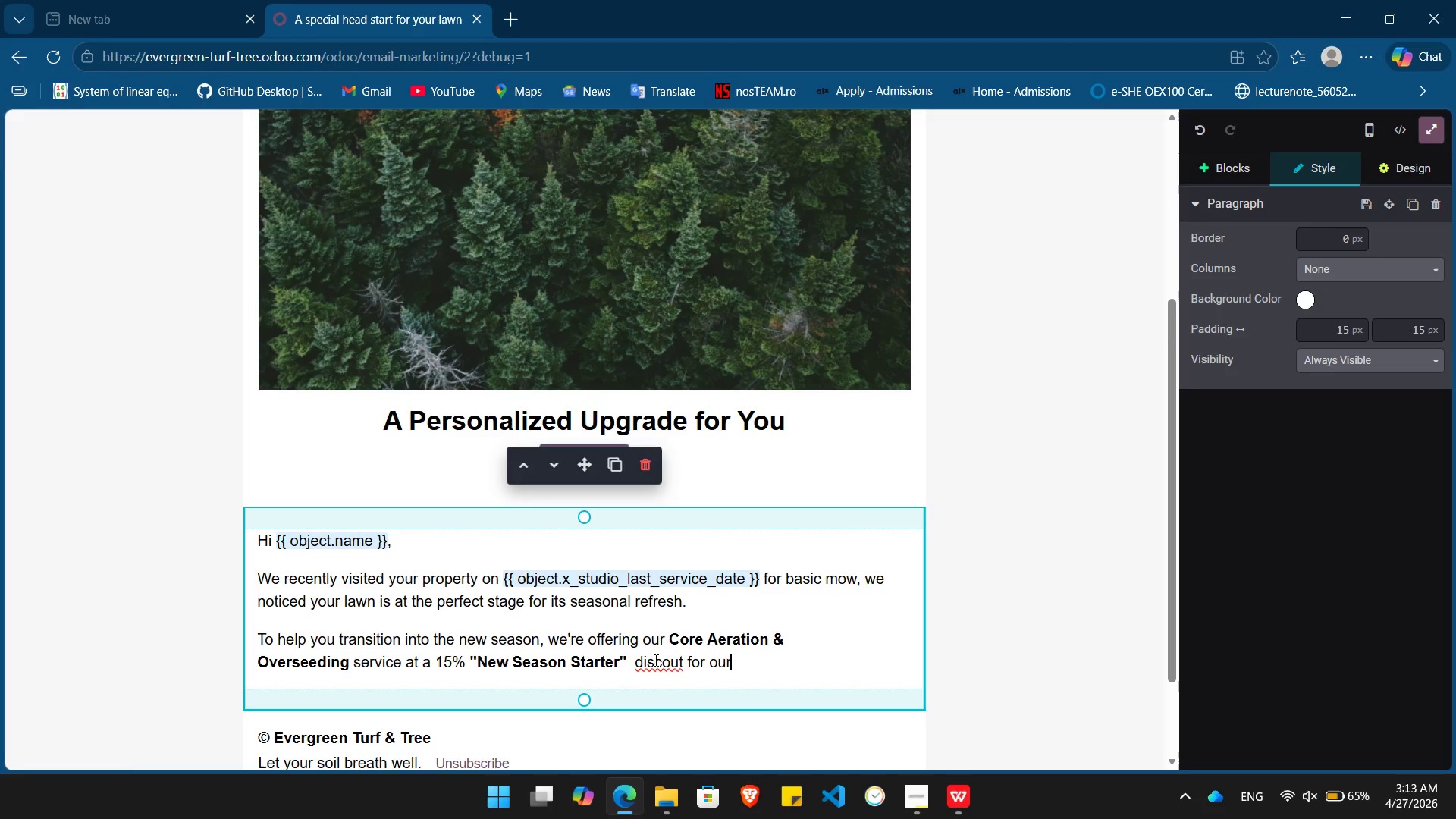 
left_click([662, 665])
 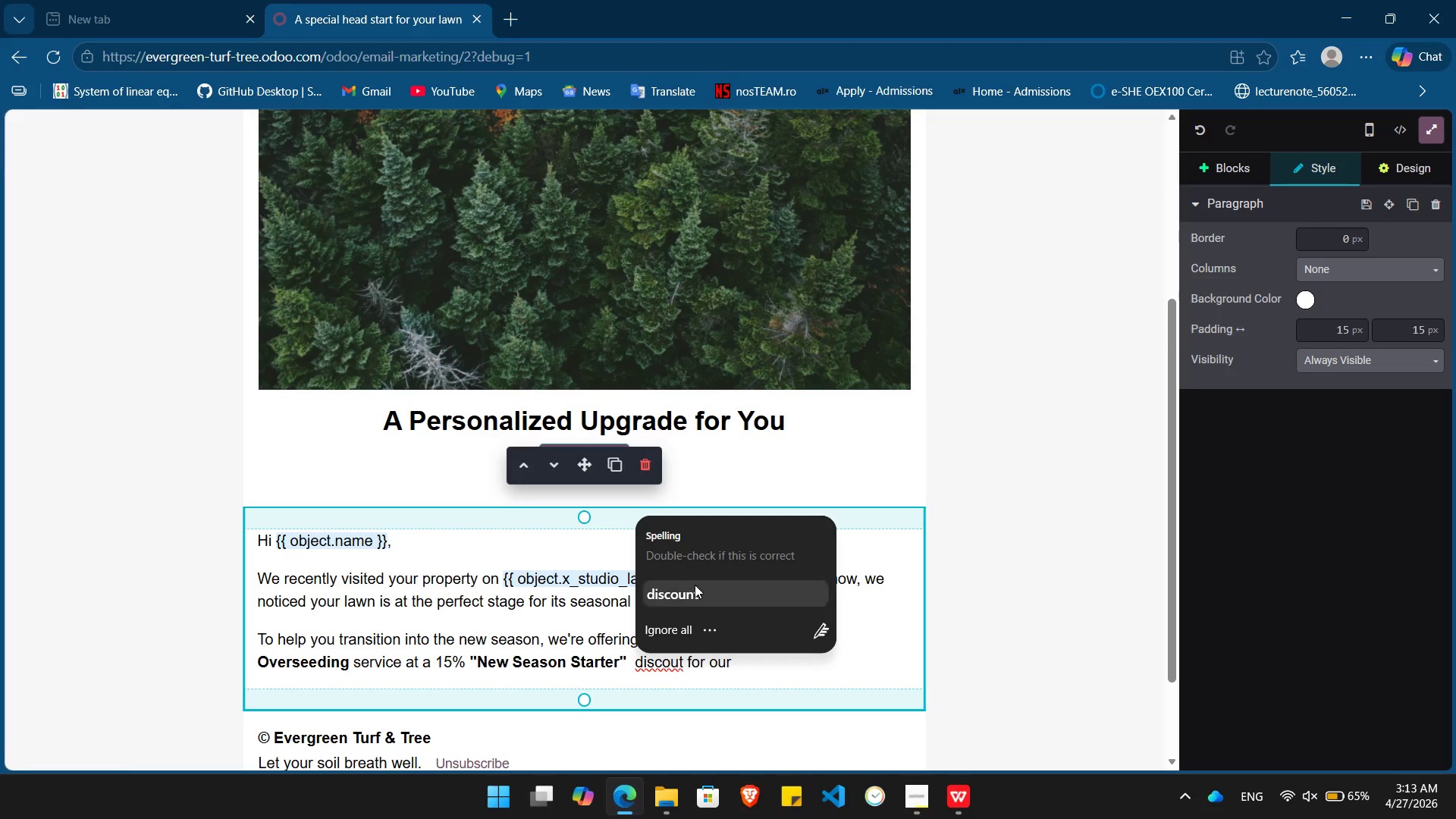 
left_click([695, 585])
 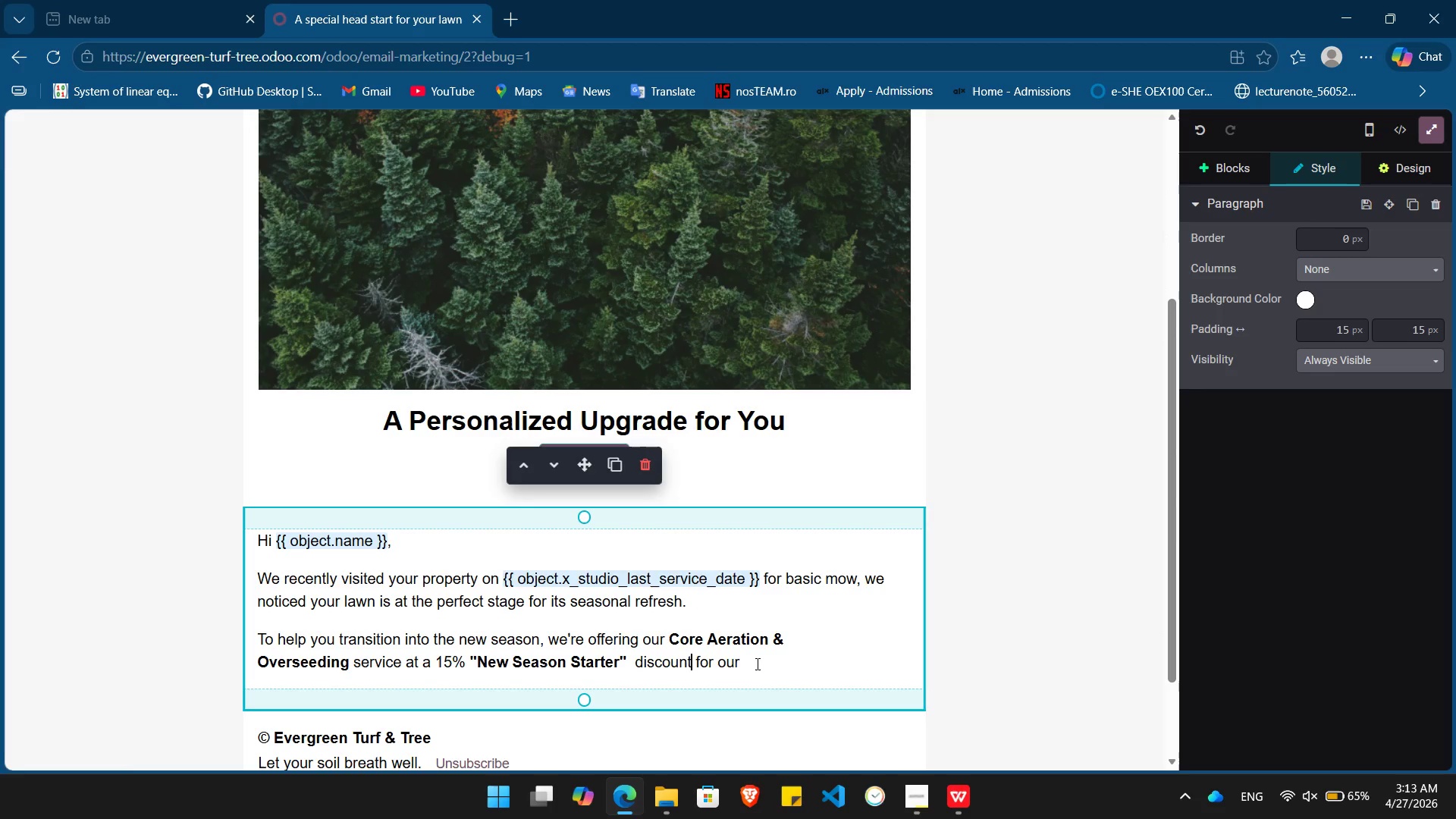 
left_click([756, 664])
 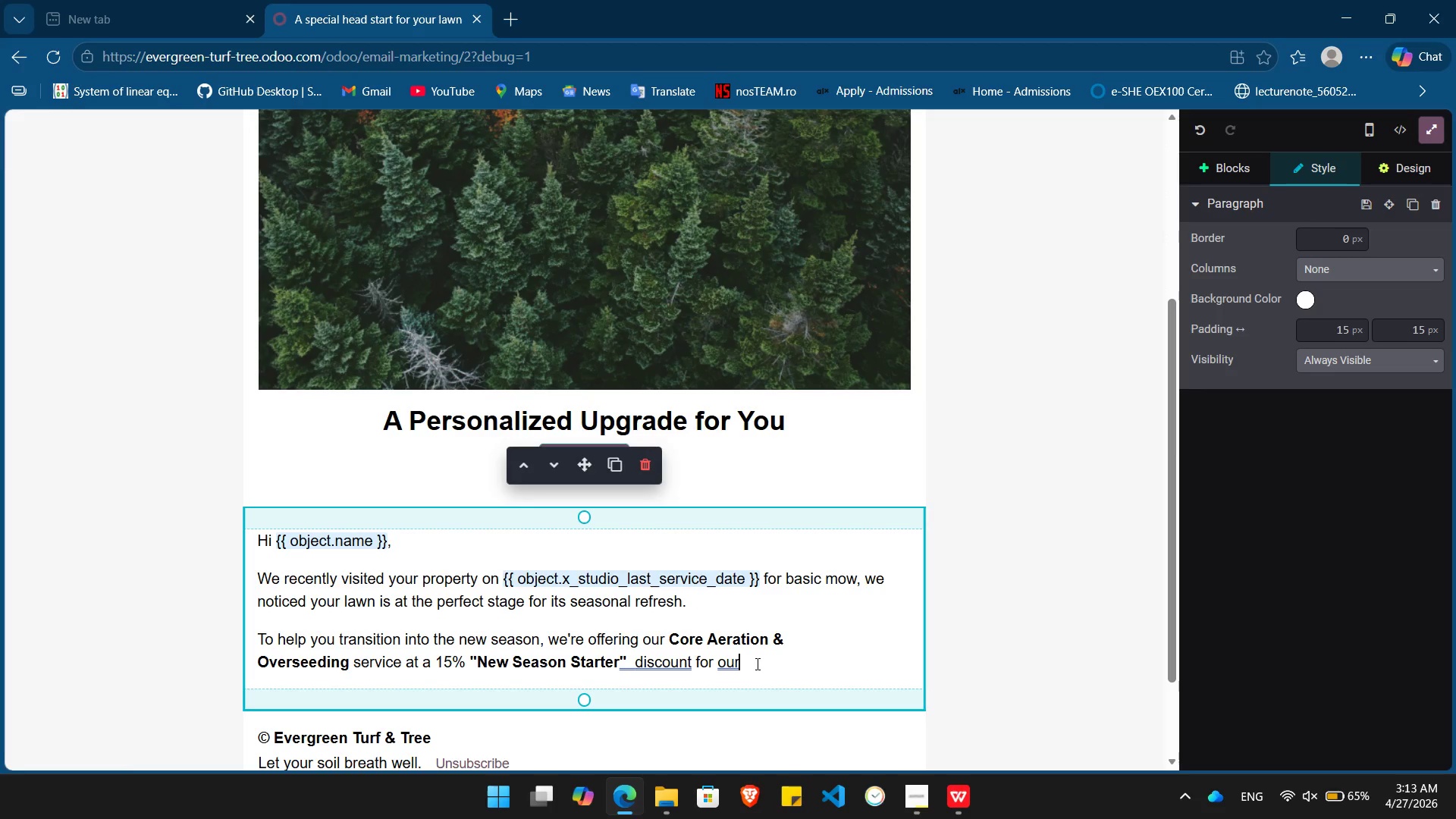 
type( existing clients.)
 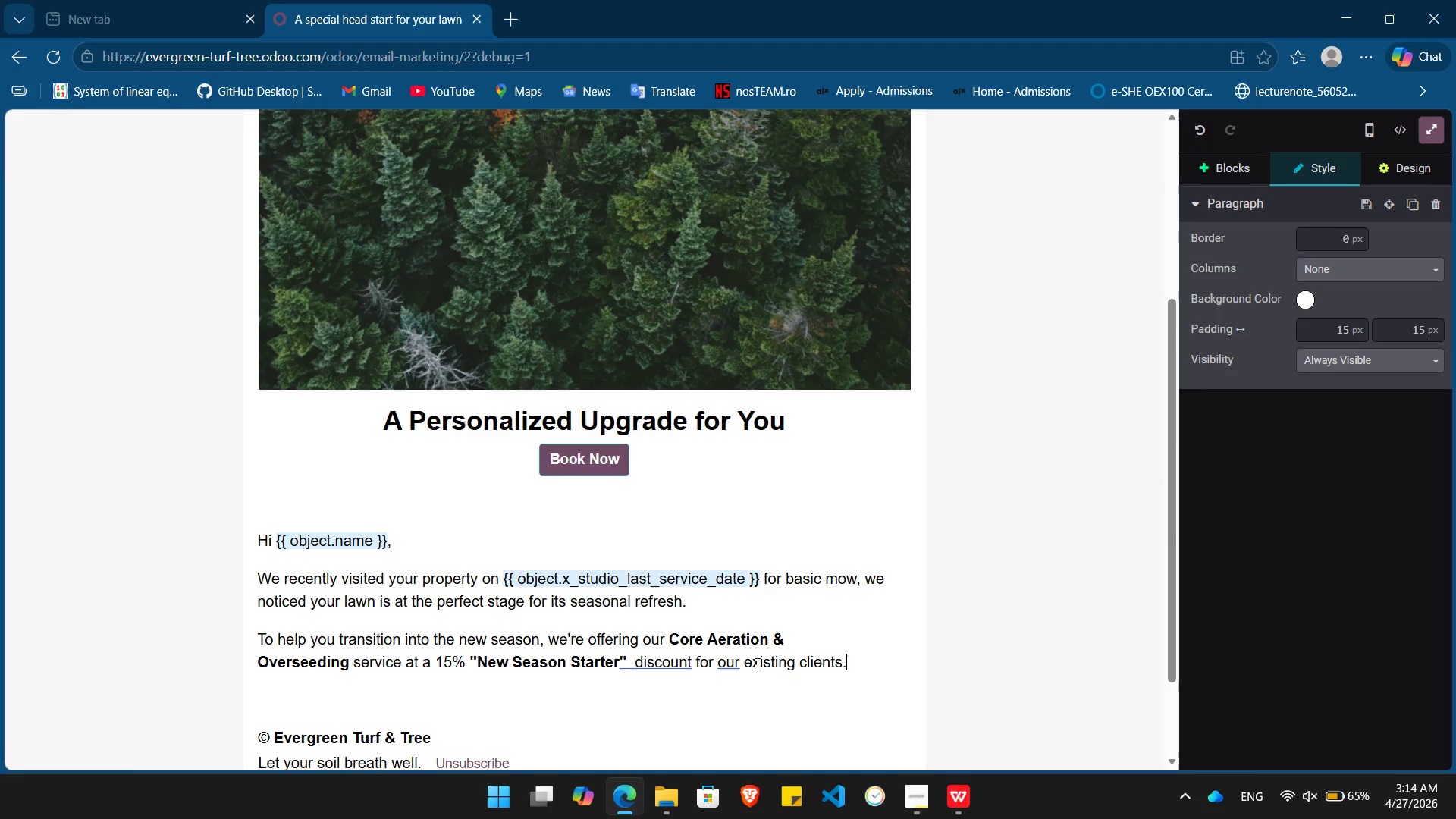 
wait(12.94)
 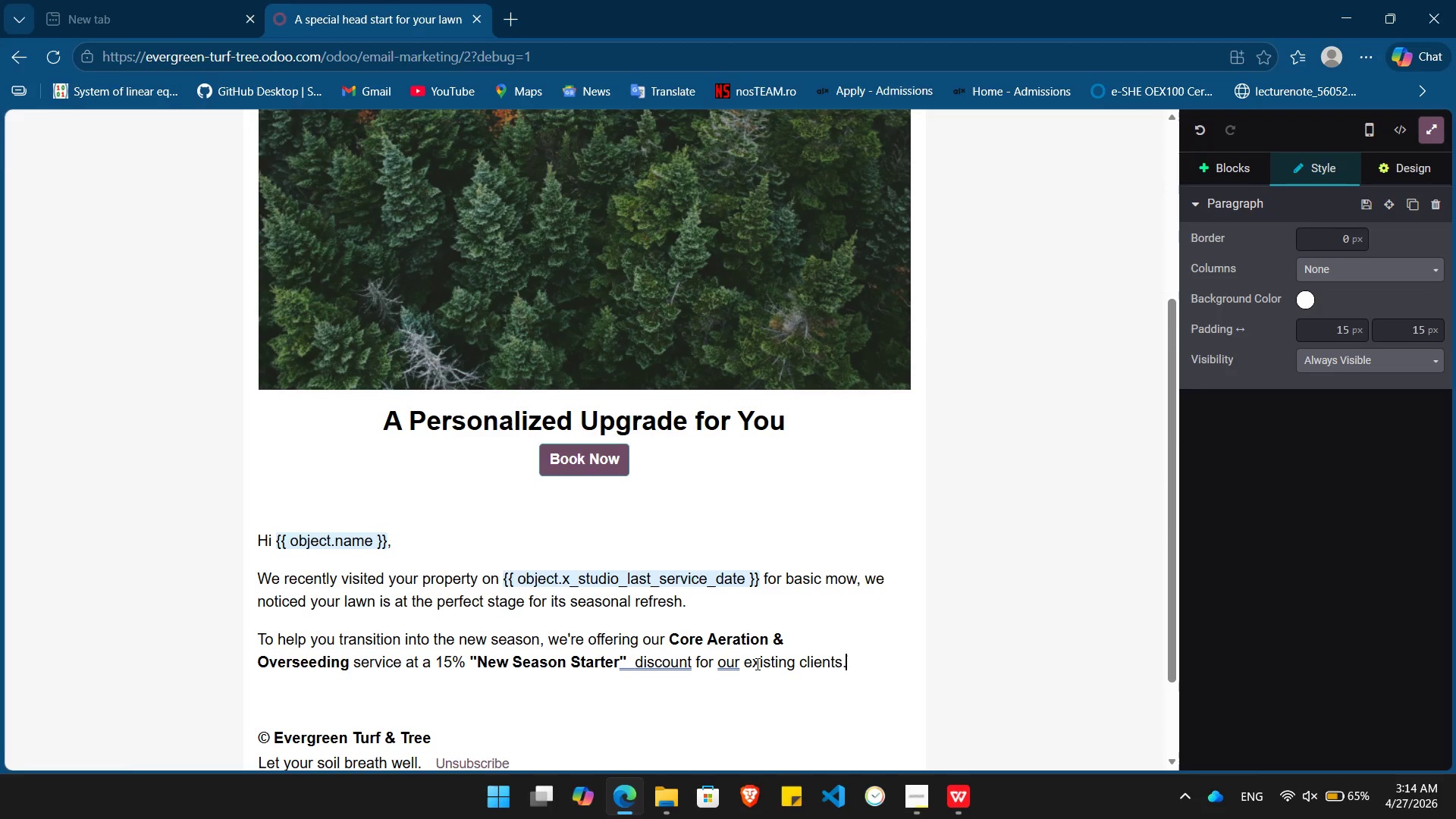 
type( This service )
 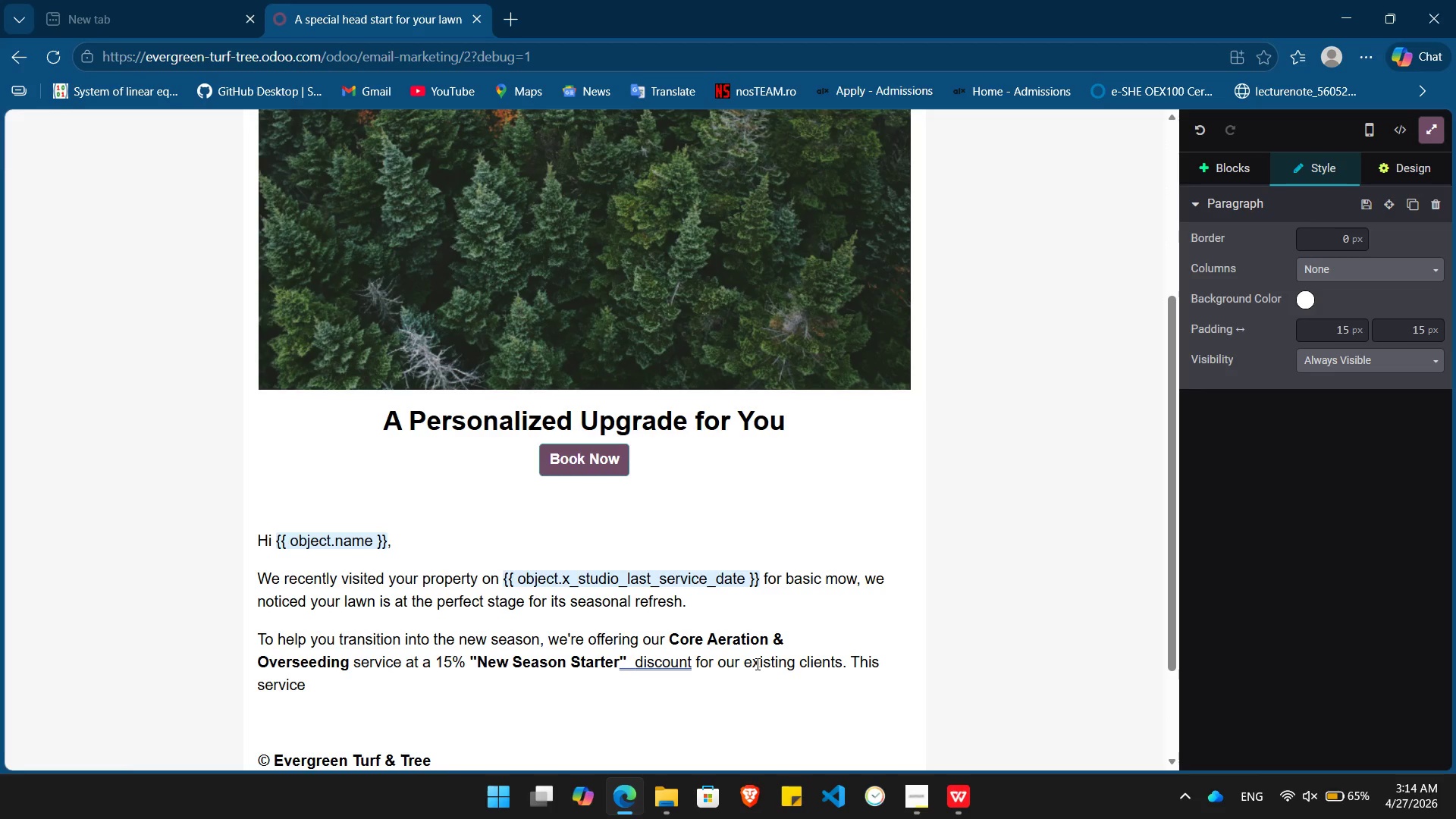 
wait(8.11)
 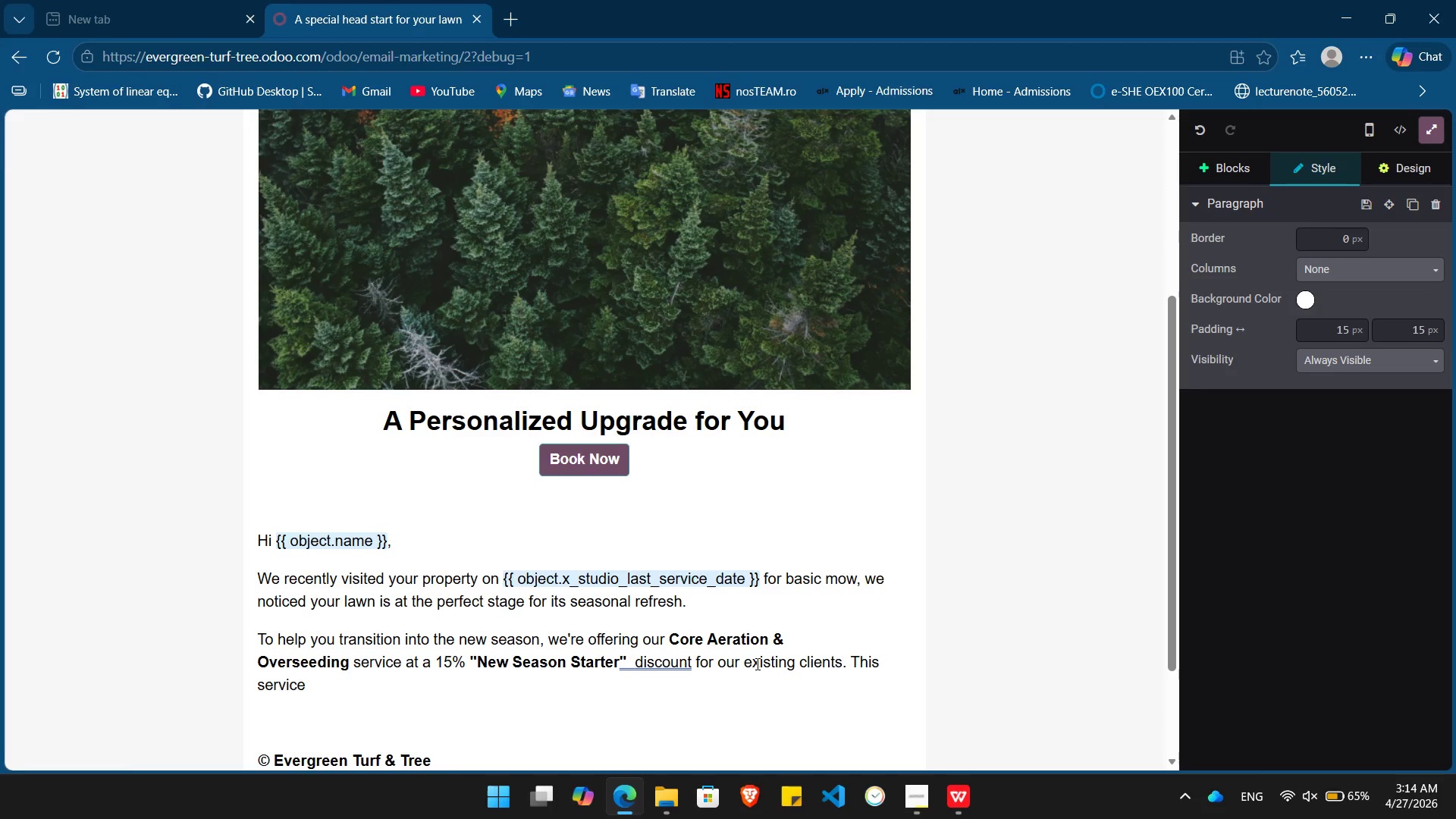 
left_click([629, 662])
 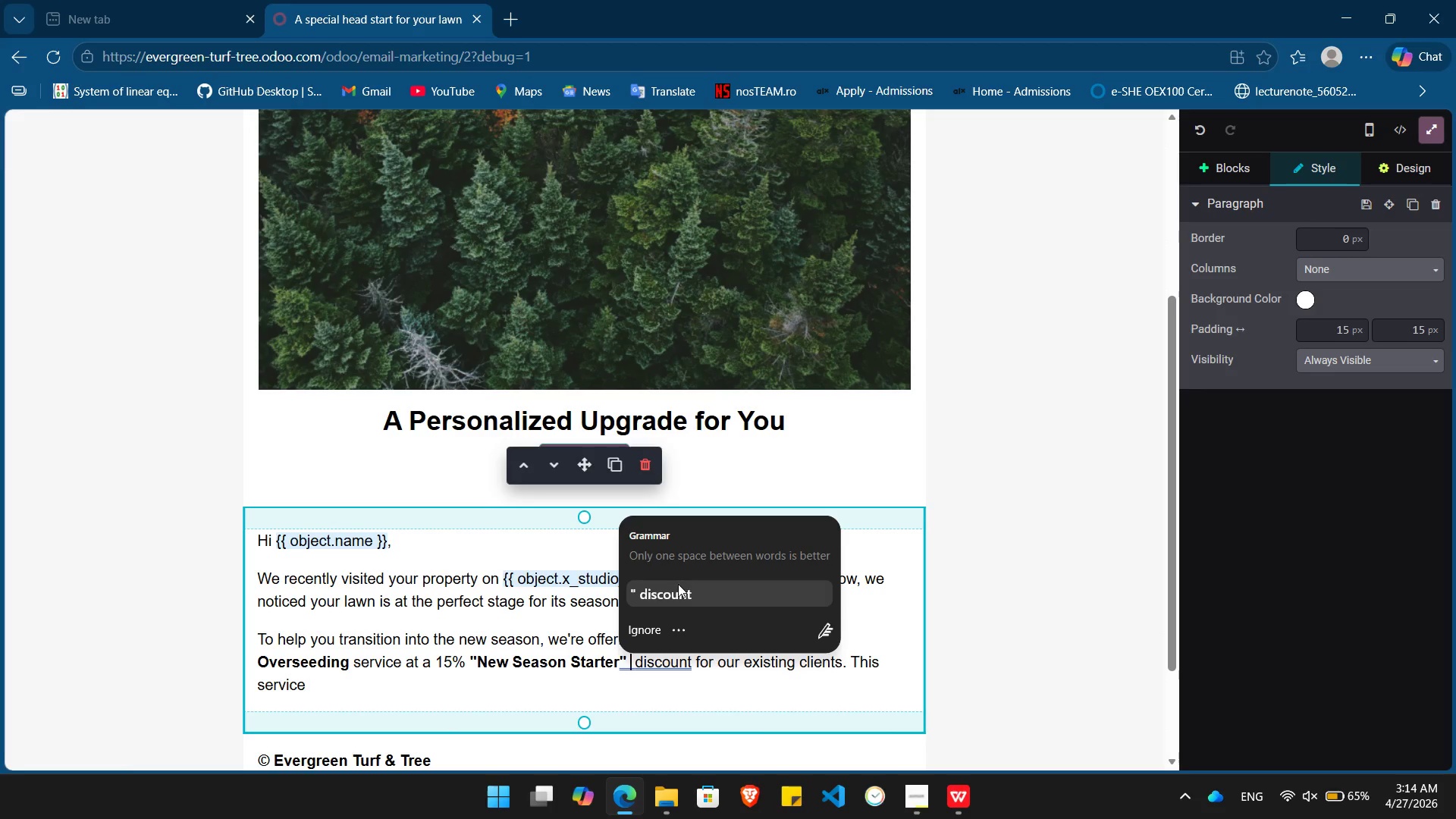 
left_click([677, 595])
 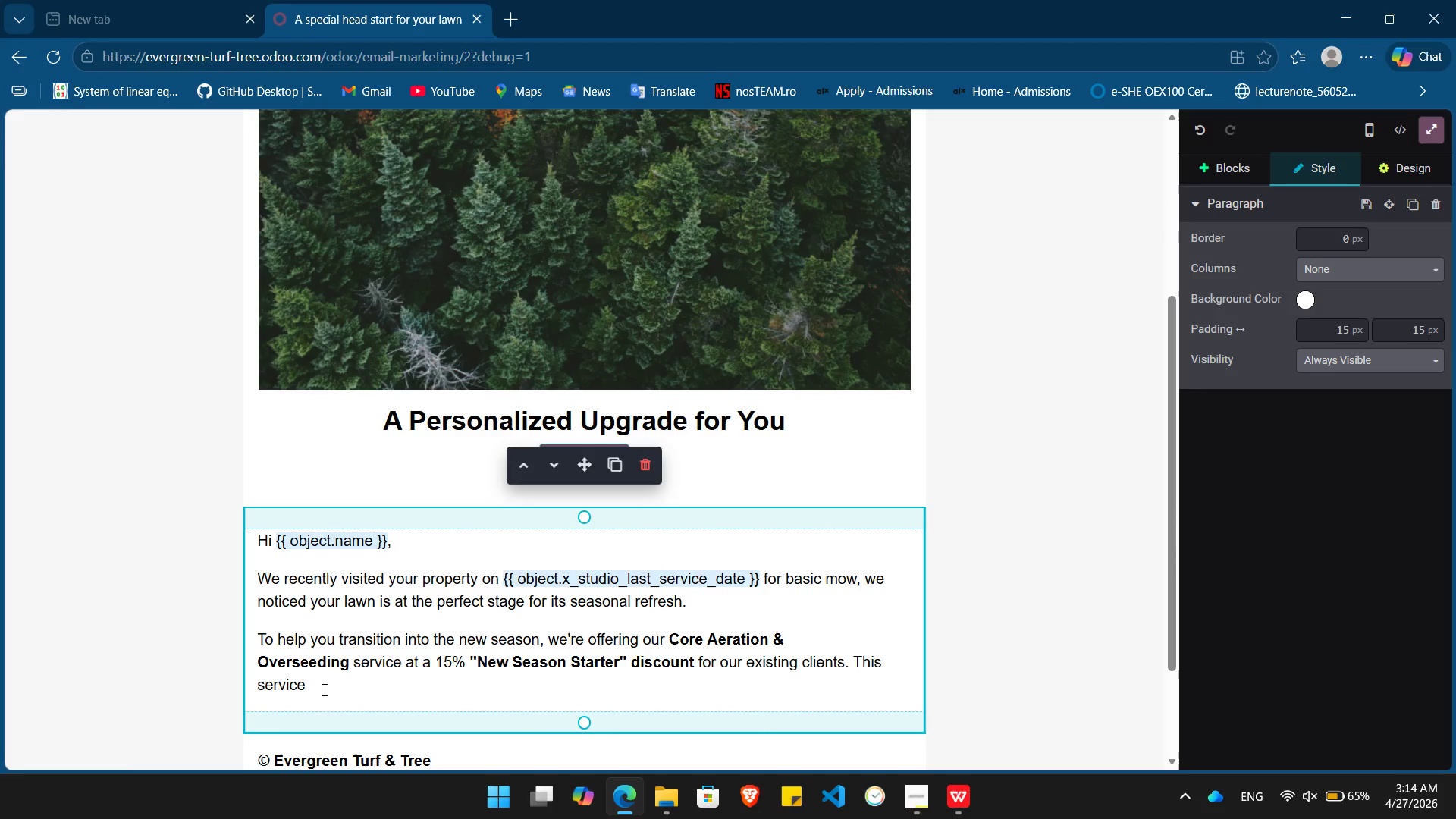 
left_click([323, 688])
 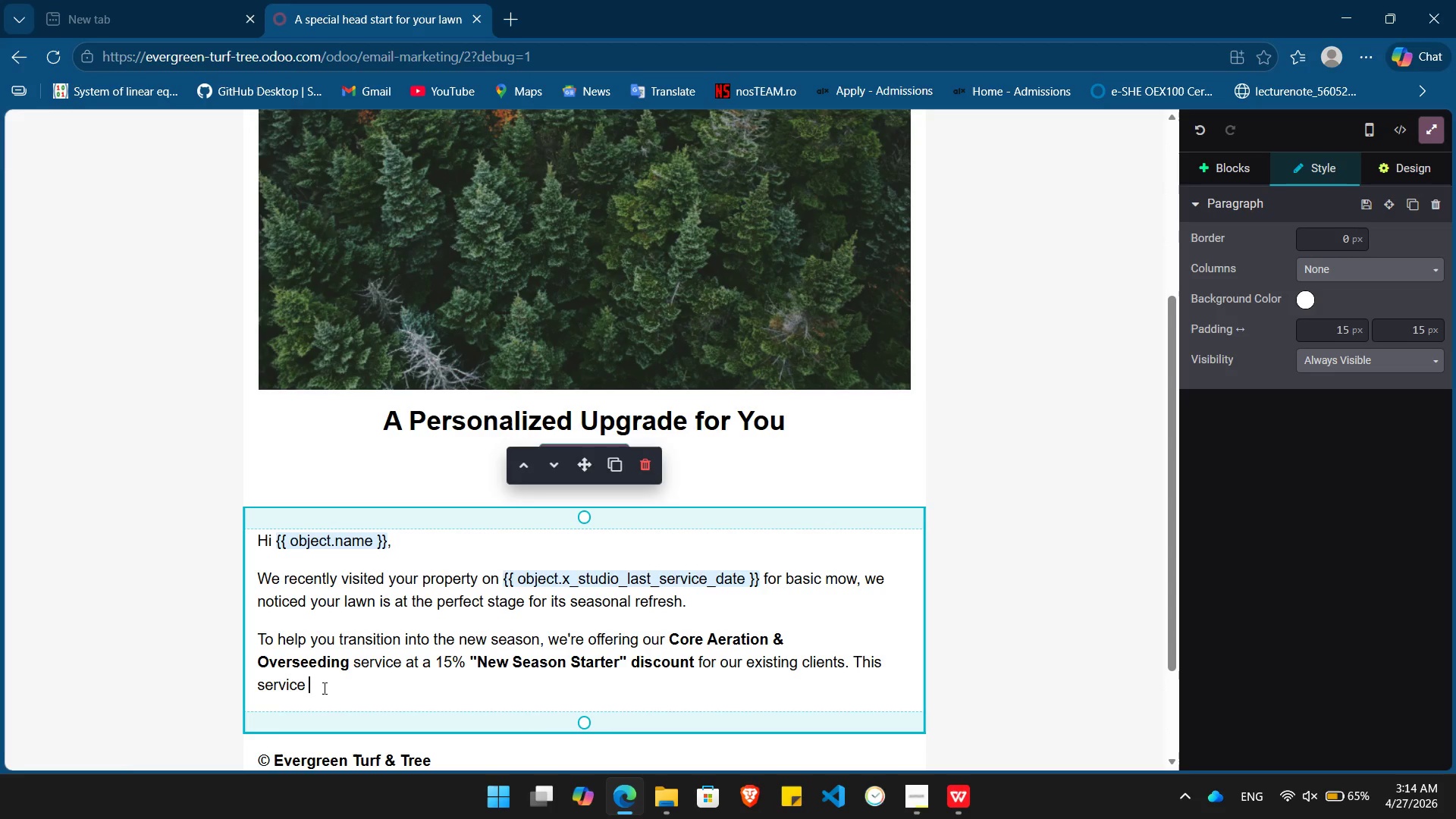 
wait(8.39)
 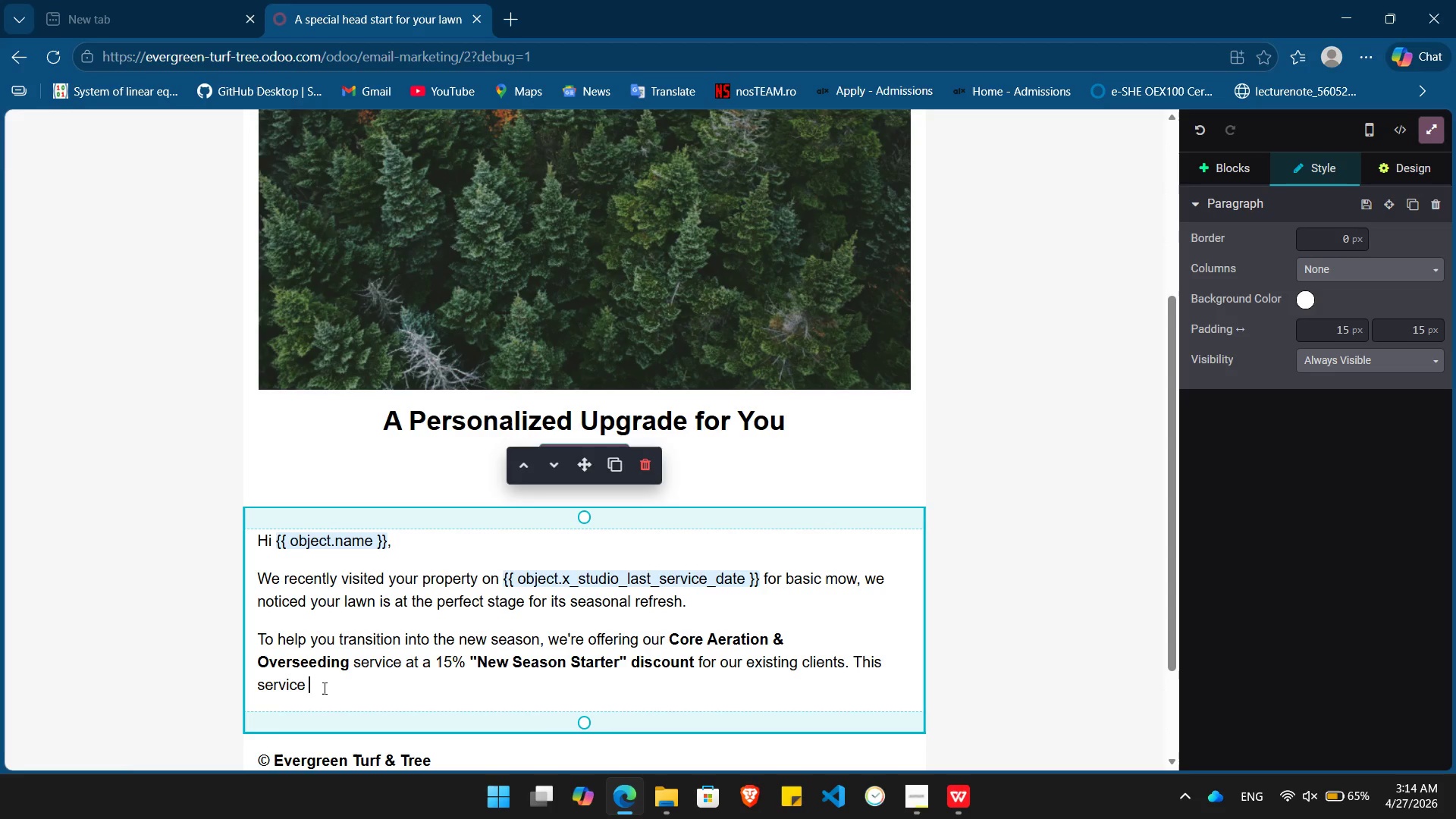 
type(fills those ae)
 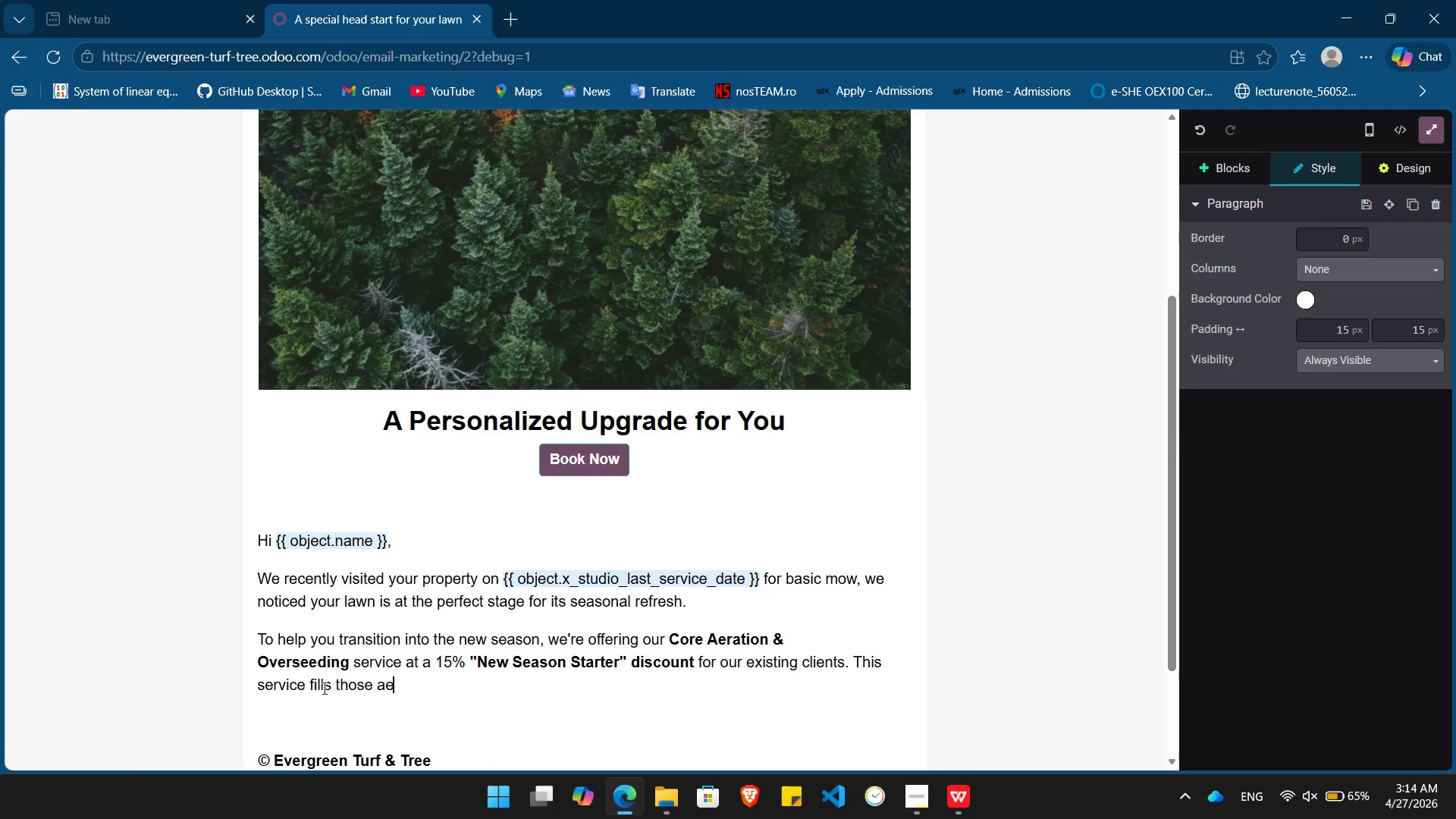 
type(ration holes with premium seed, ensuring a thick, lush carpet of green by next month.)
 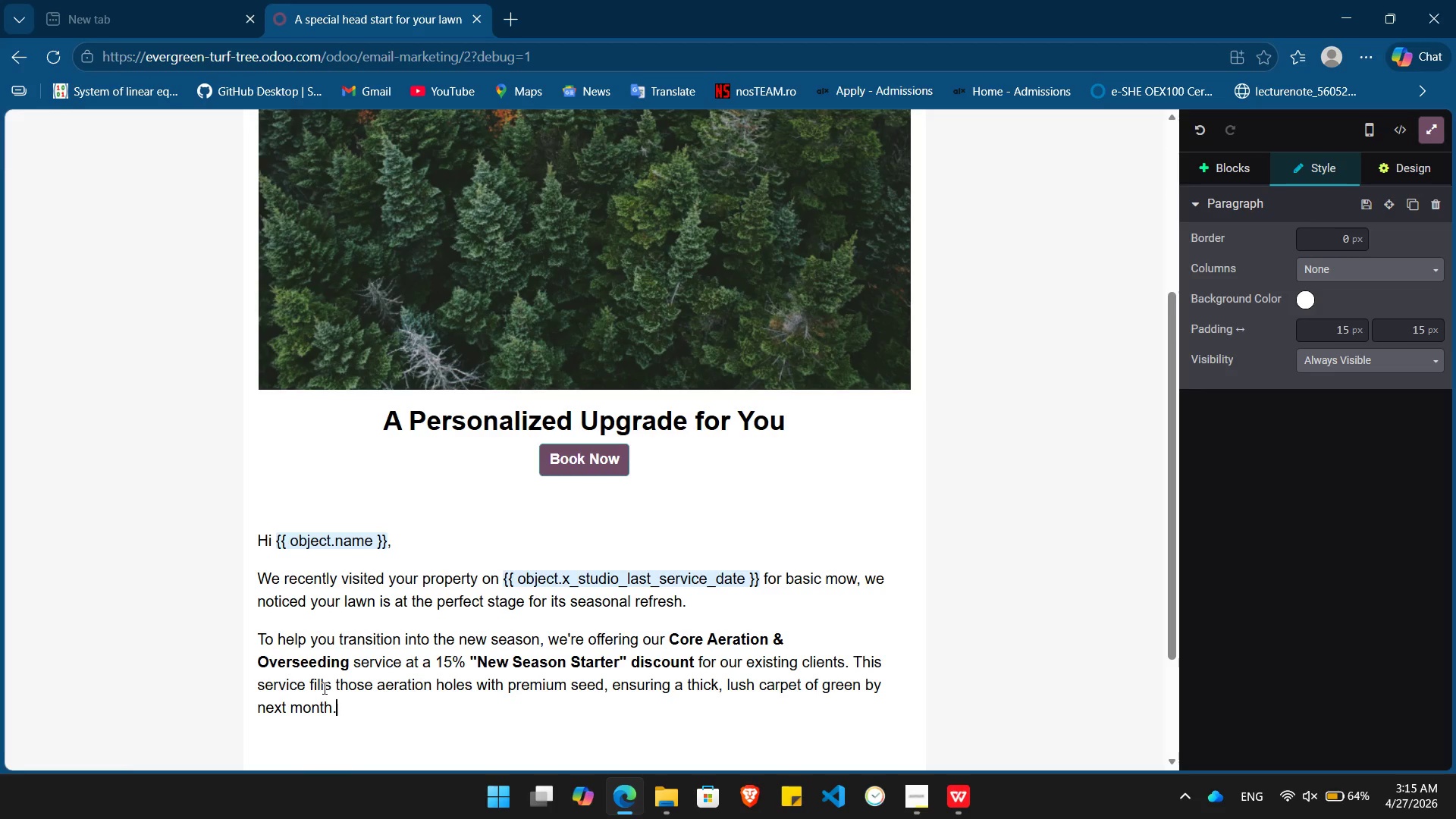 
key(Enter)
 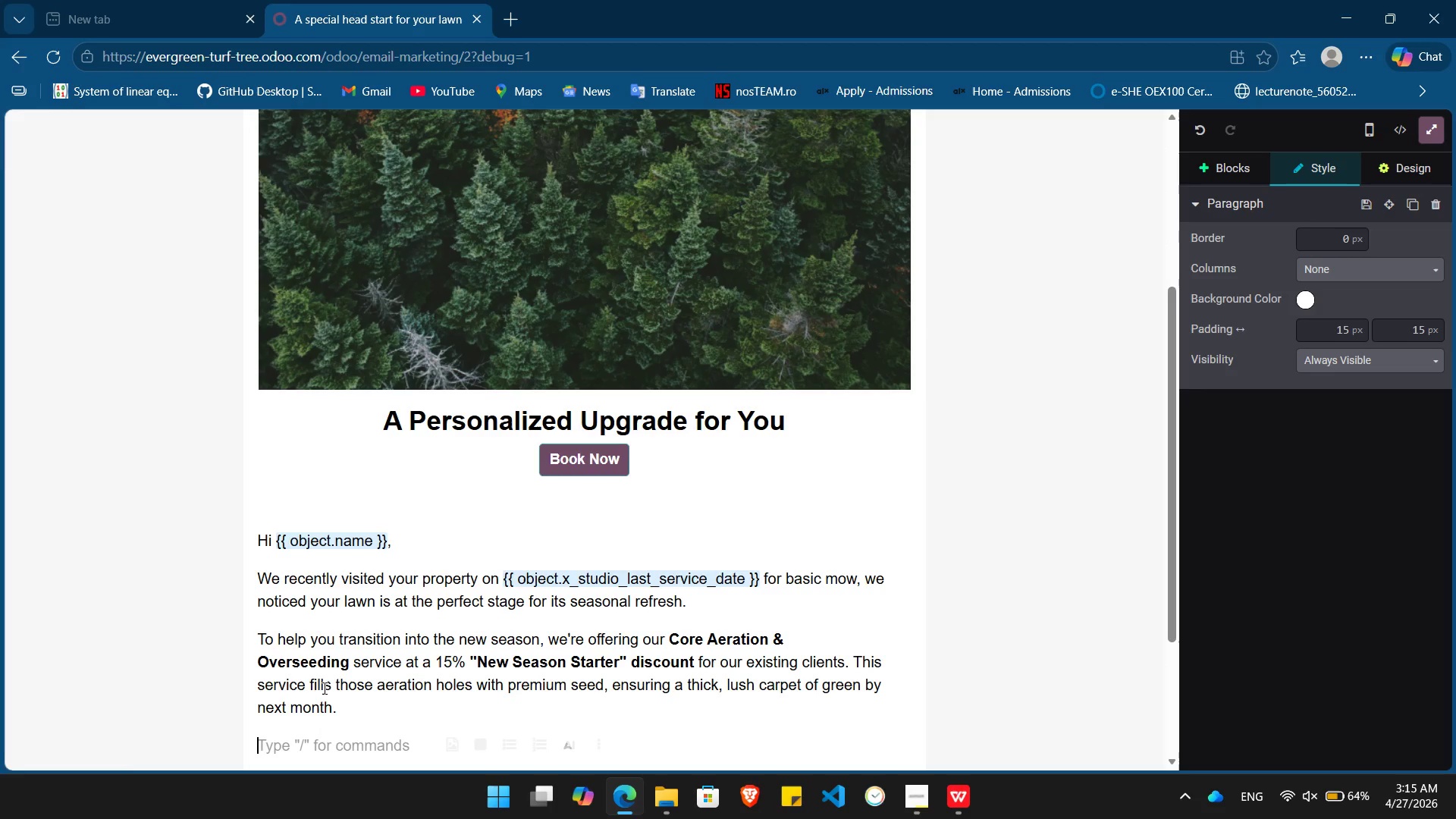 
key(Control+B)
 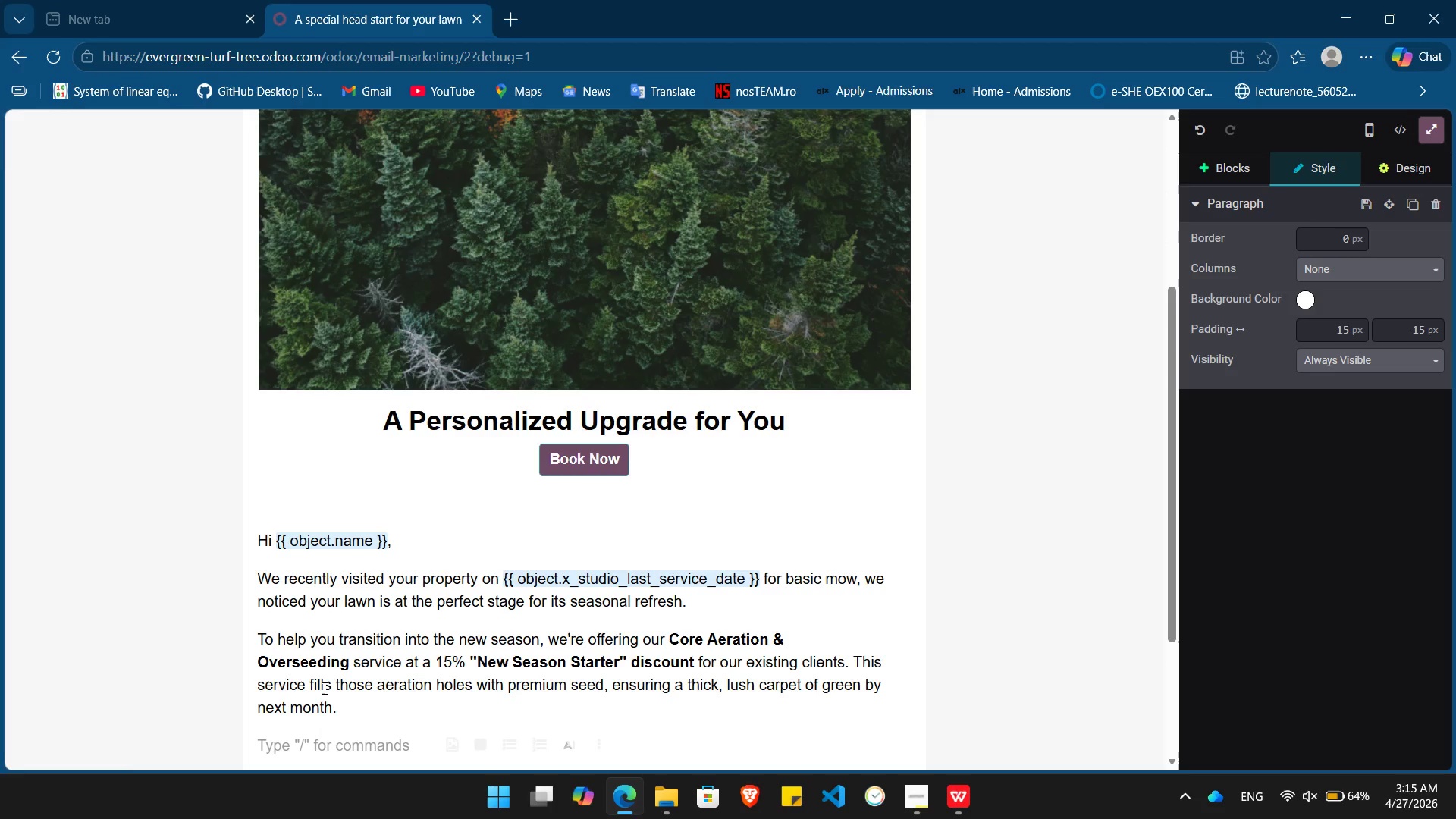 
type(Exclusive Offer: )
 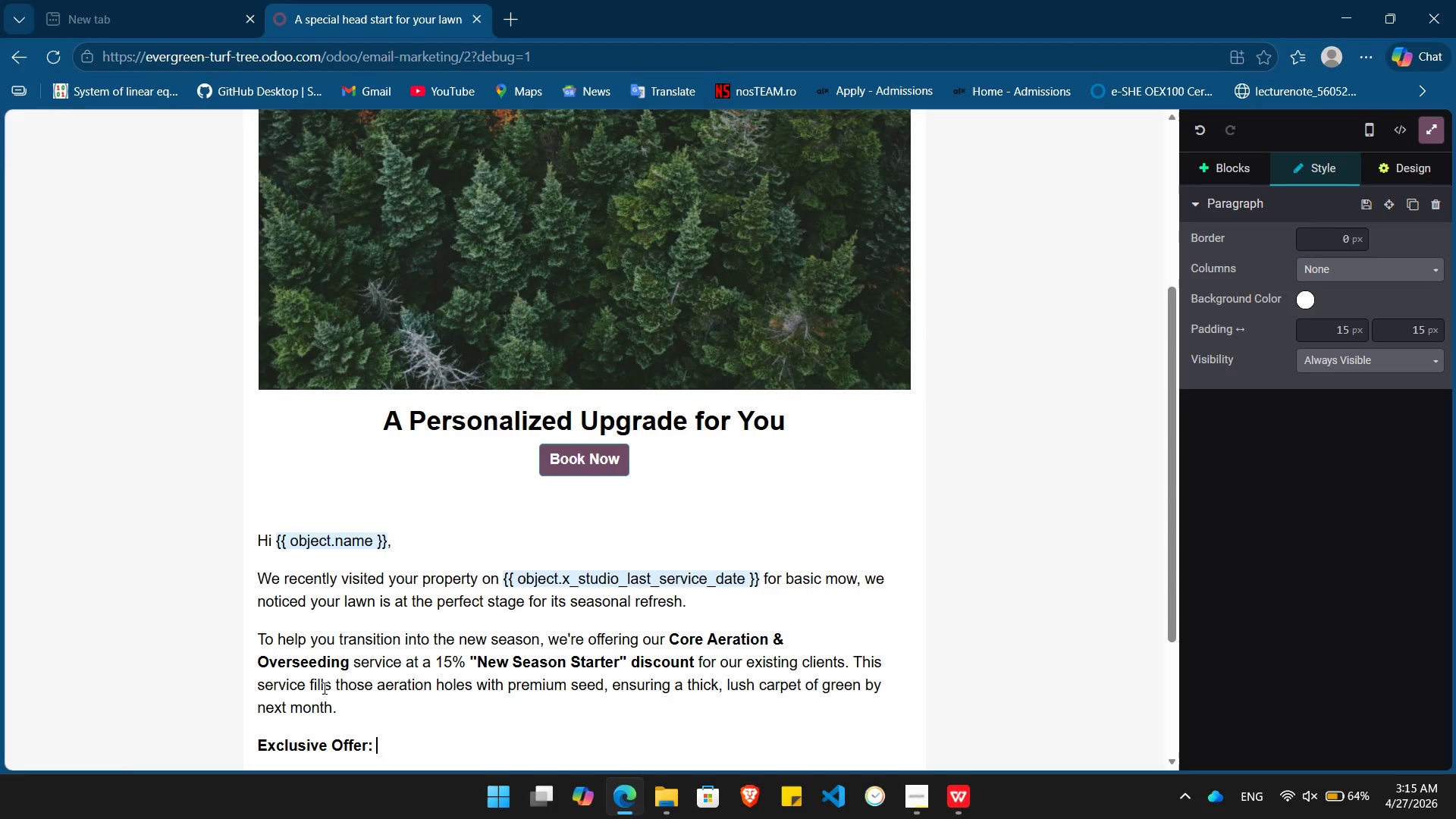 
key(Control+B)
 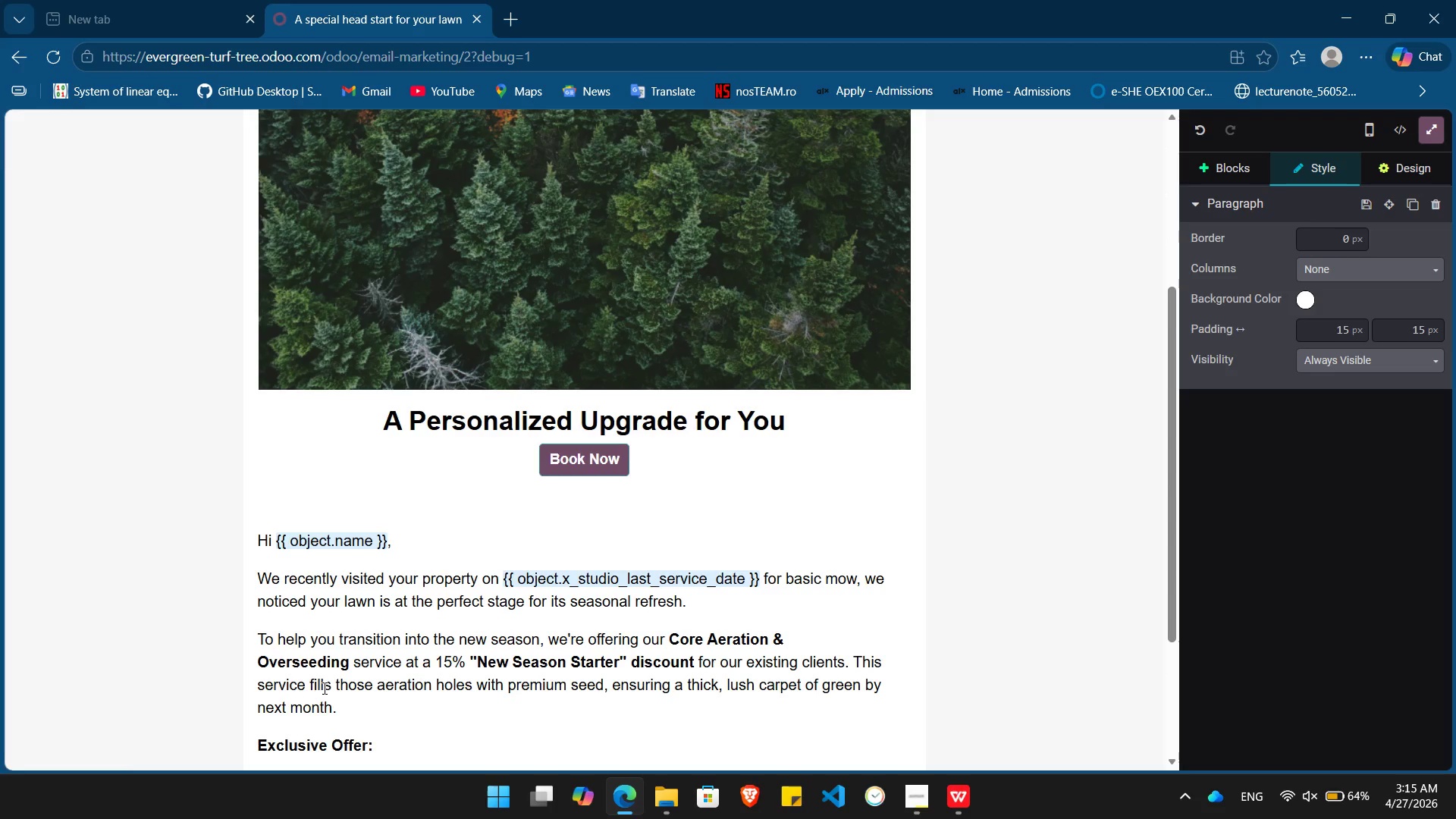 
type(Use coe )
 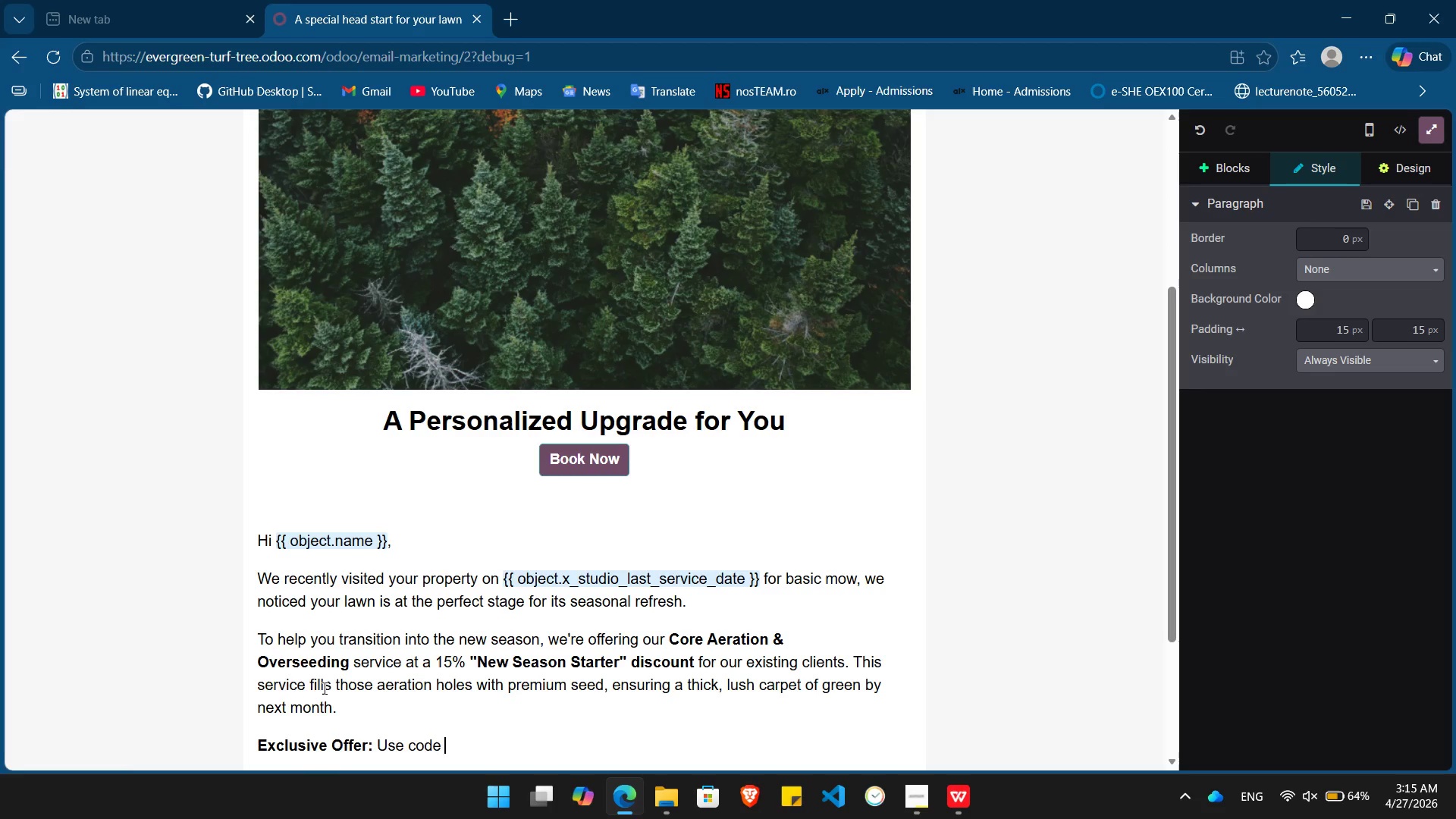 
hold_key(key=D, duration=0.31)
 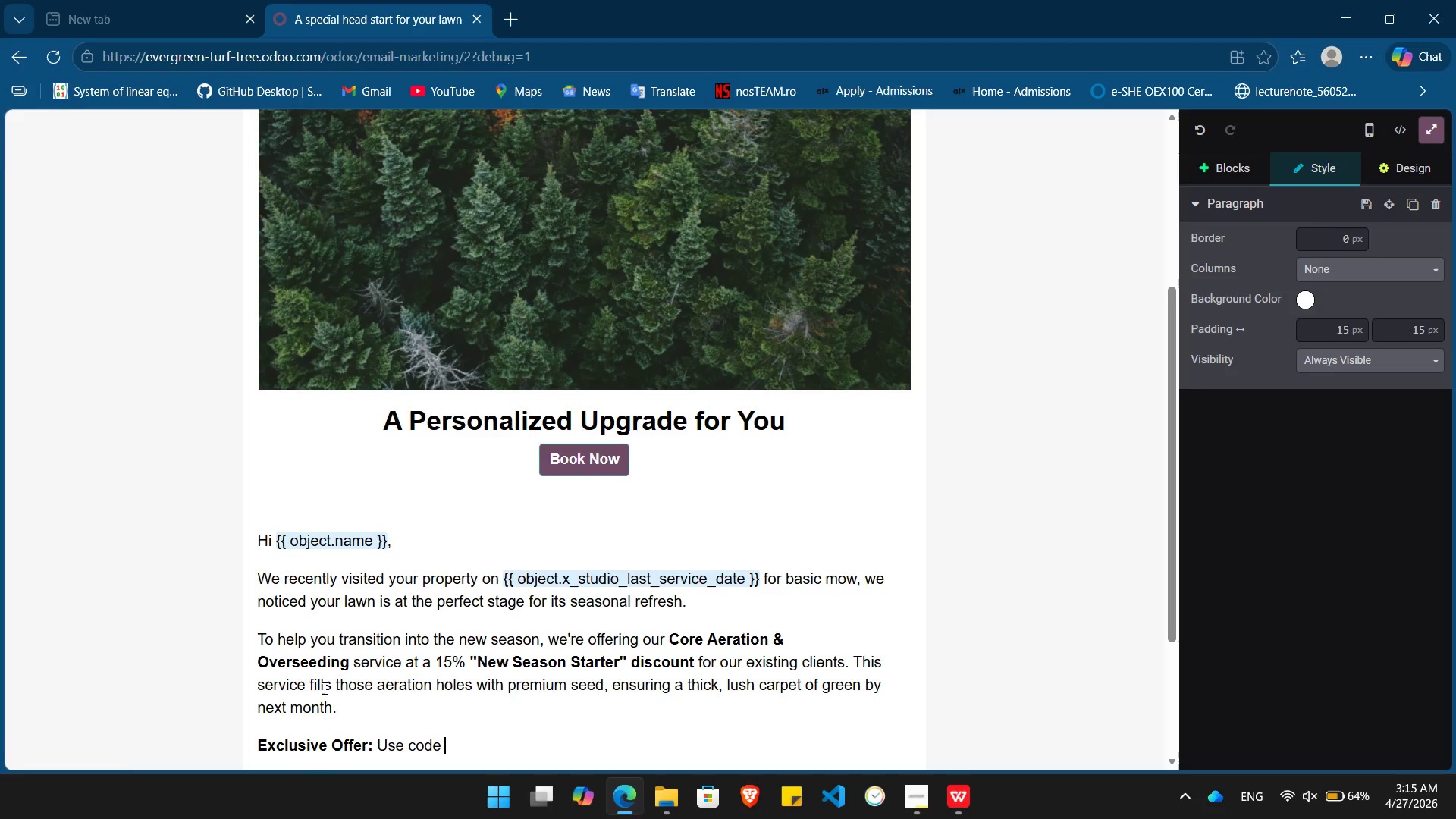 
key(Control+B)
 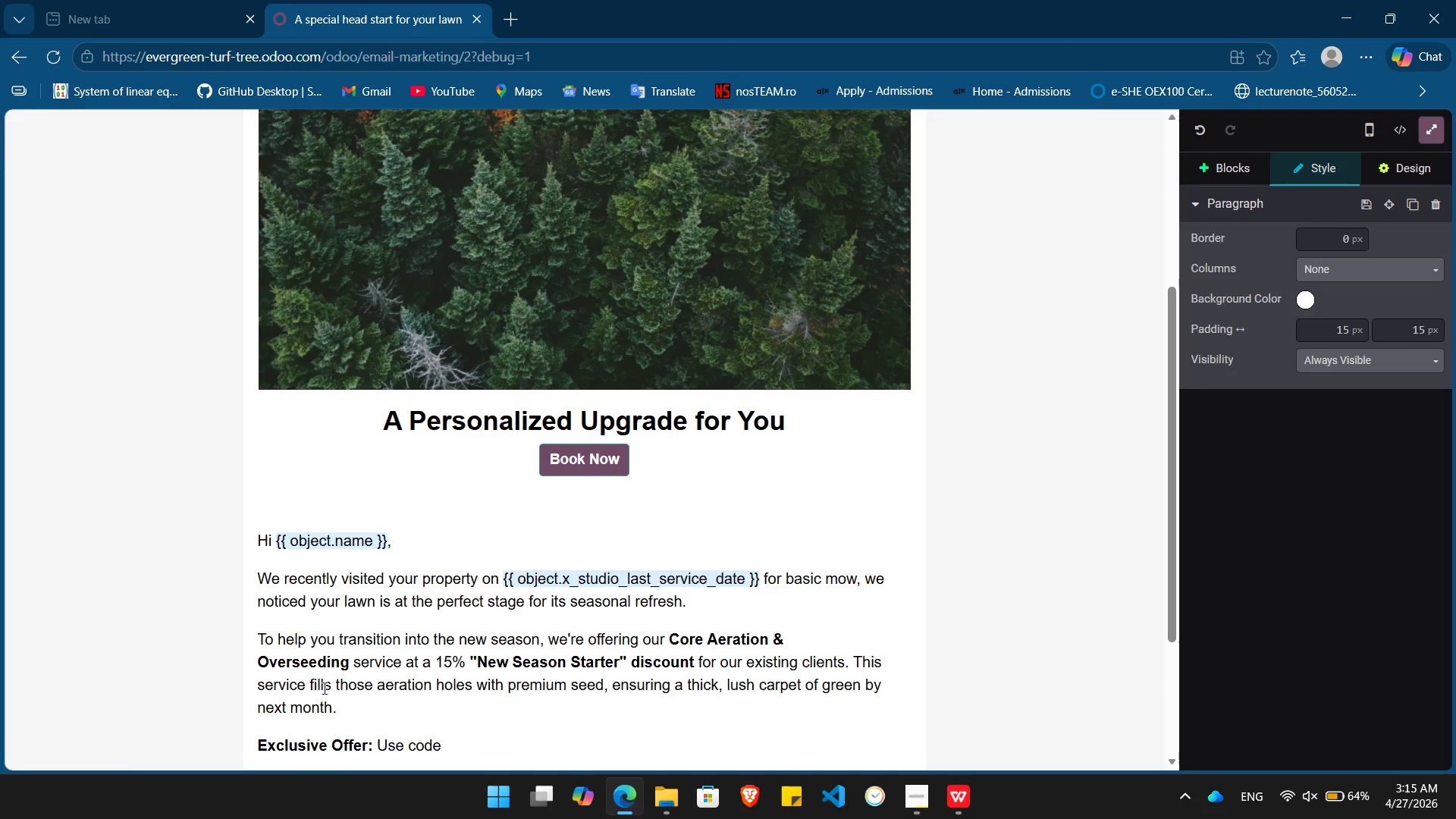 
type(FallCore)
 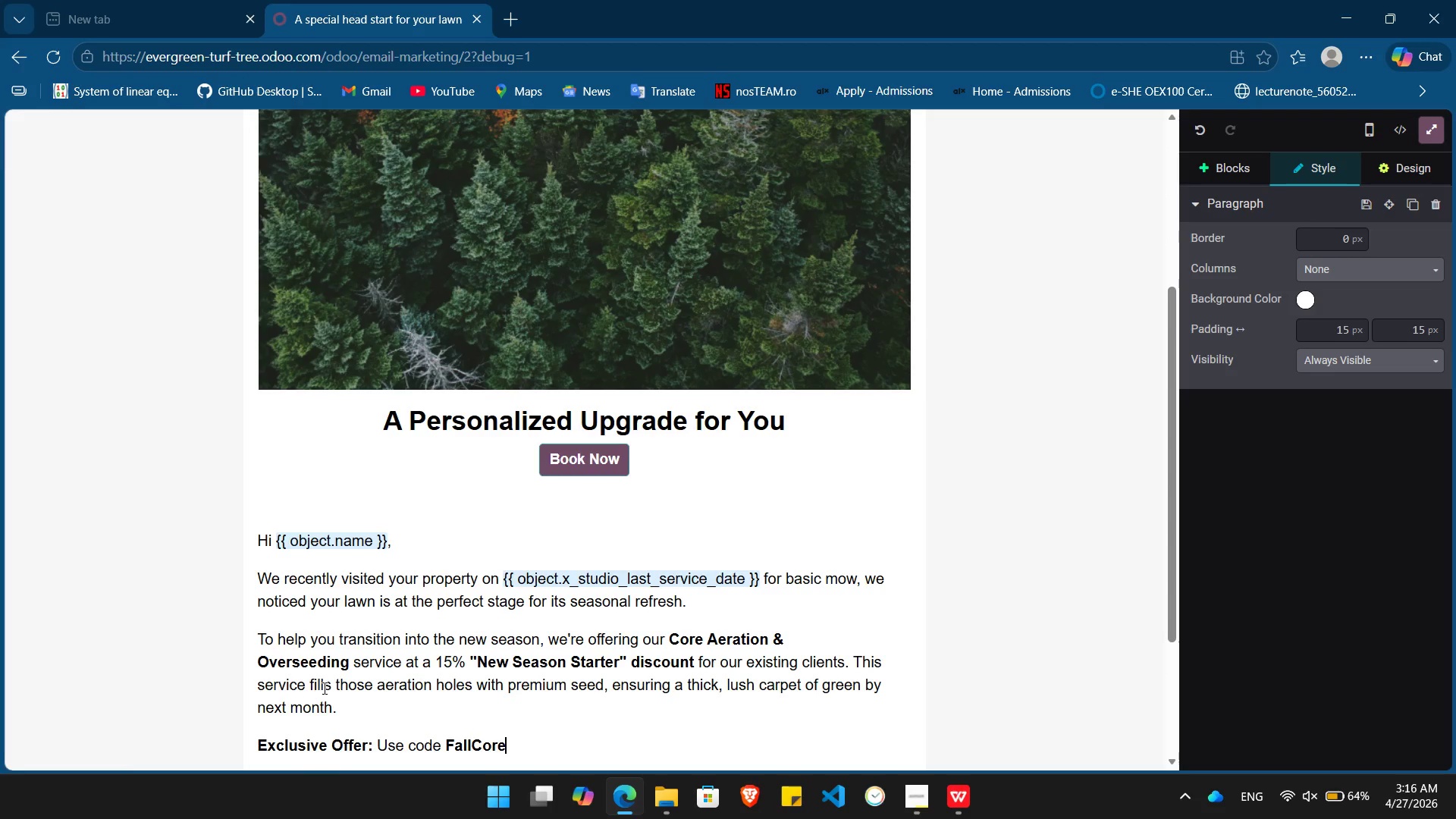 
hold_key(key=Numpad1, duration=0.38)
 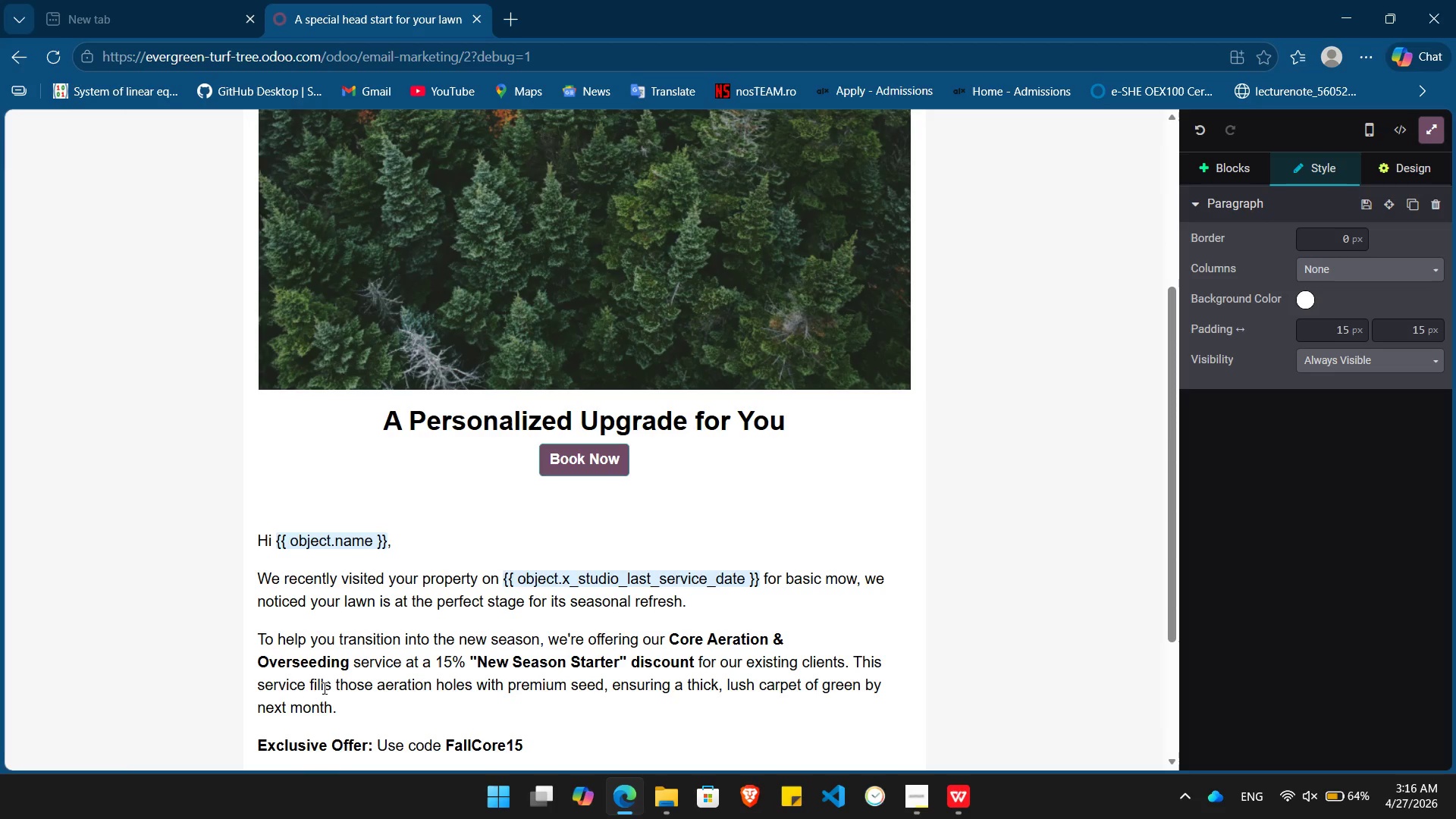 
key(Numpad5)
 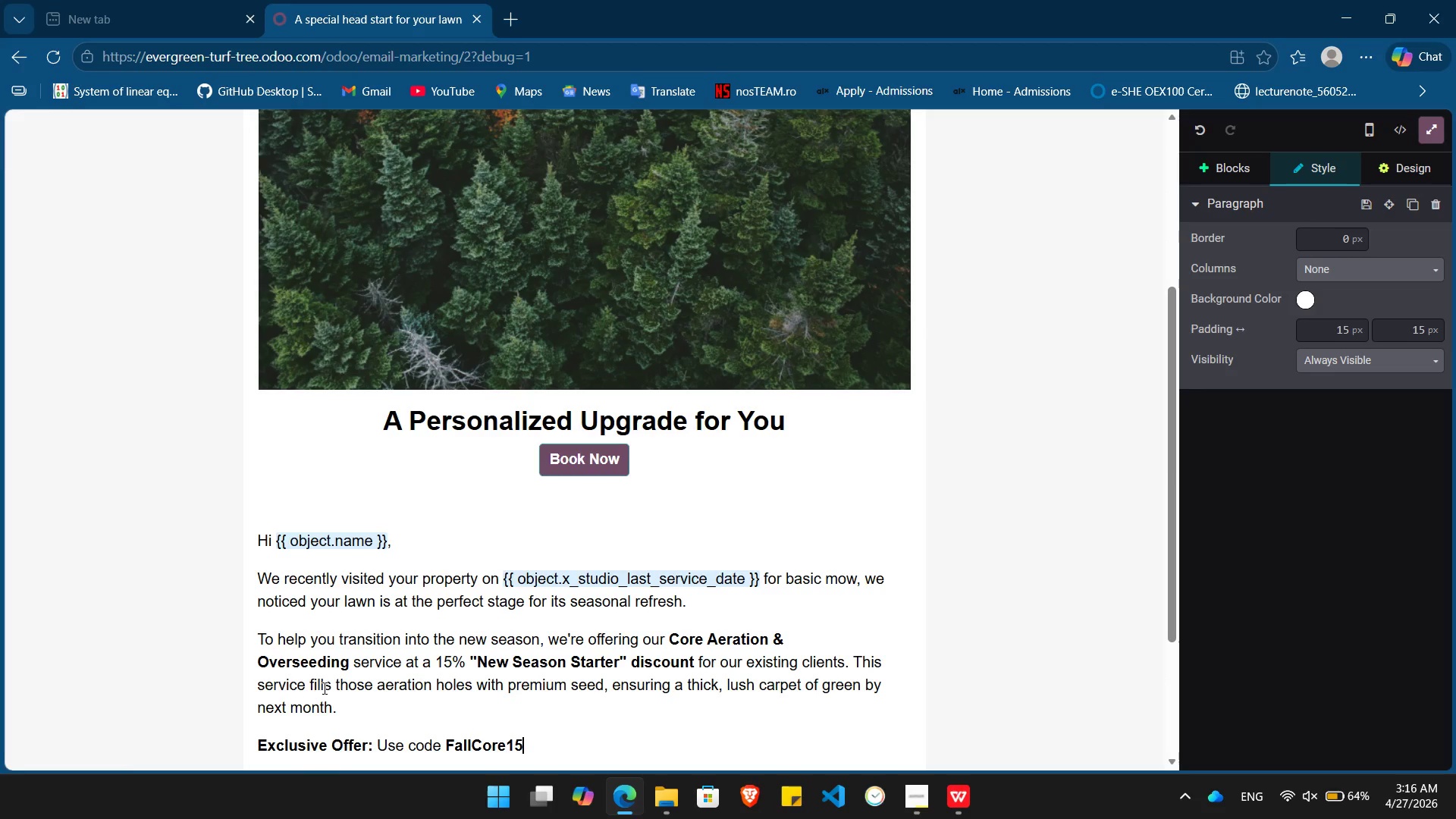 
wait(5.66)
 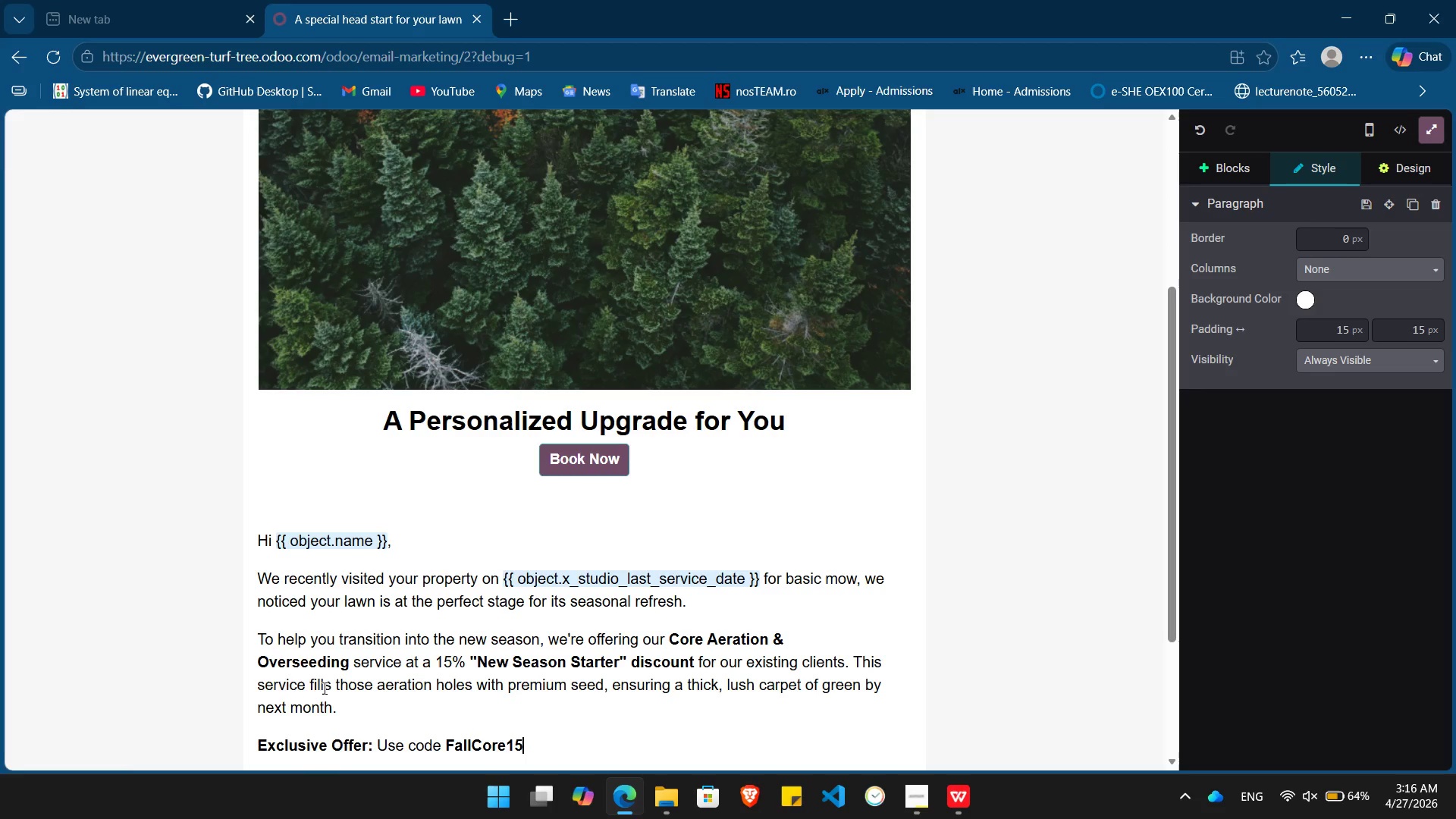 
key(Space)
 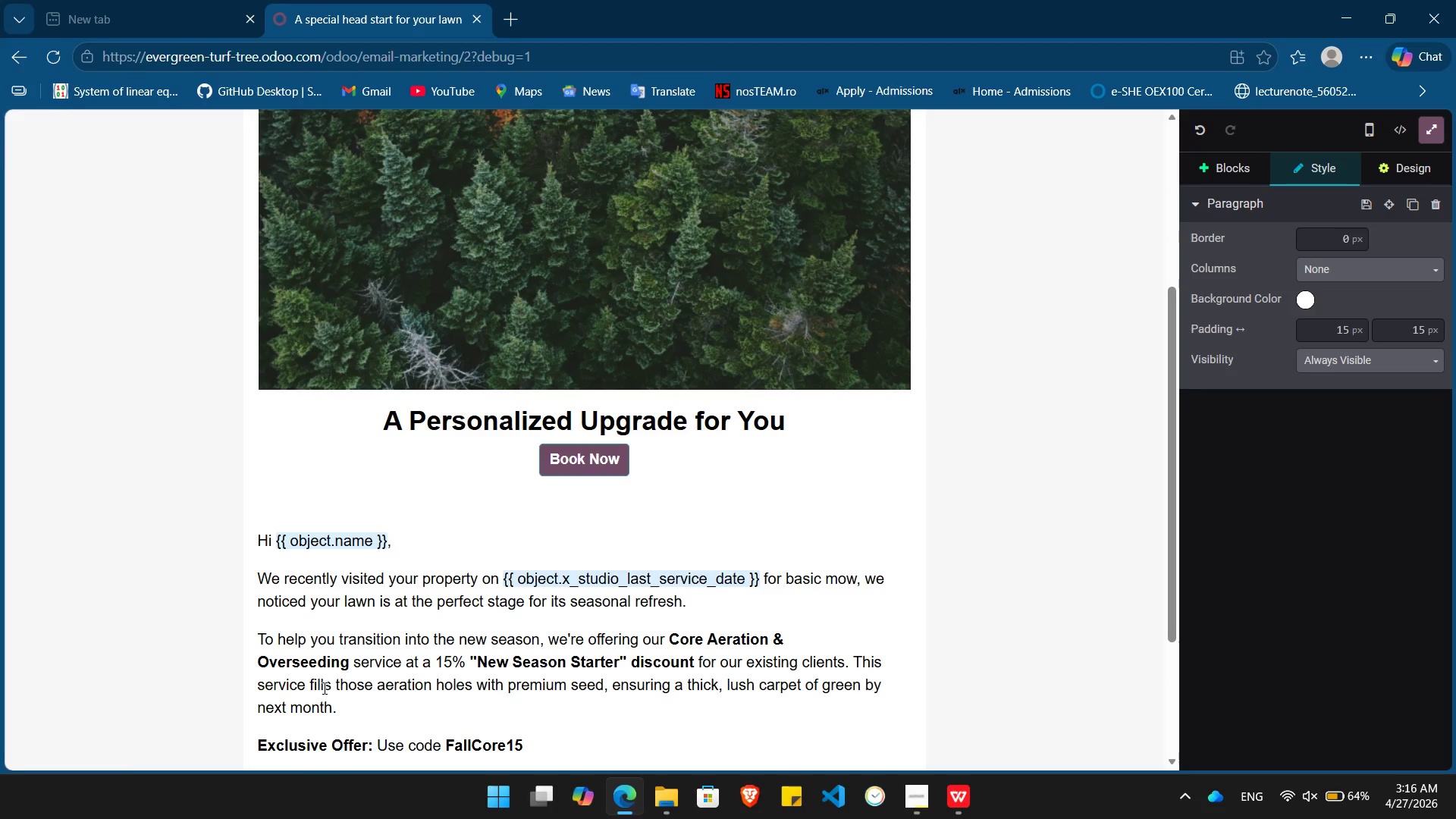 
key(Control+B)
 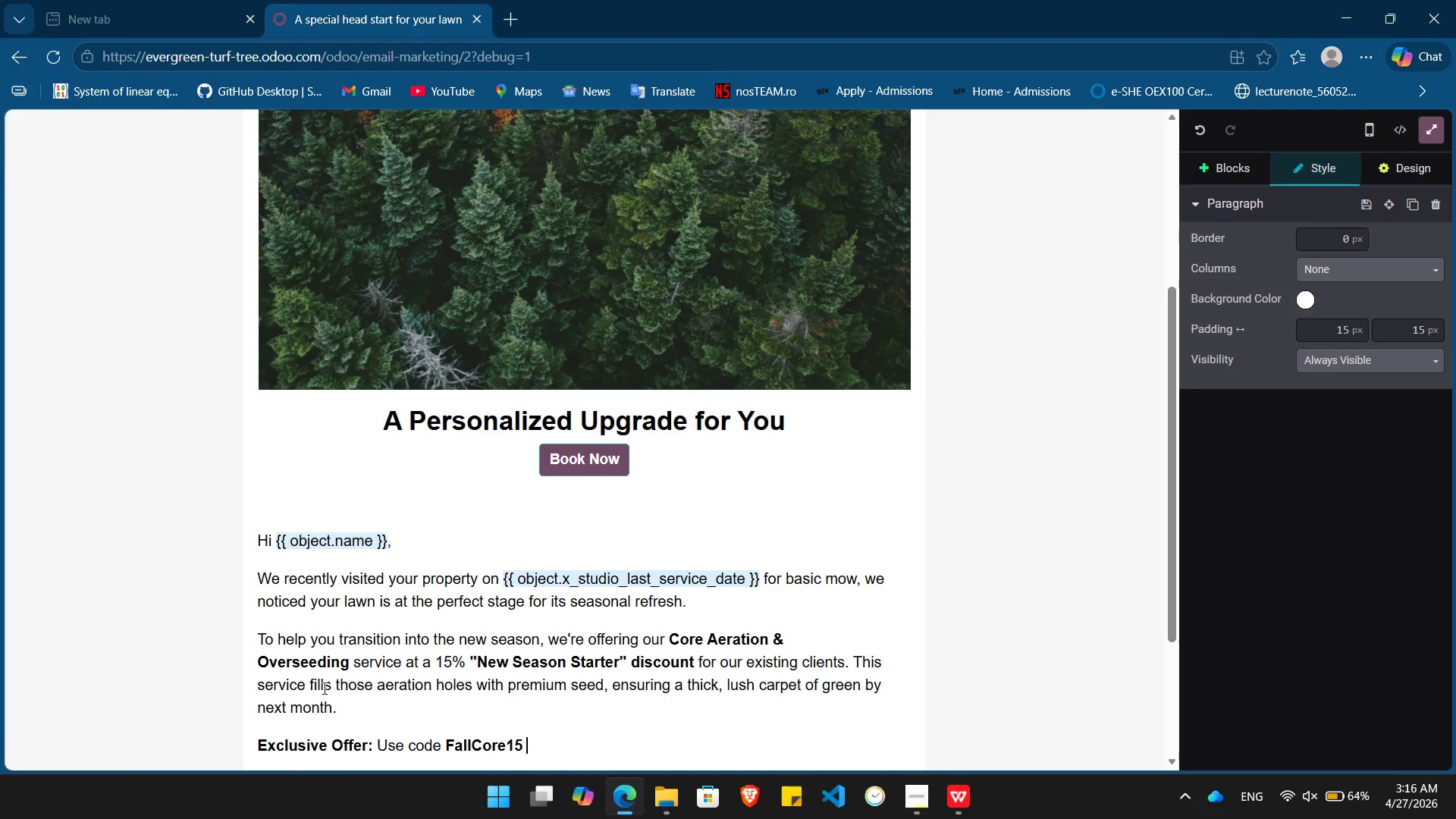 
type(when )
 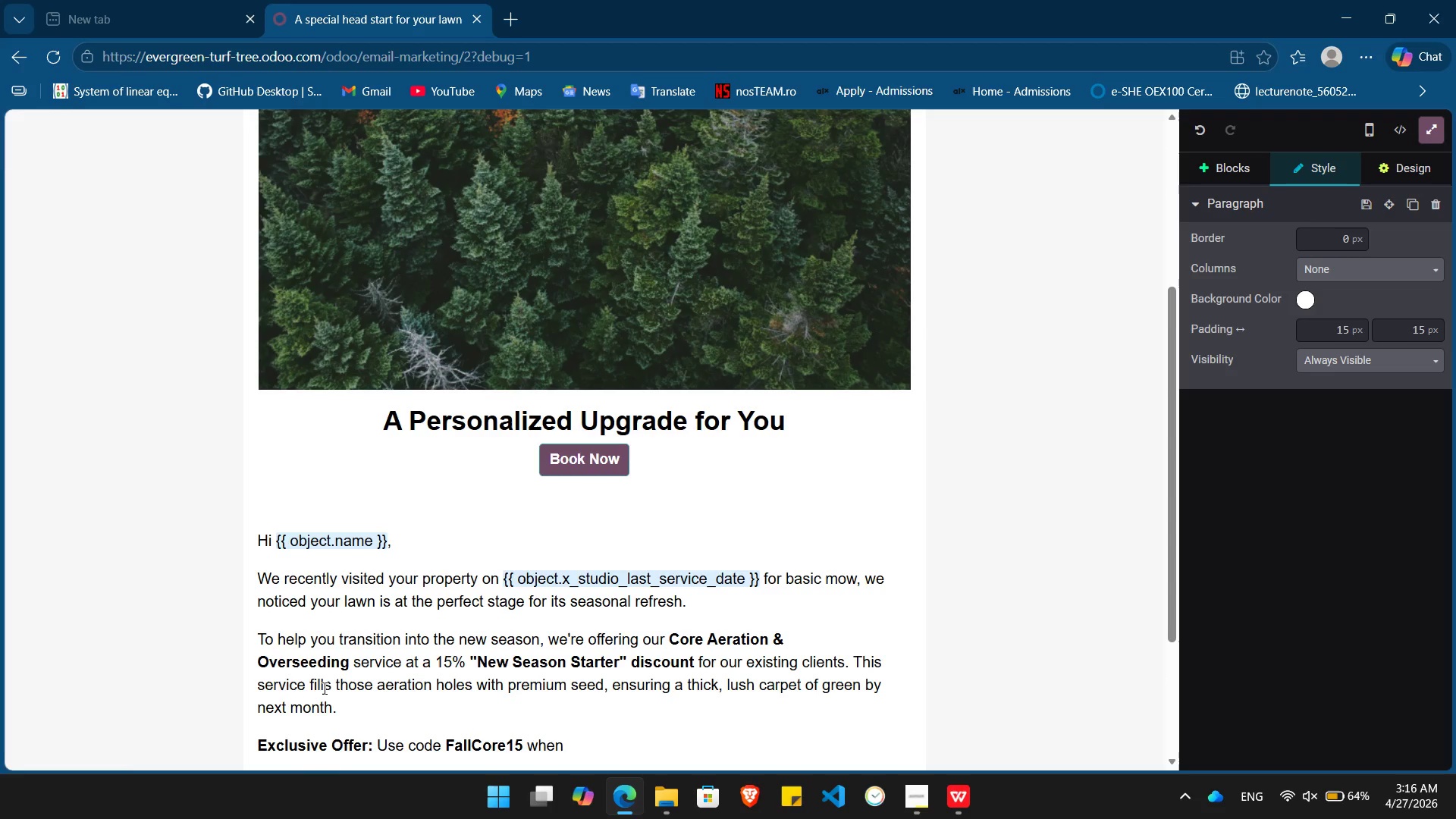 
wait(10.19)
 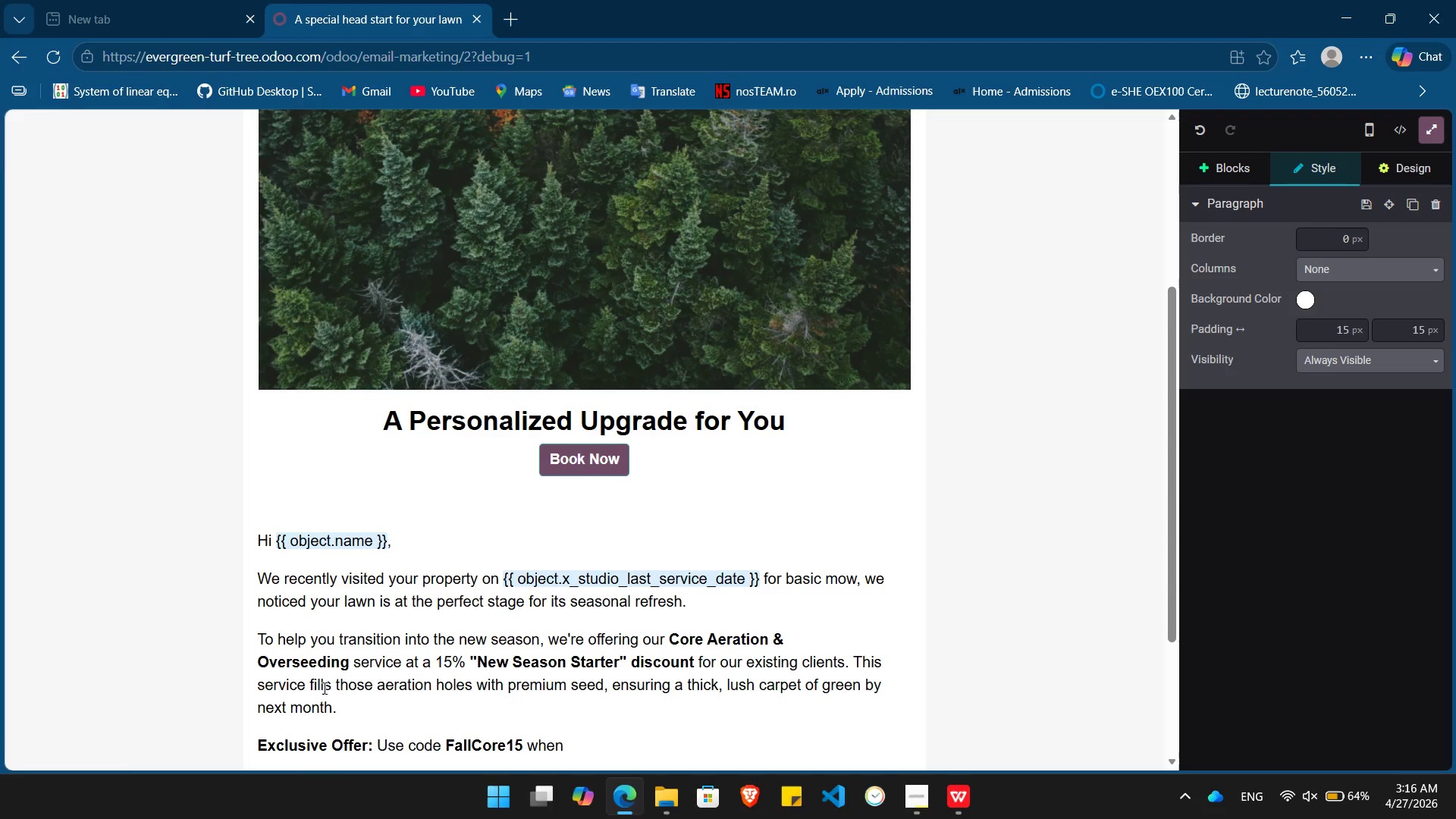 
type(booking.)
 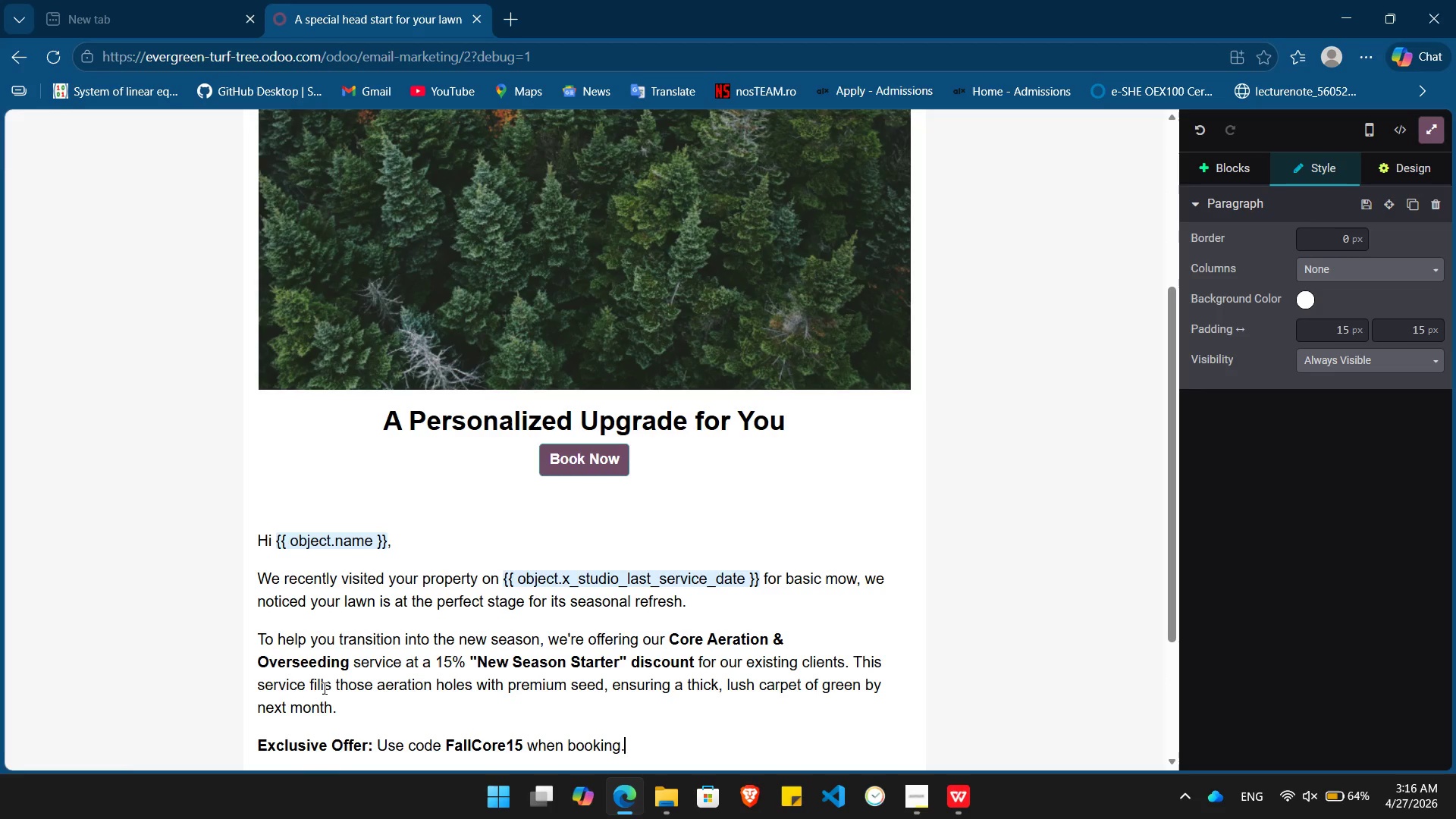 
key(Enter)
 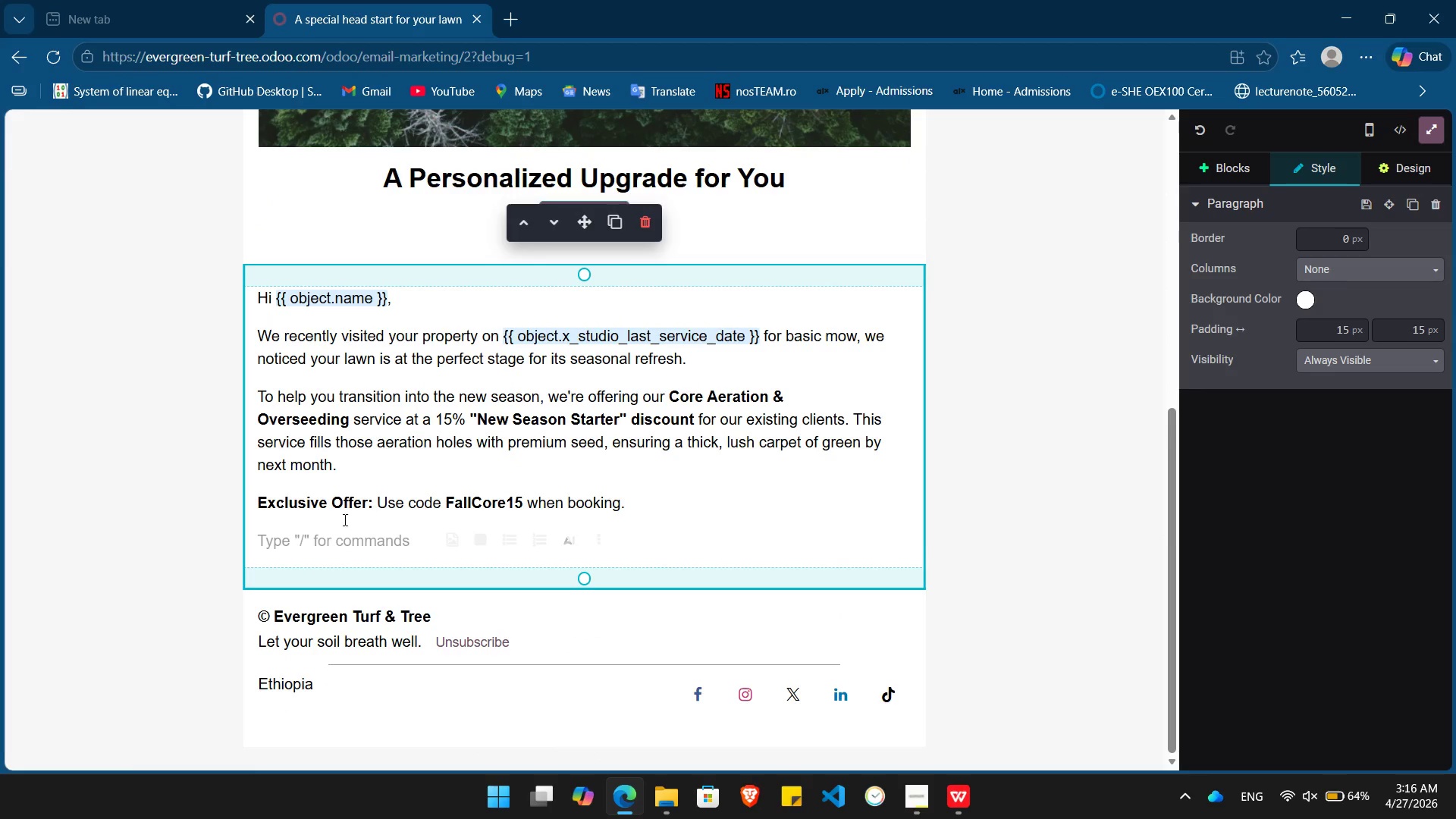 
left_click([328, 543])
 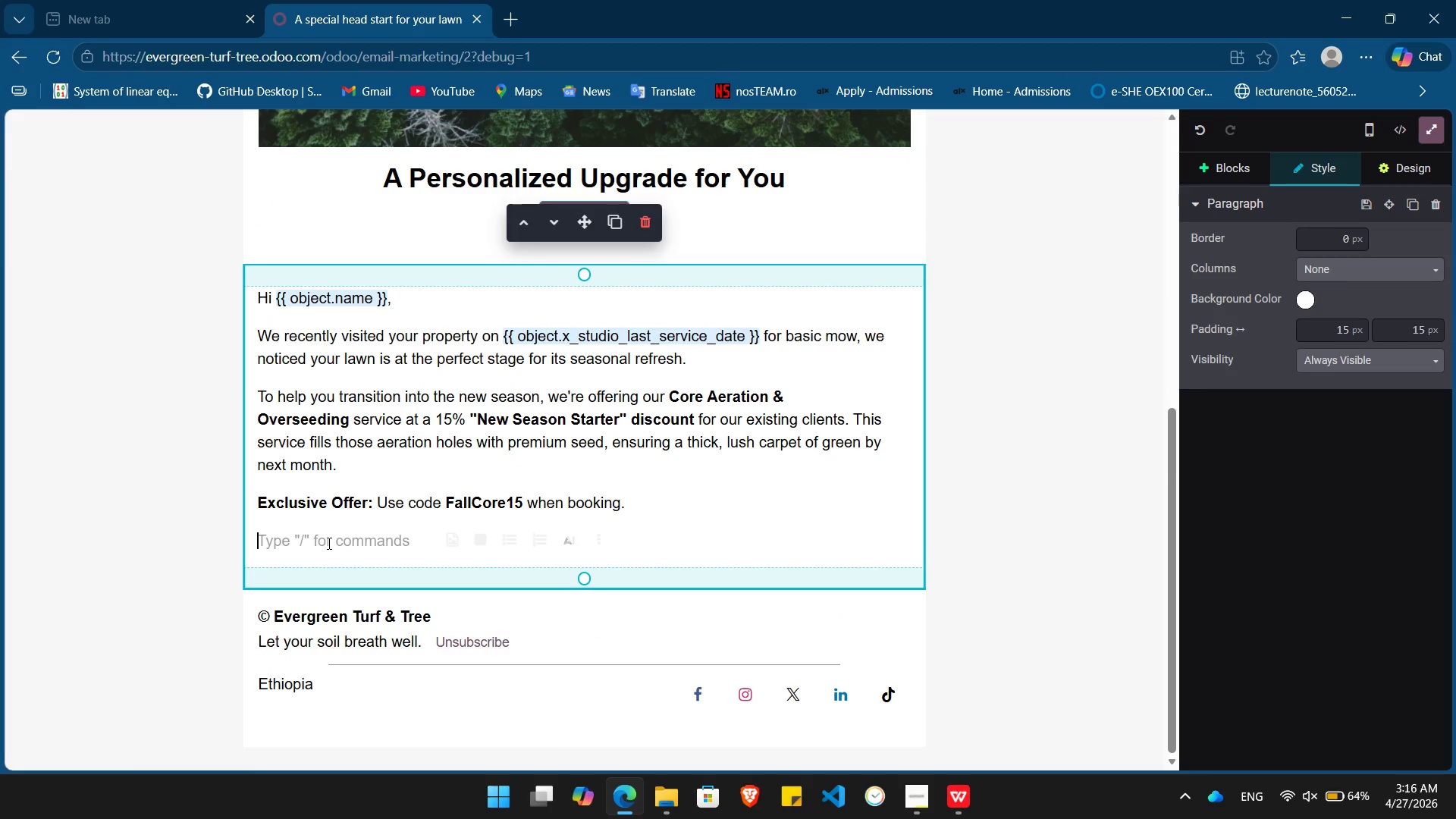 
type(.bu)
key(Backspace)
key(Backspace)
key(Backspace)
type(/butt)
 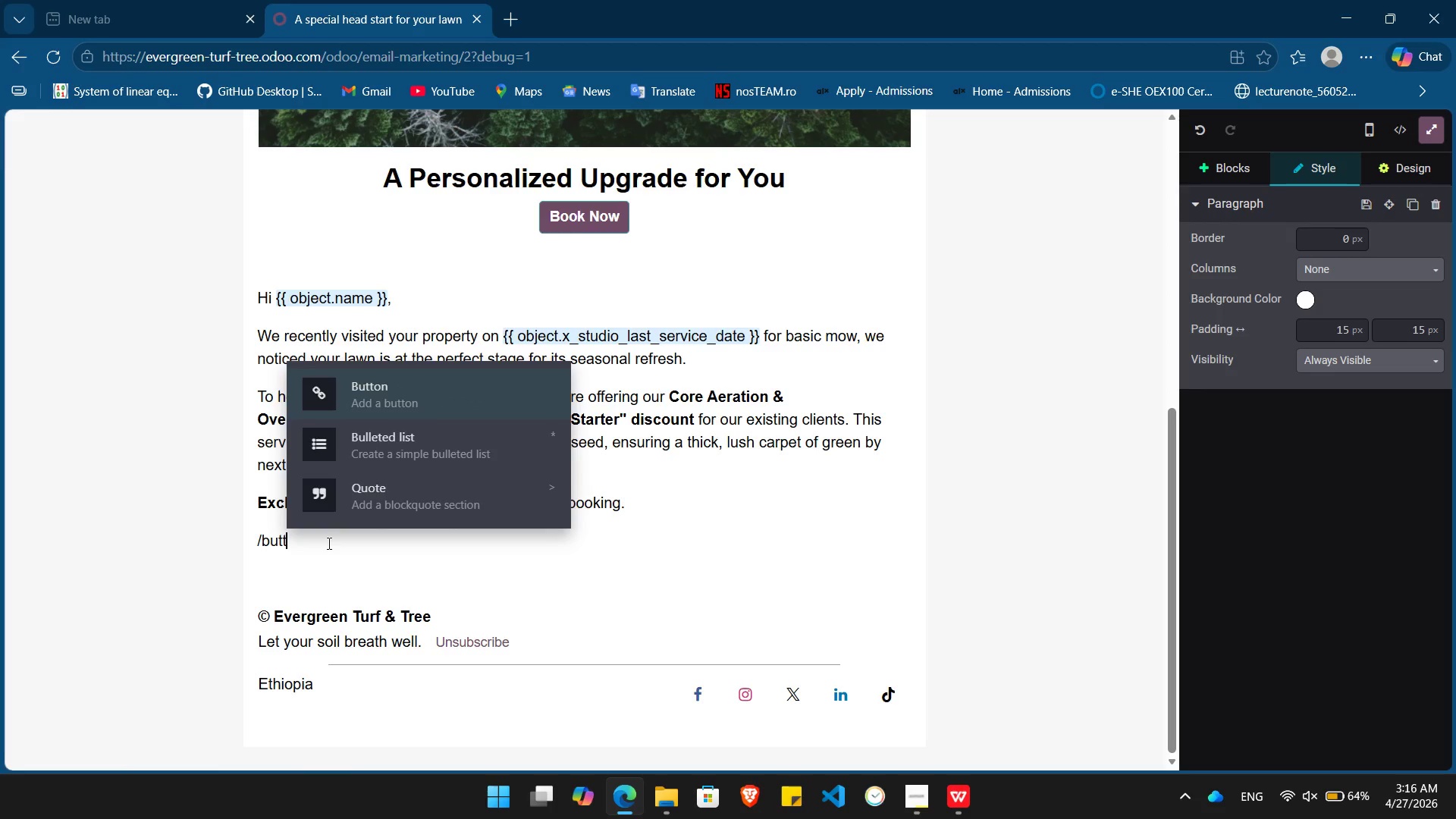 
key(Enter)
 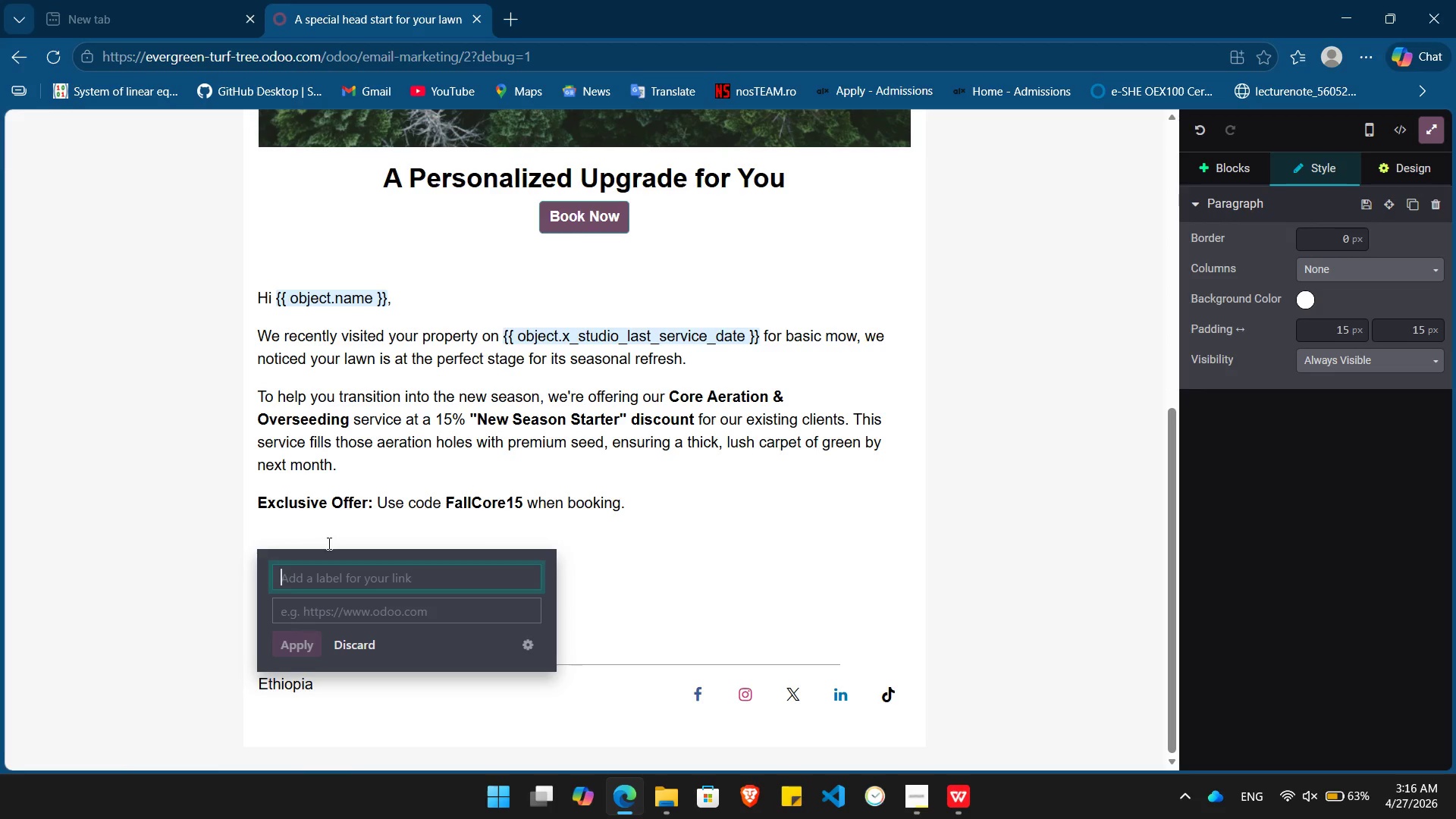 
type(Book My Aeration Now)
key(Tab)
type(#)
 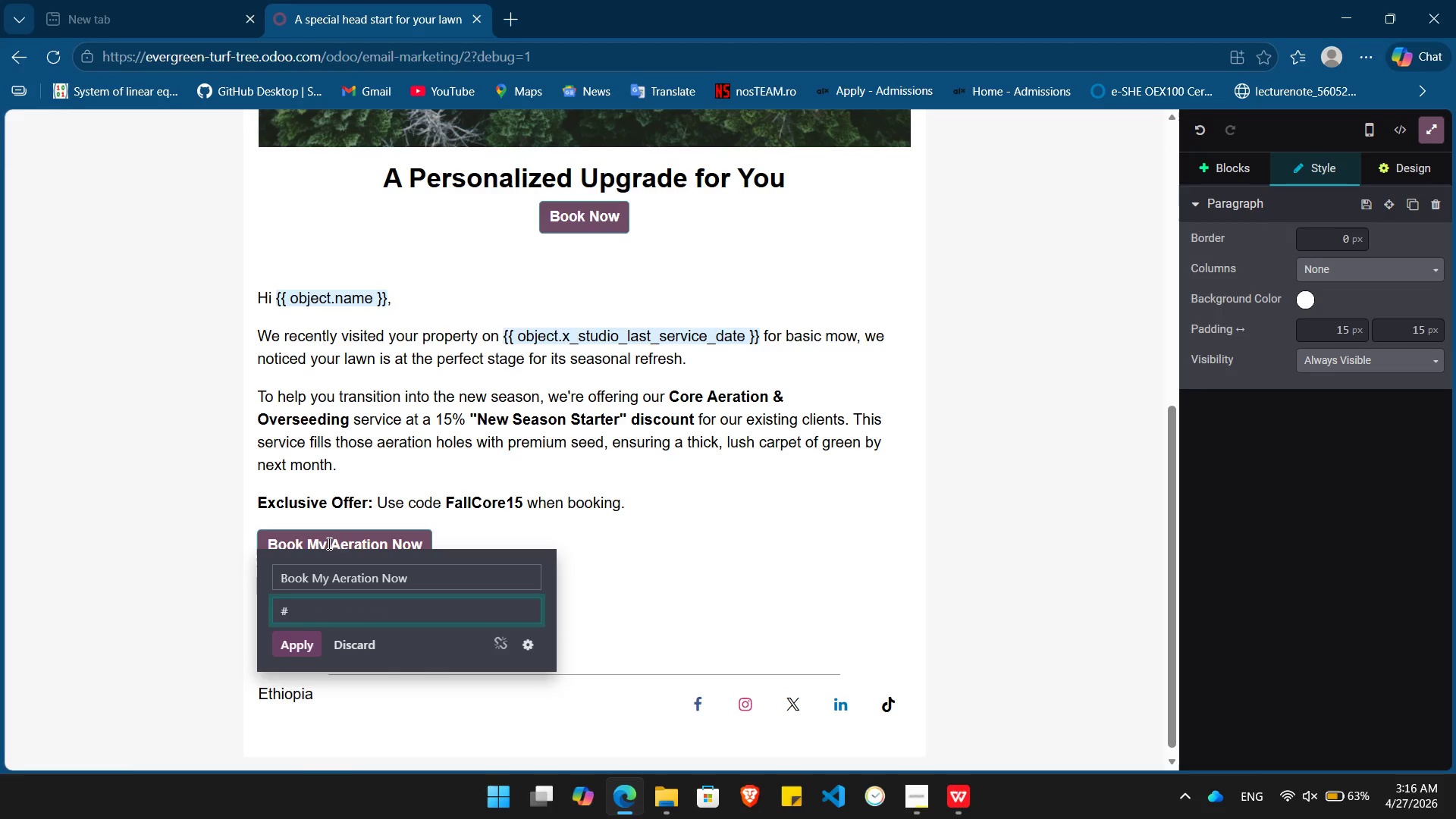 
key(Enter)
 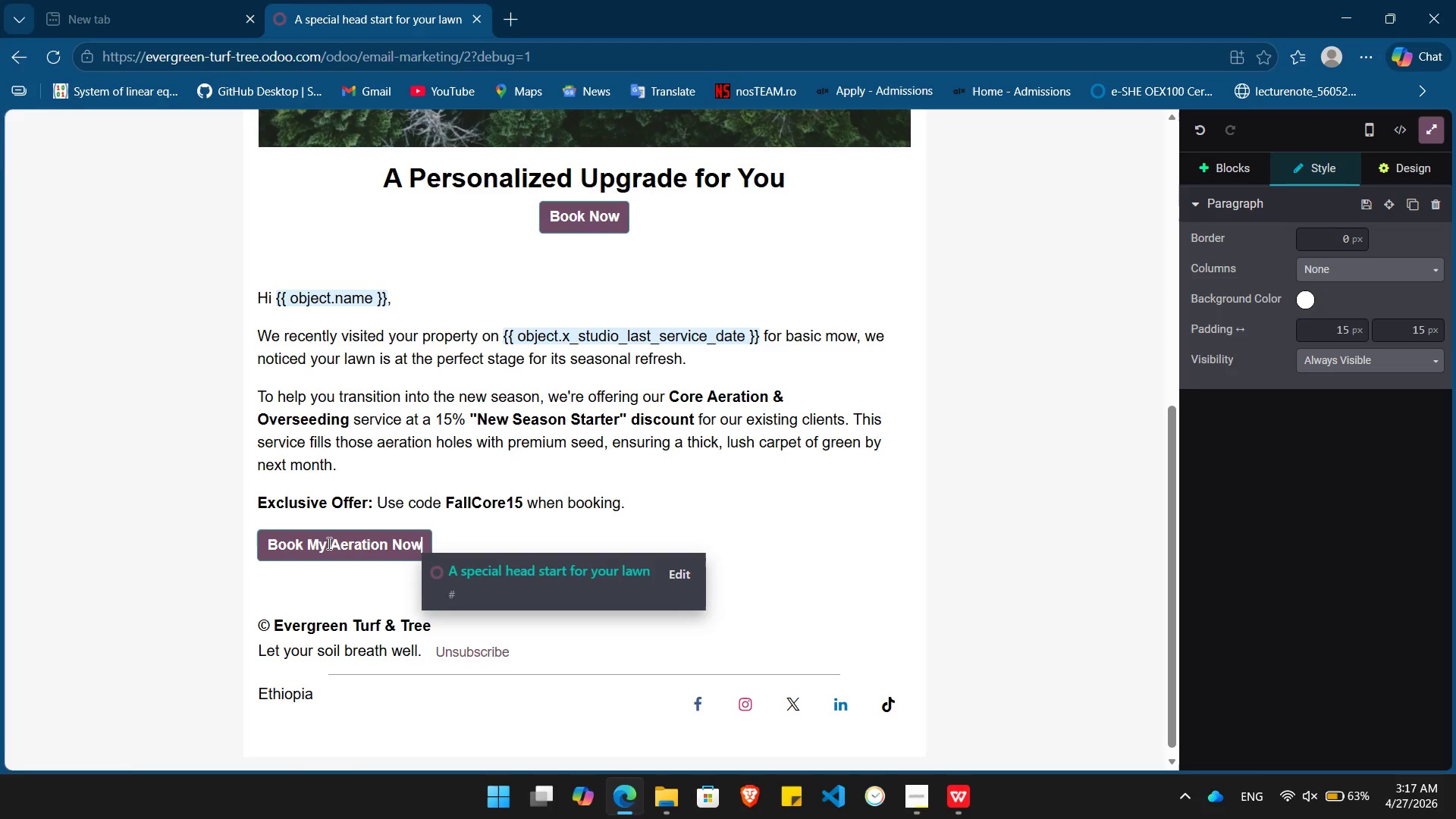 
key(Enter)
 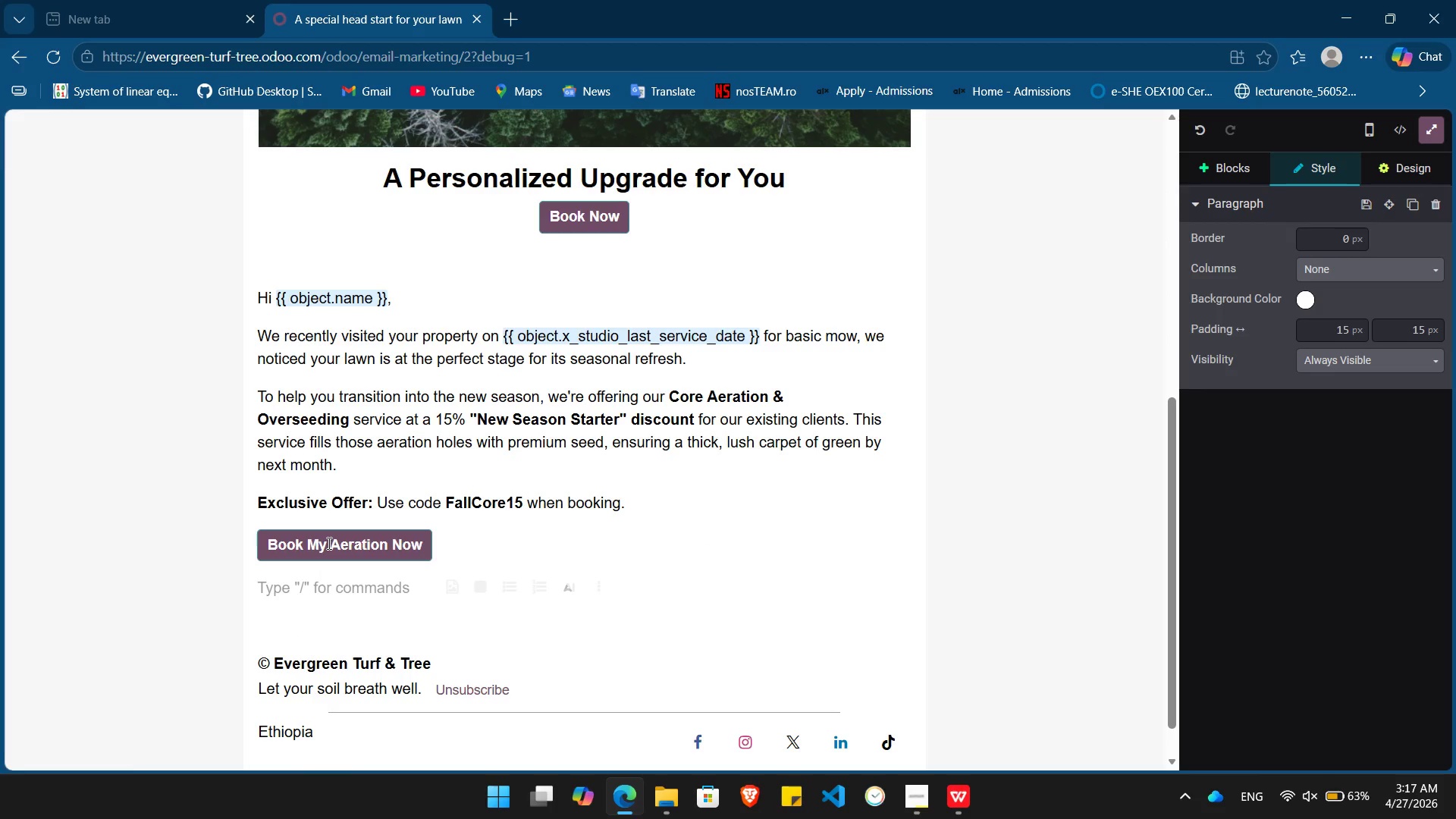 
type(Lets)
key(Backspace)
type('s make your lawn the envy of the neighborhood.)
 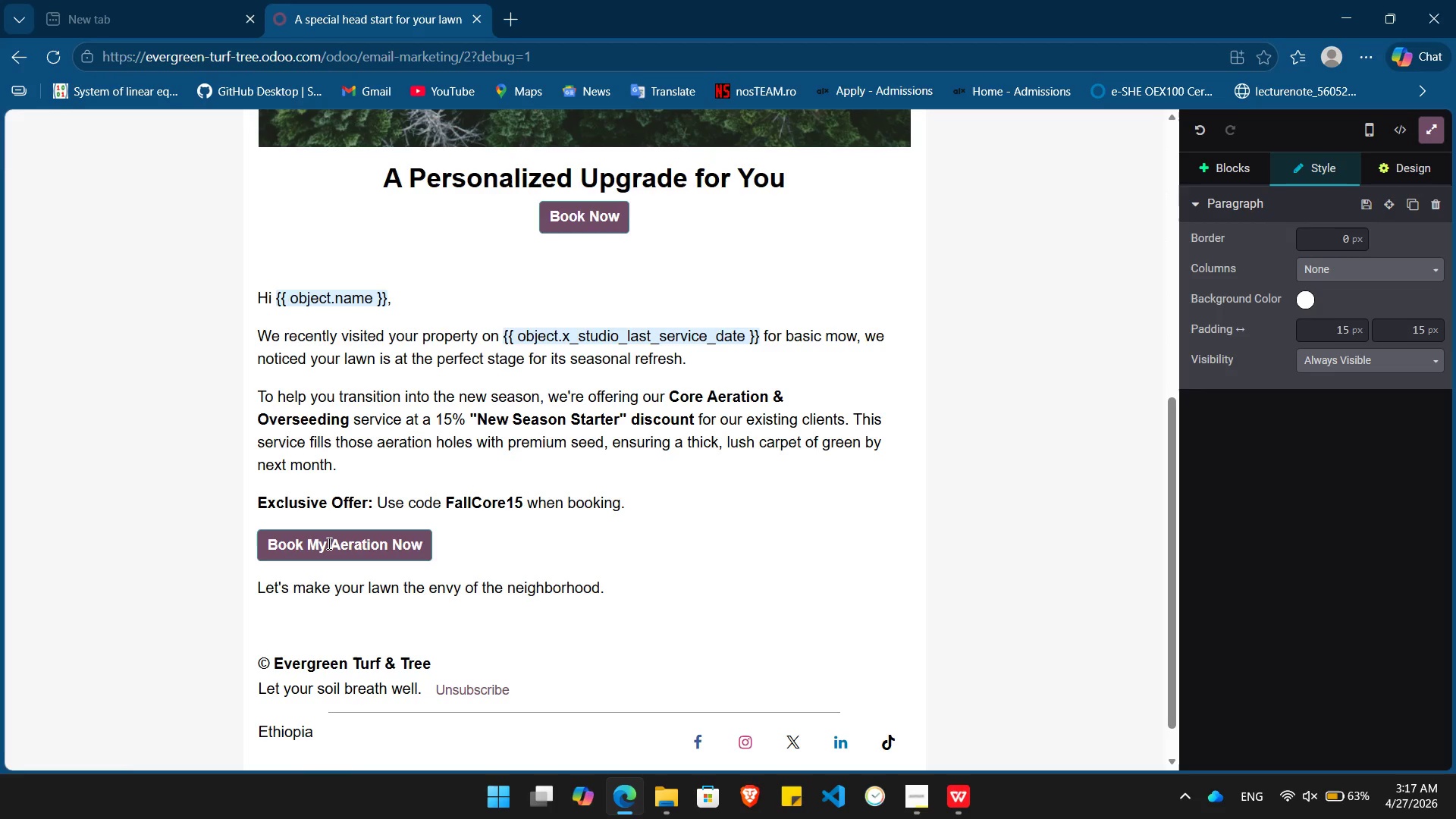 
key(Enter)
 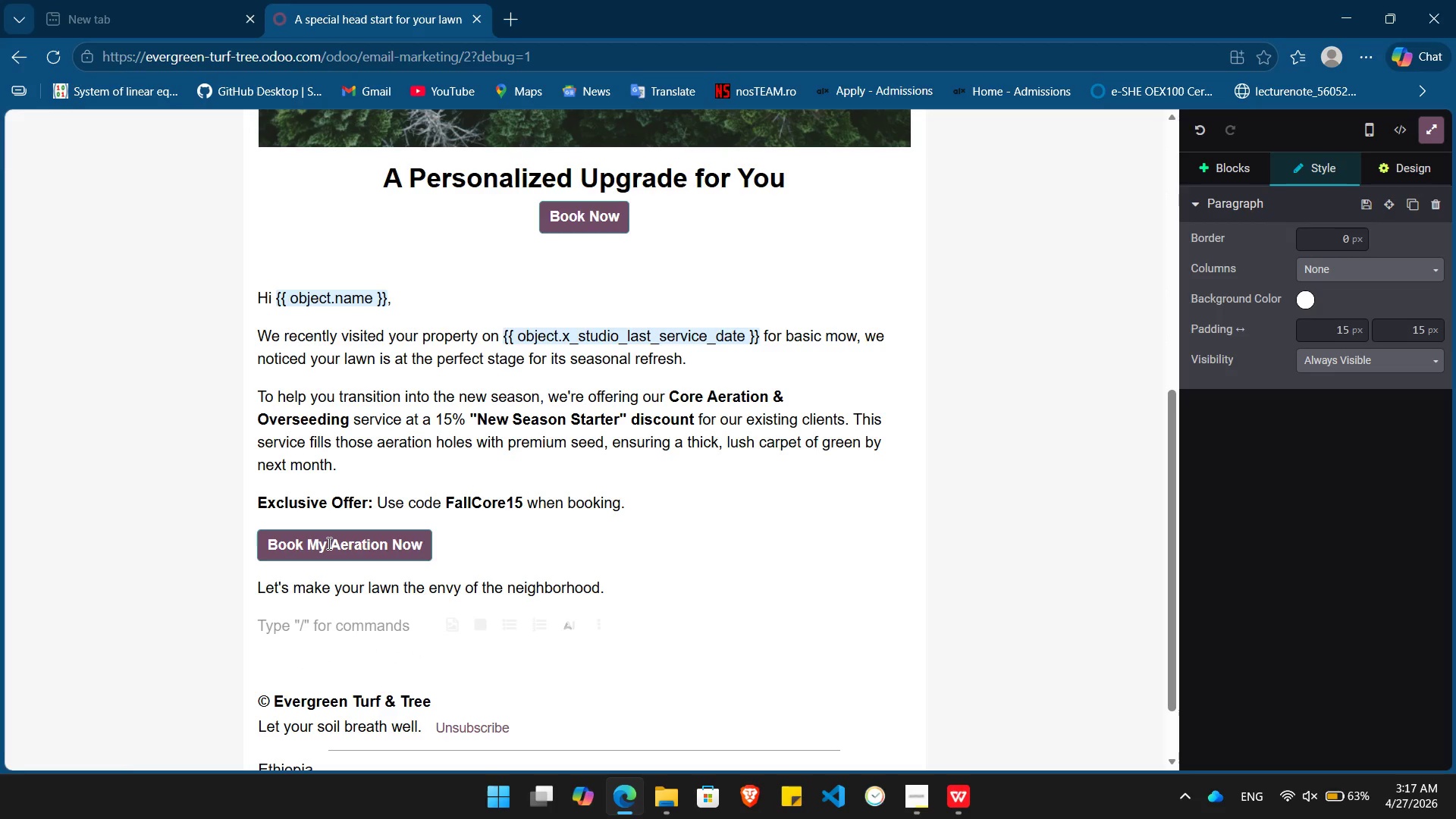 
type(Best,)
 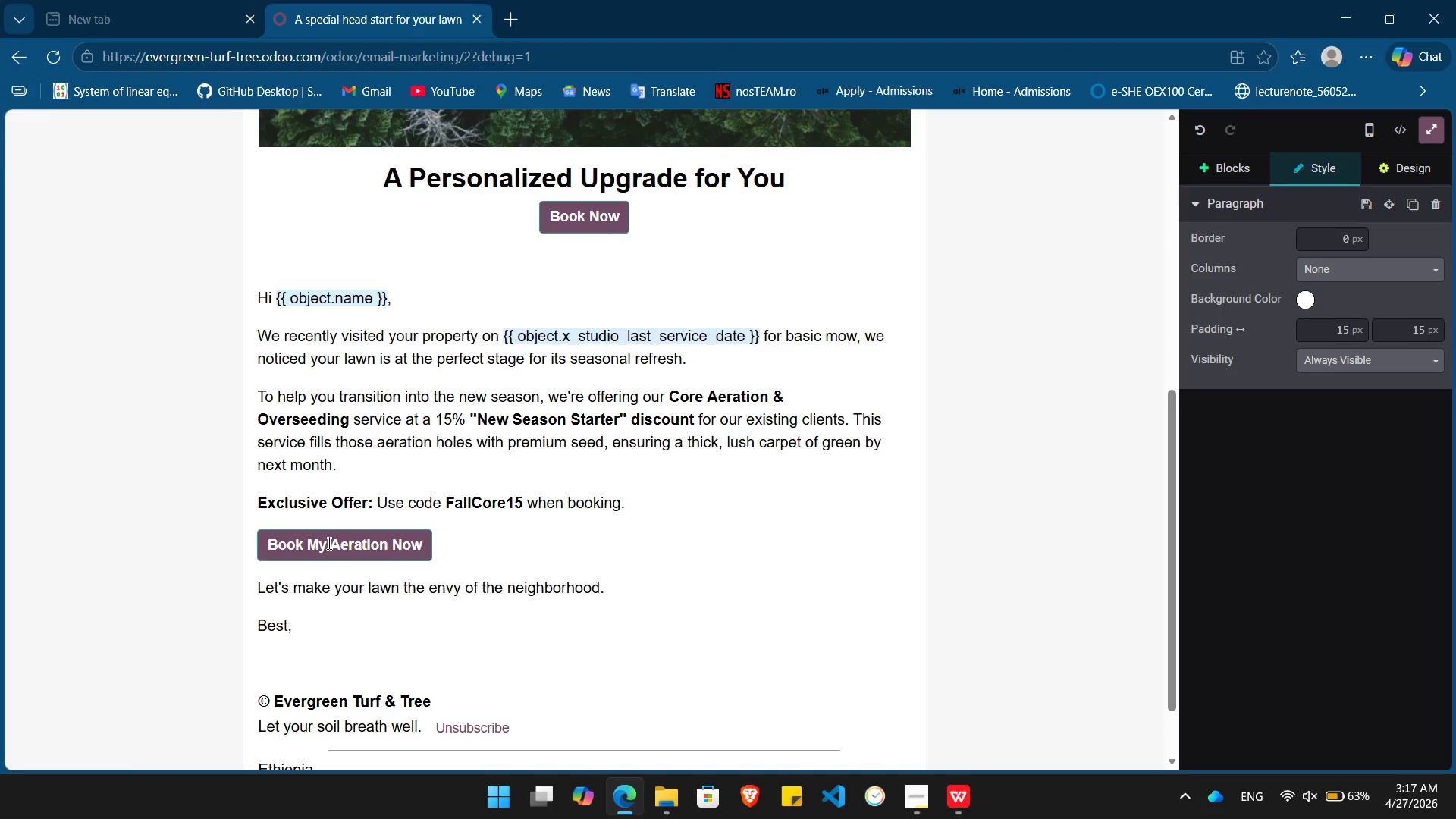 
key(Enter)
 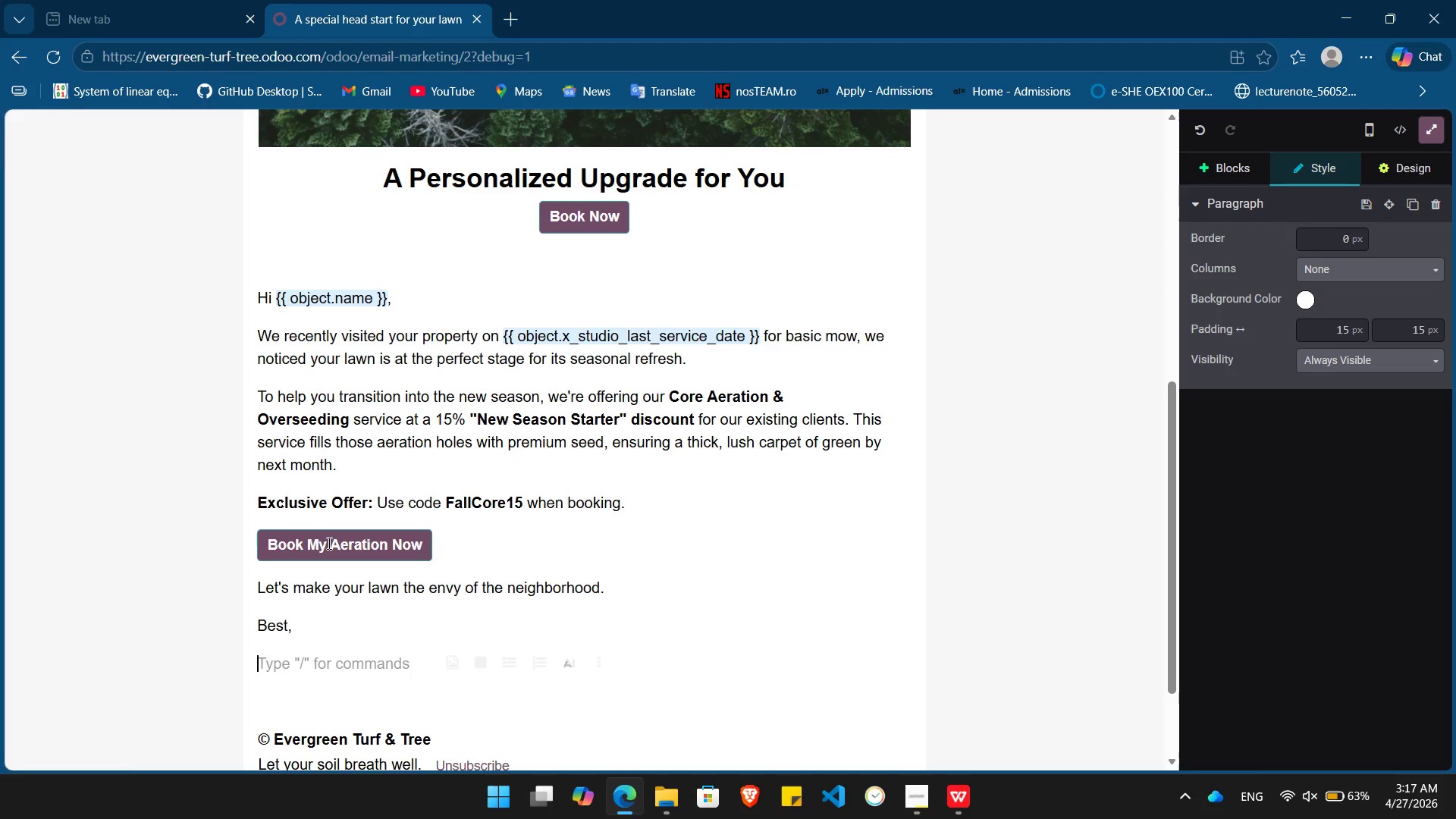 
wait(10.86)
 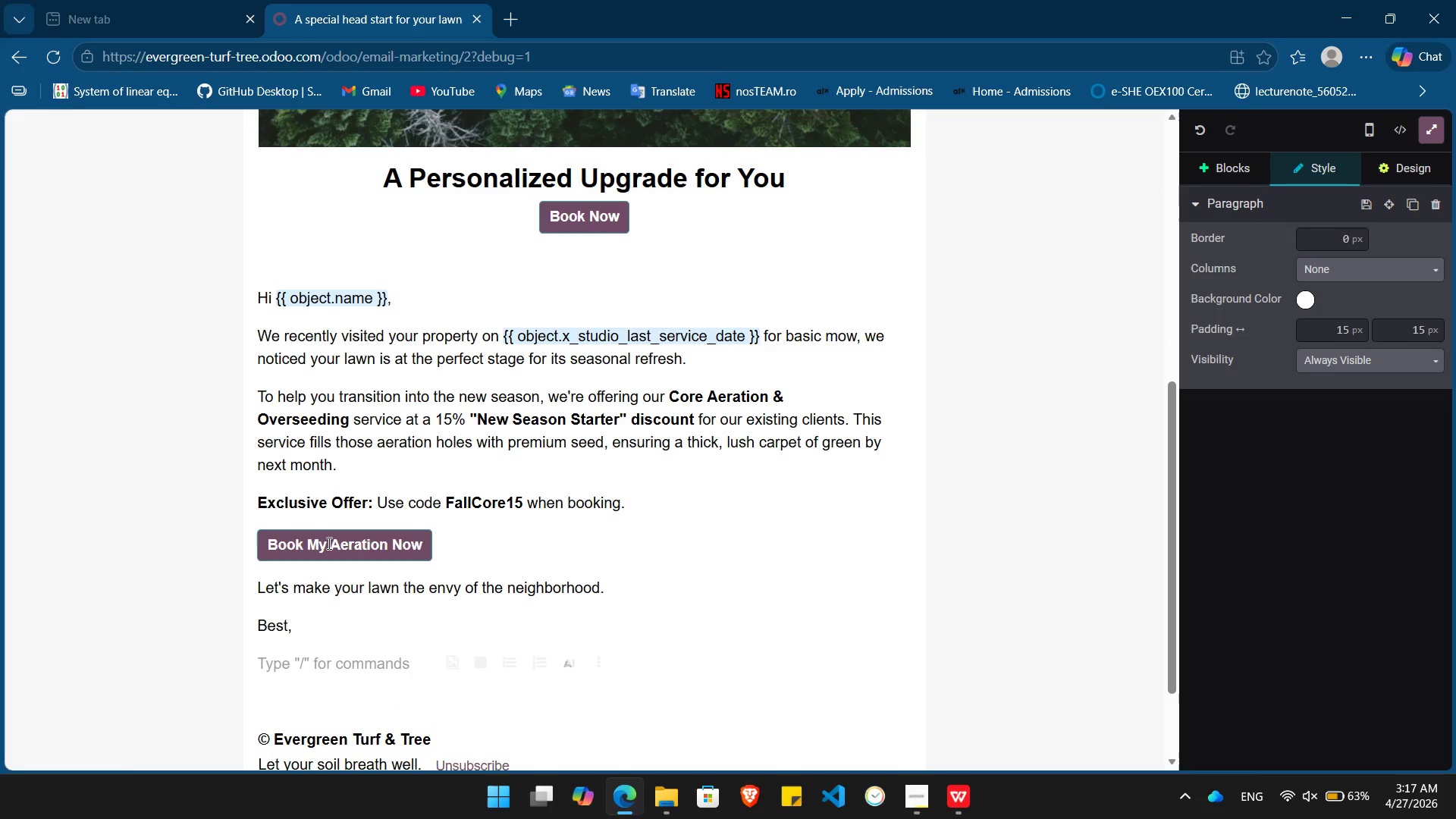 
type(Ever )
key(Backspace)
type(green Turf & Tree)
 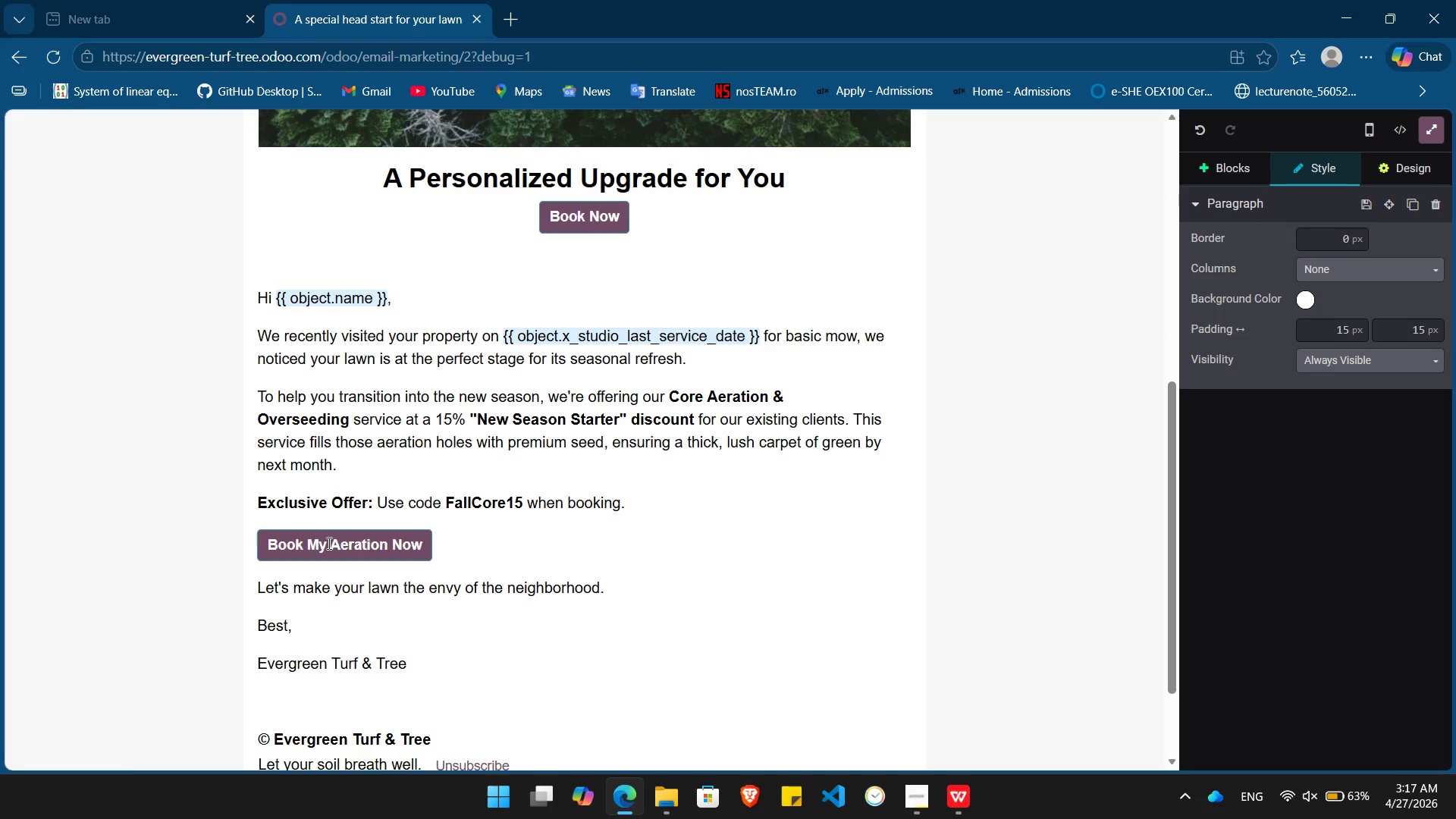 
hold_key(key=ArrowLeft, duration=1.03)
 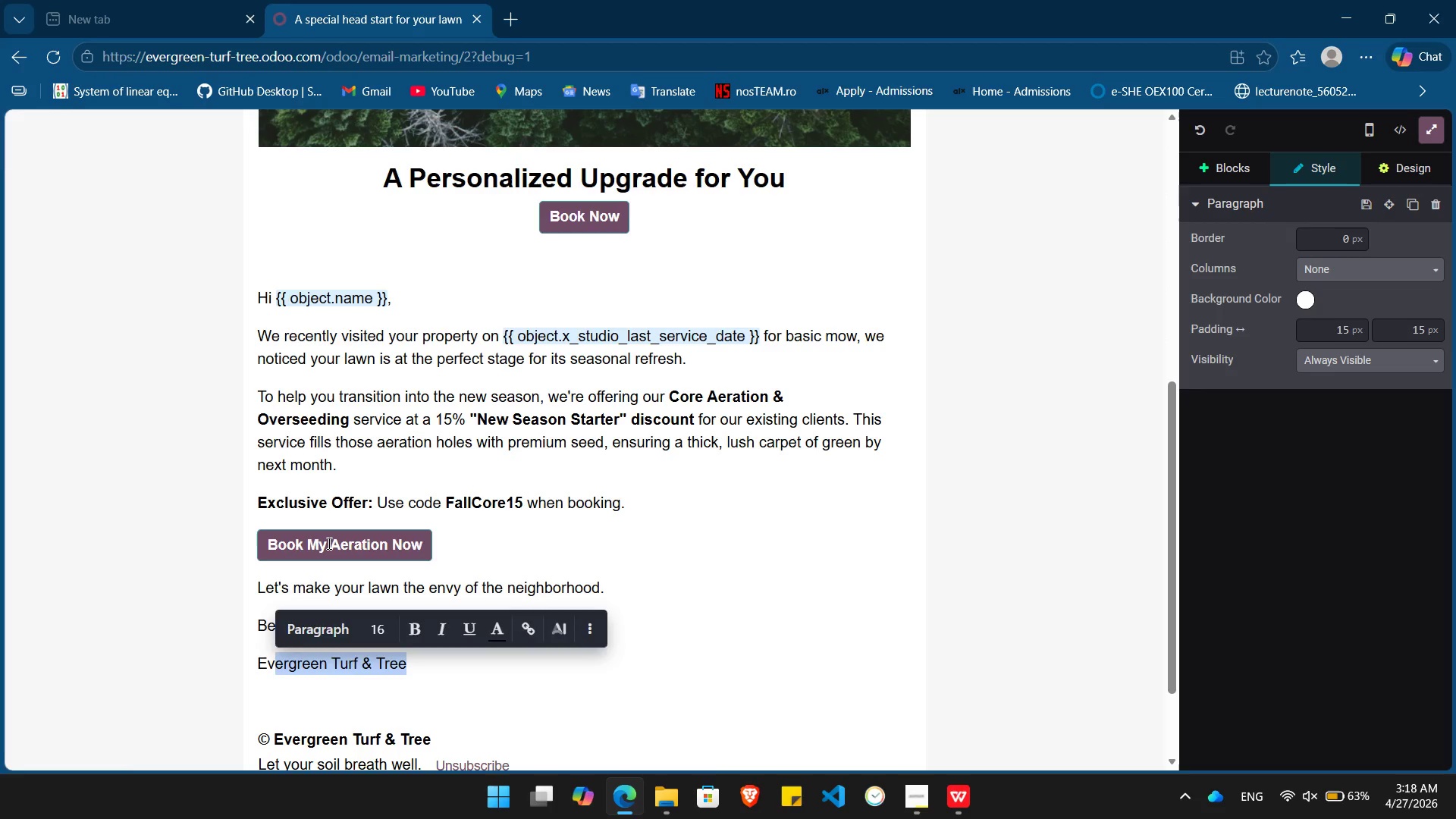 
key(Shift+ArrowLeft)
 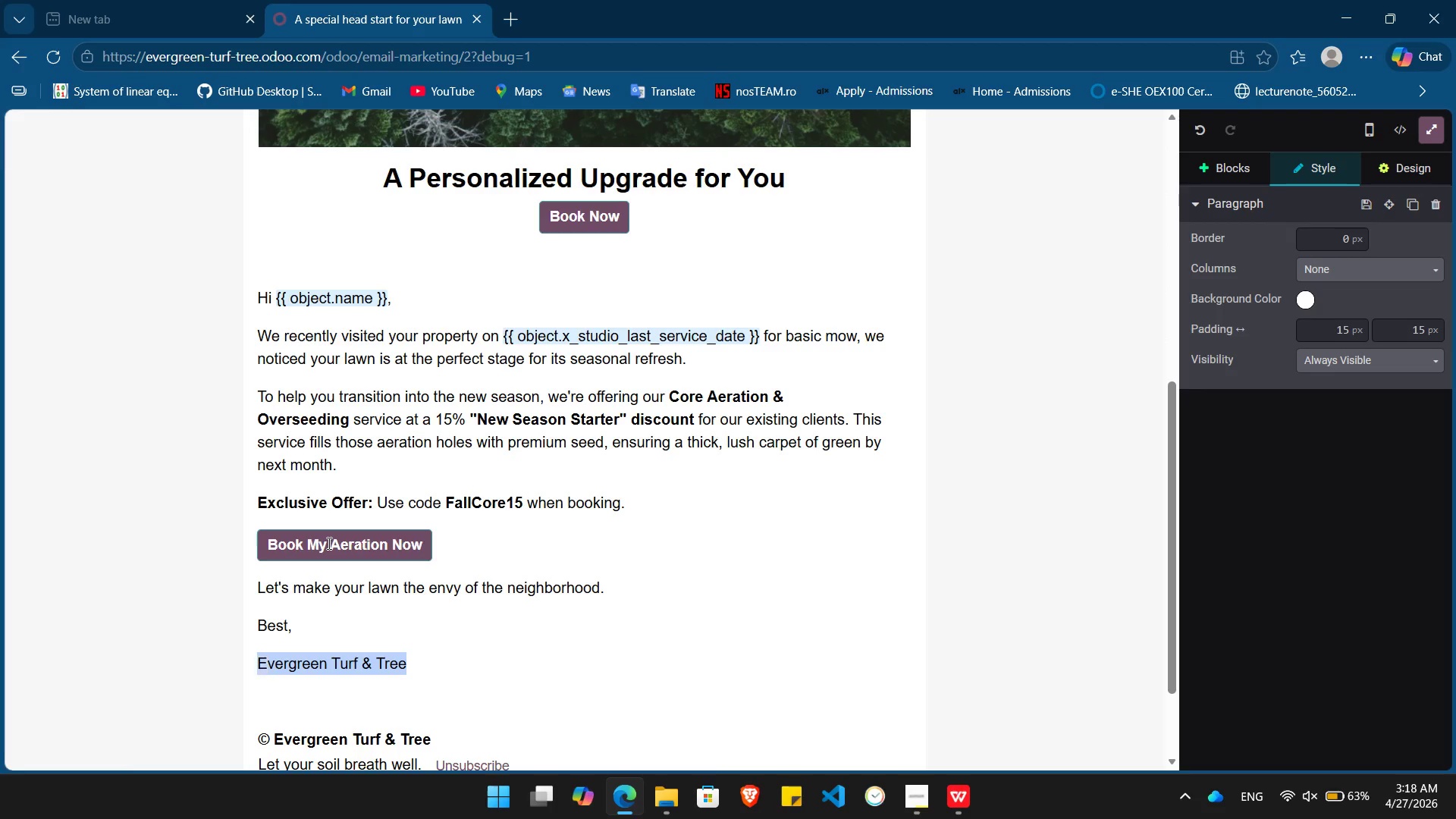 
key(Shift+ArrowLeft)
 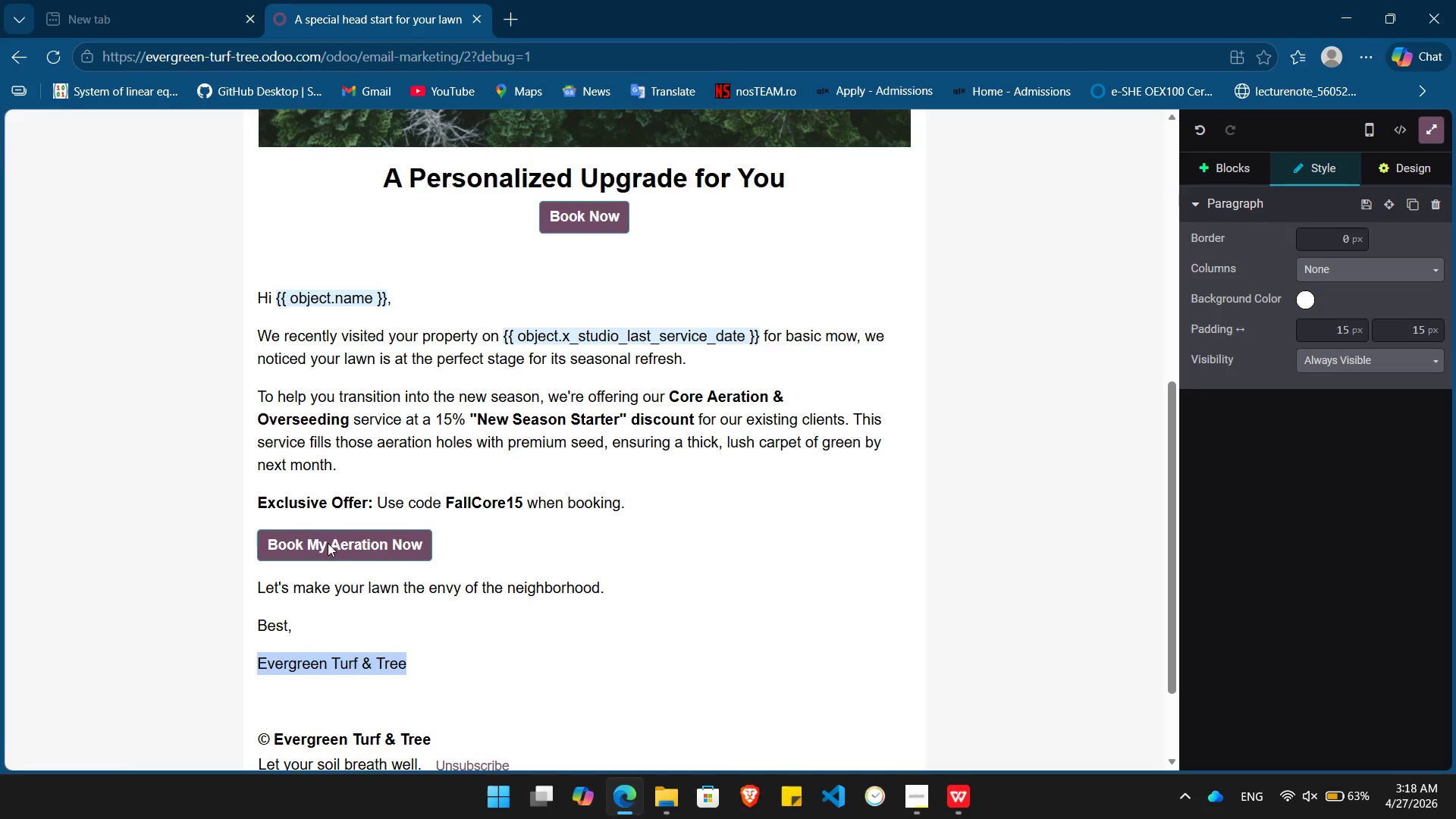 
key(Control+B)
 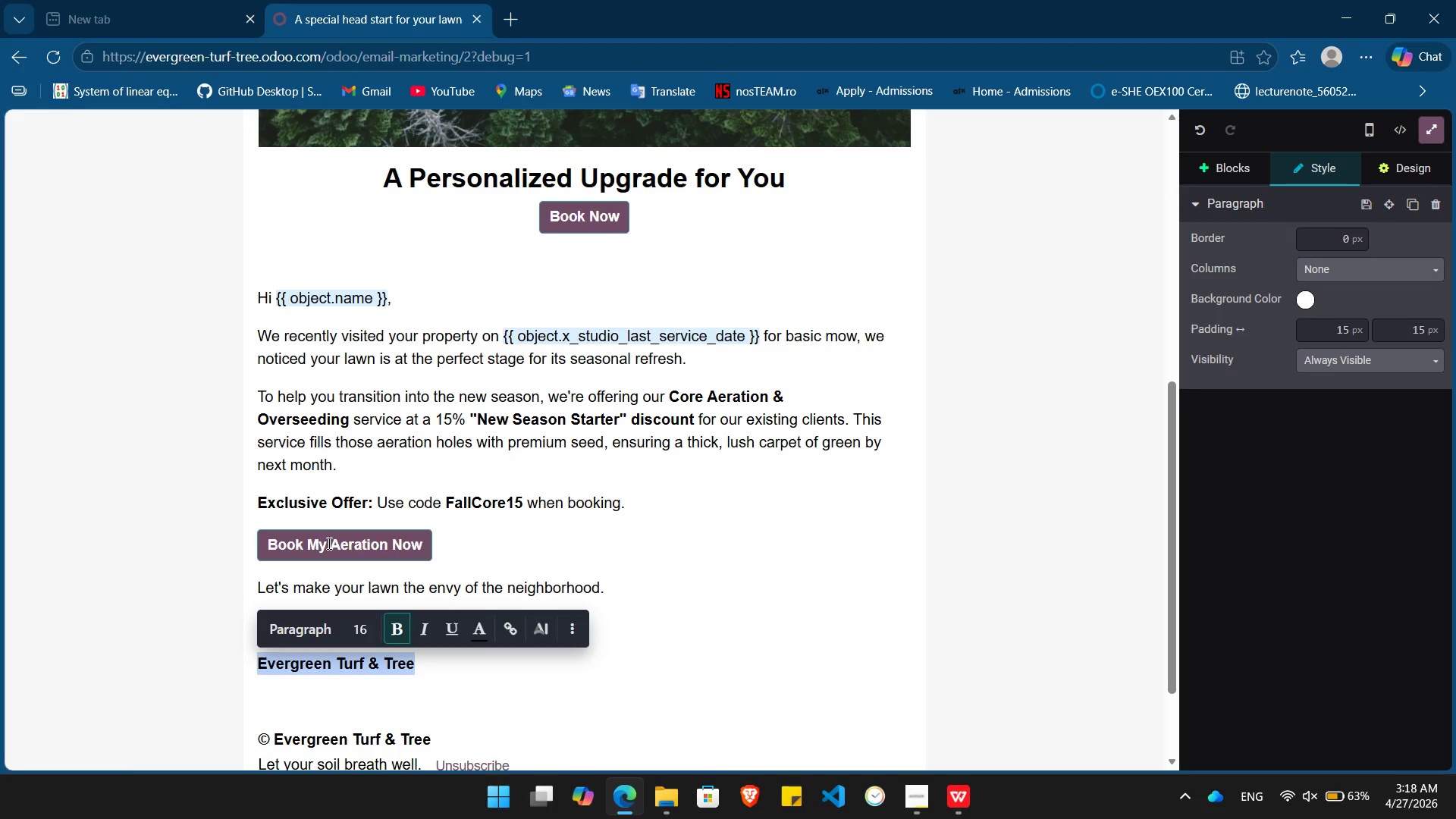 
key(ArrowRight)
 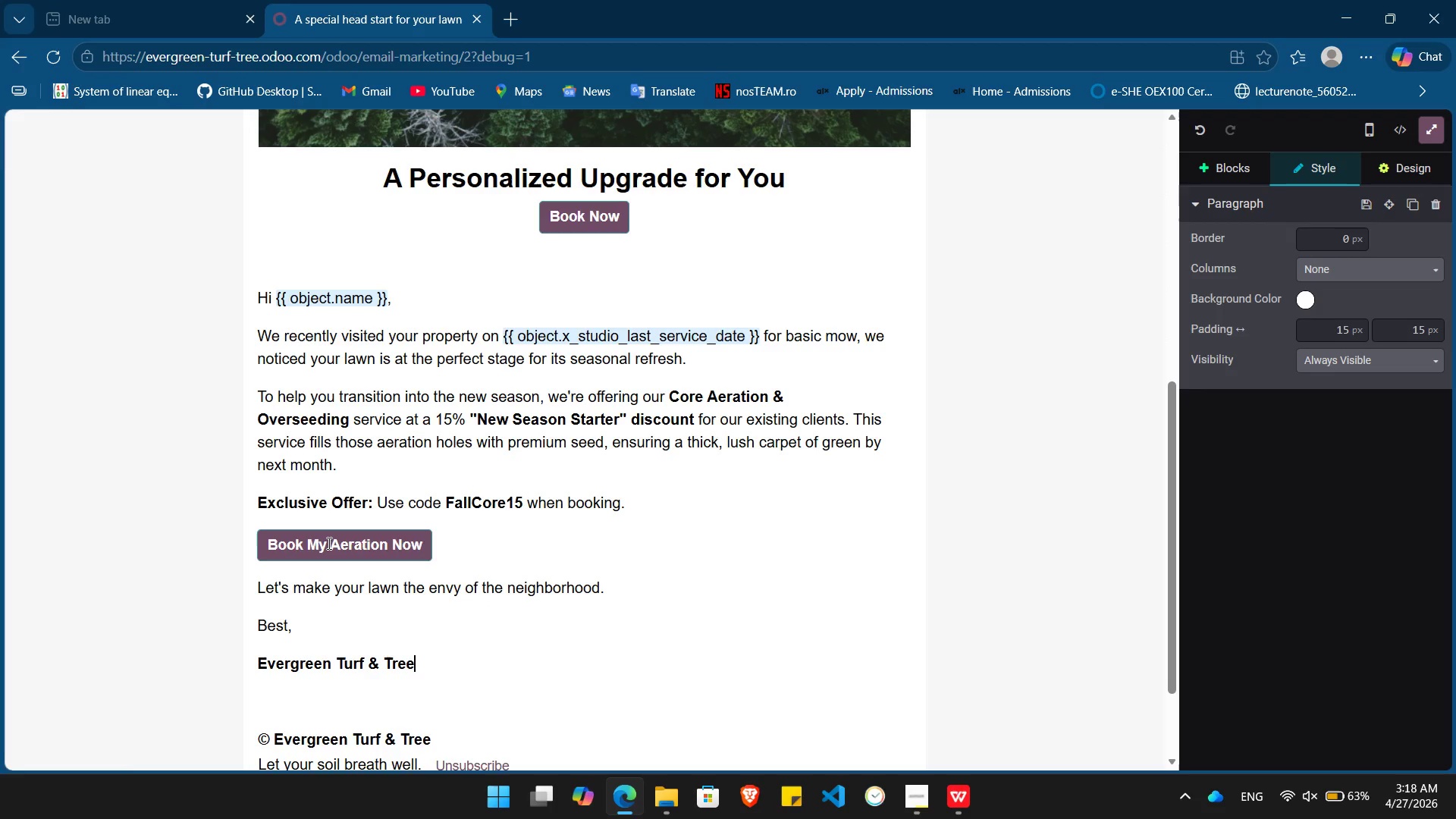 
key(Enter)
 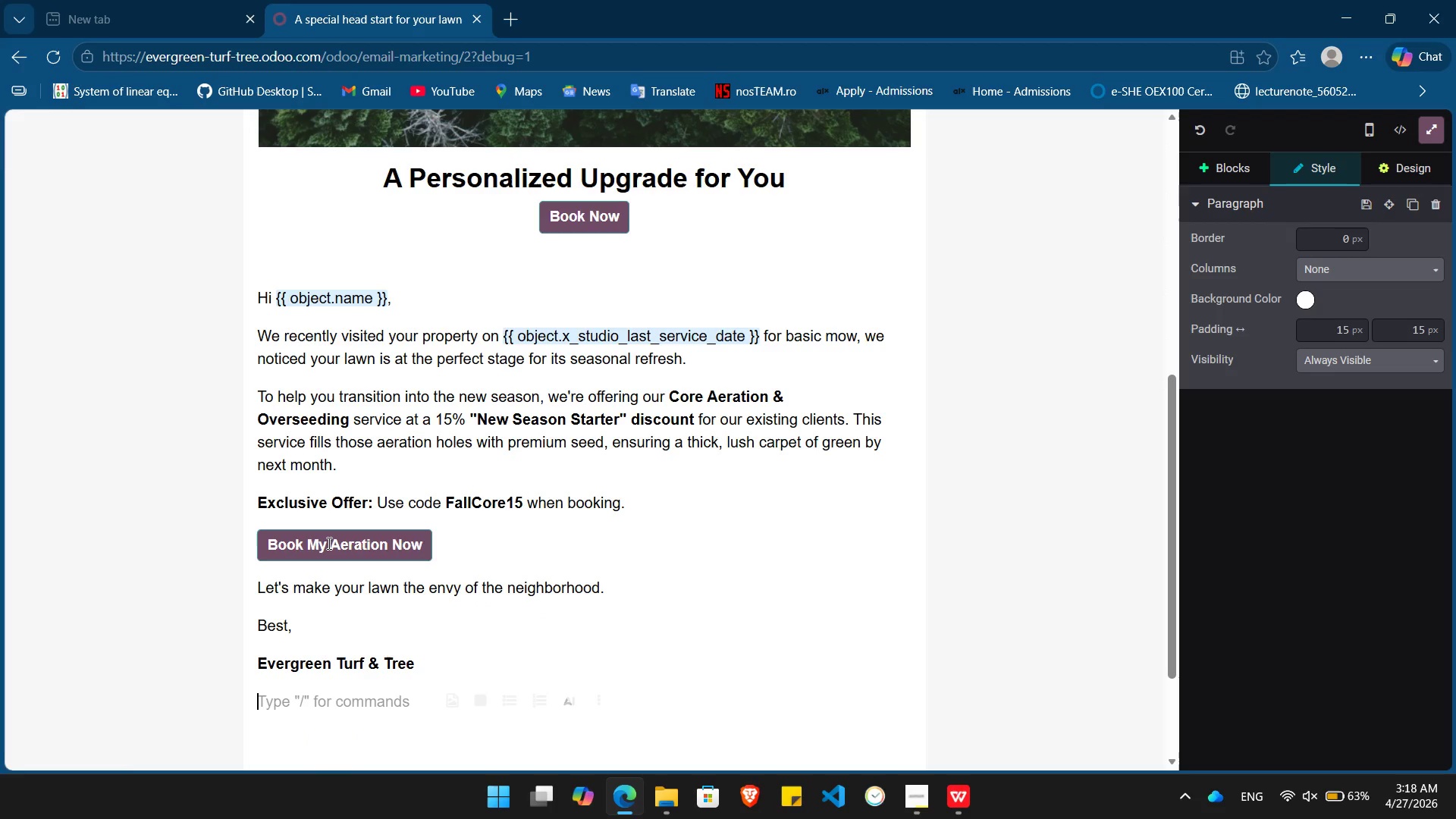 
key(Control+B)
 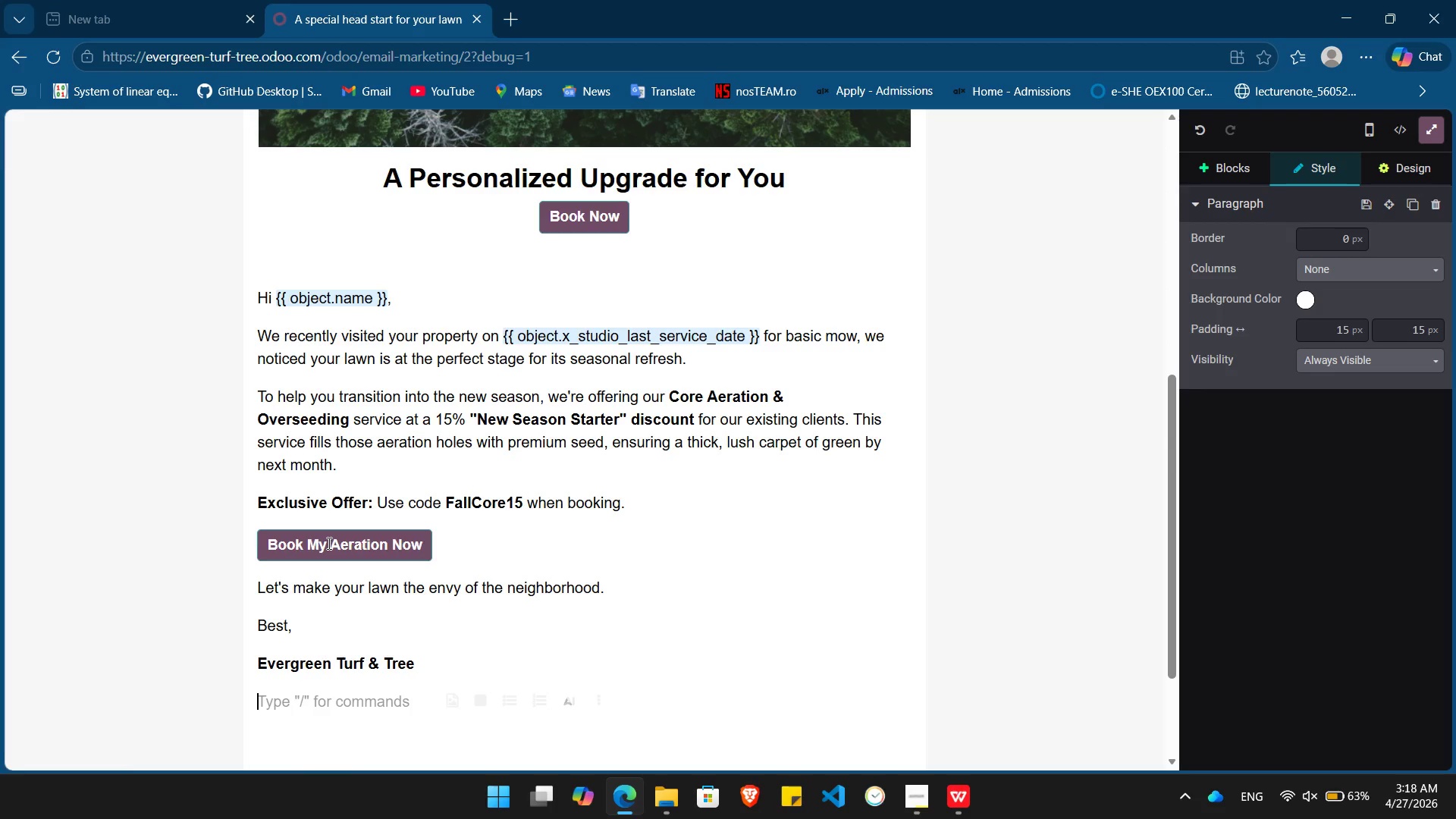 
key(Control+I)
 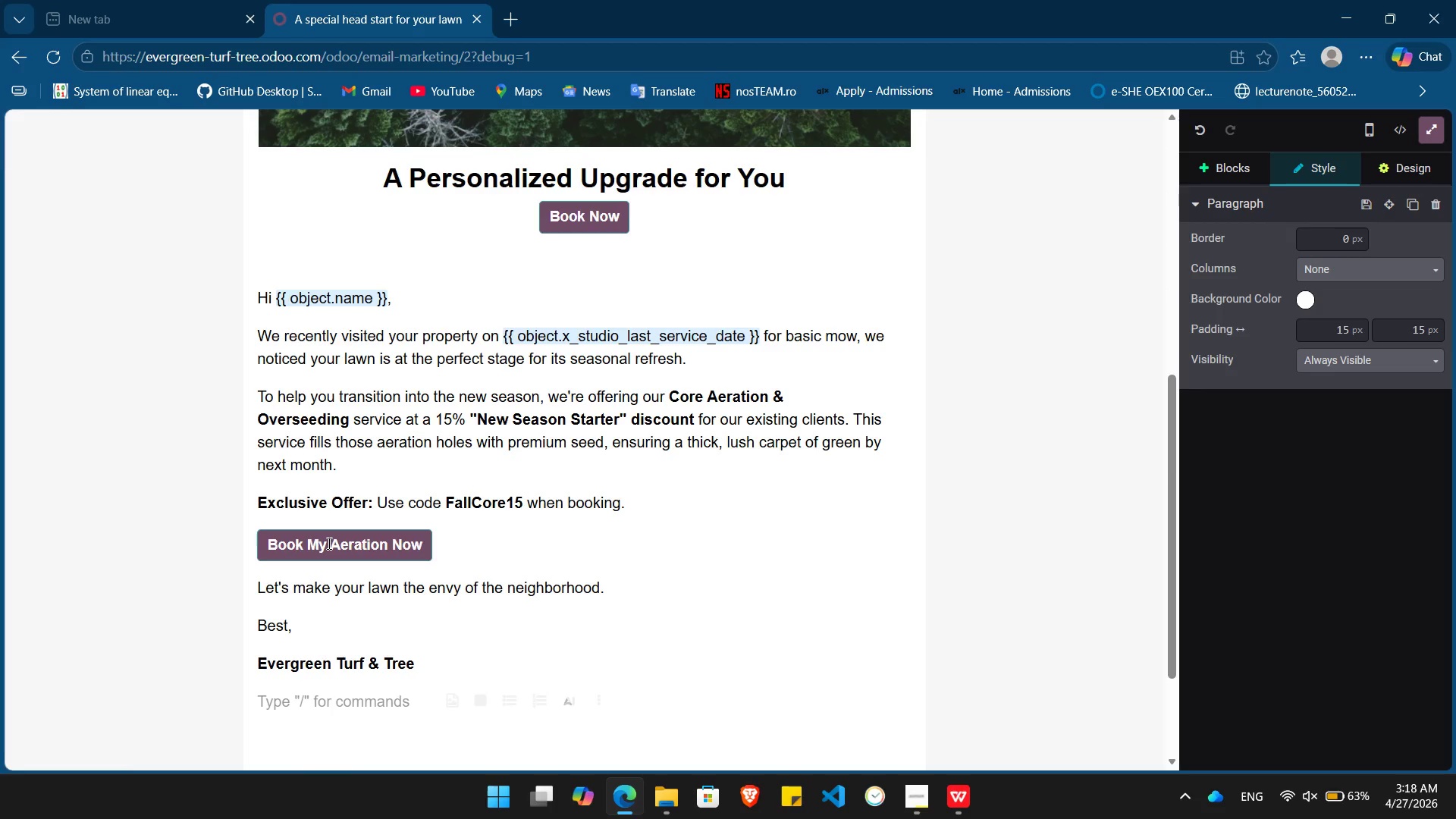 
type(Note: This offer is only )
 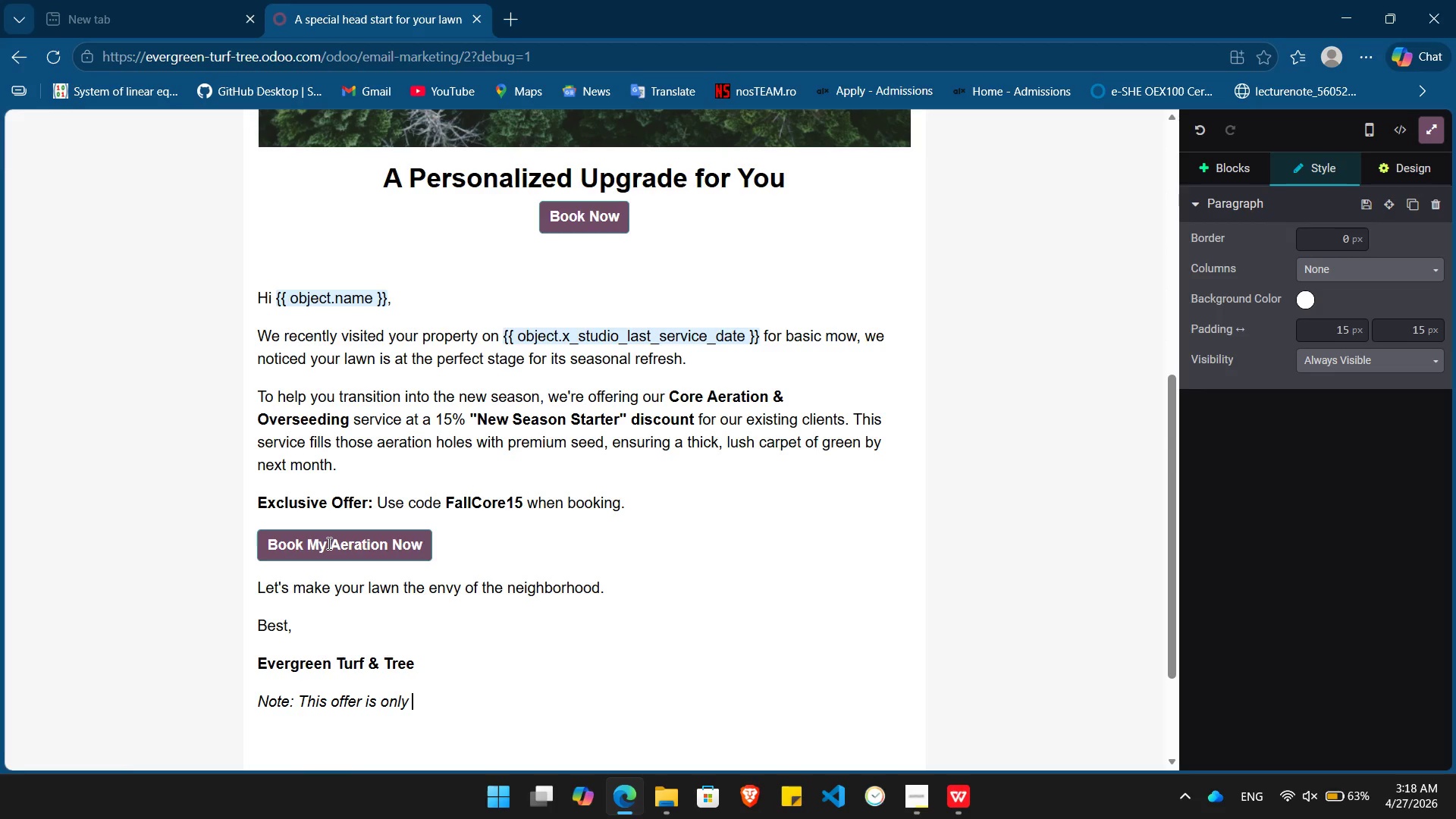 
type(available for the next 7days to ensure we hit the optimal growing window.)
 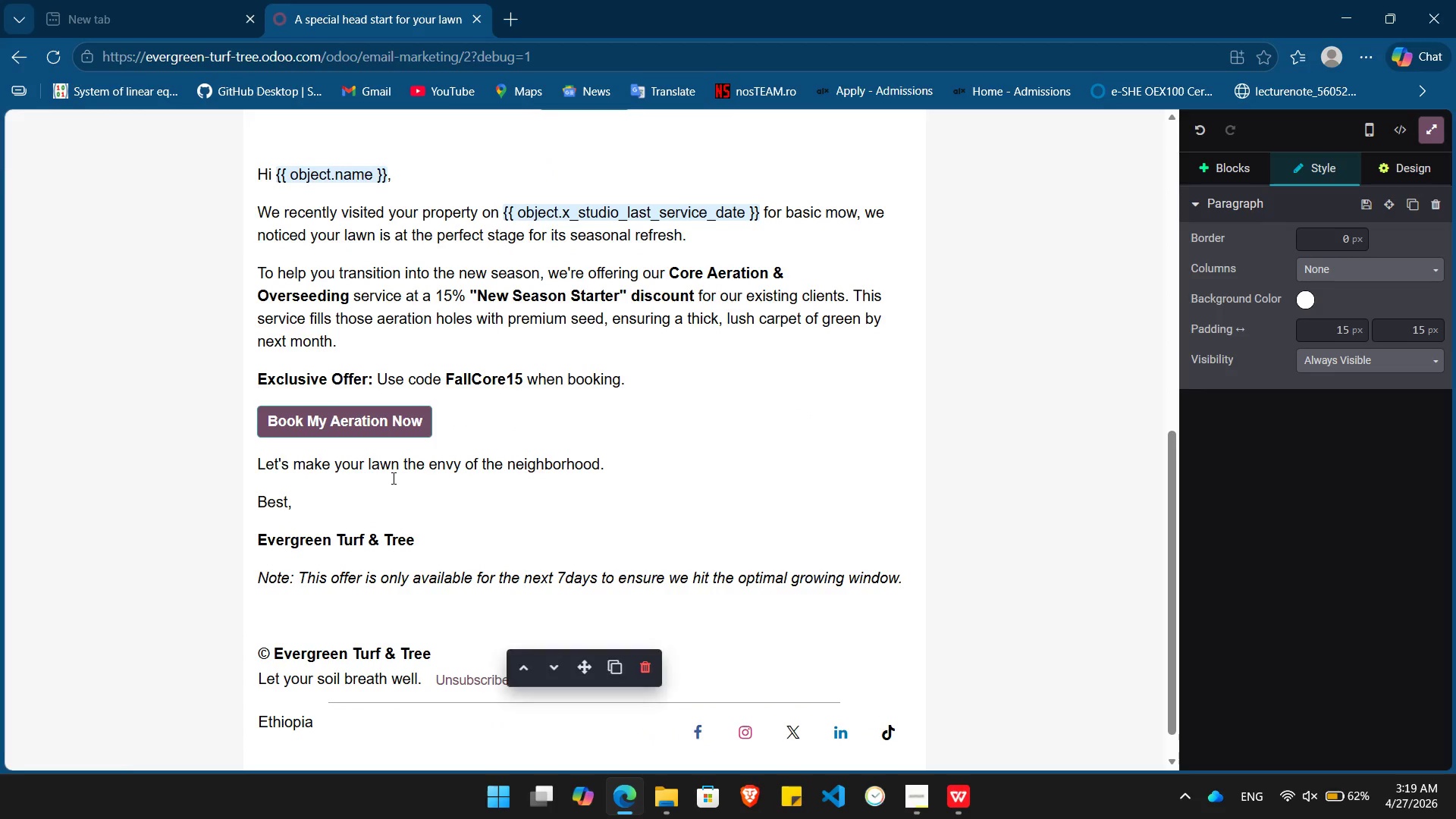 
wait(5.26)
 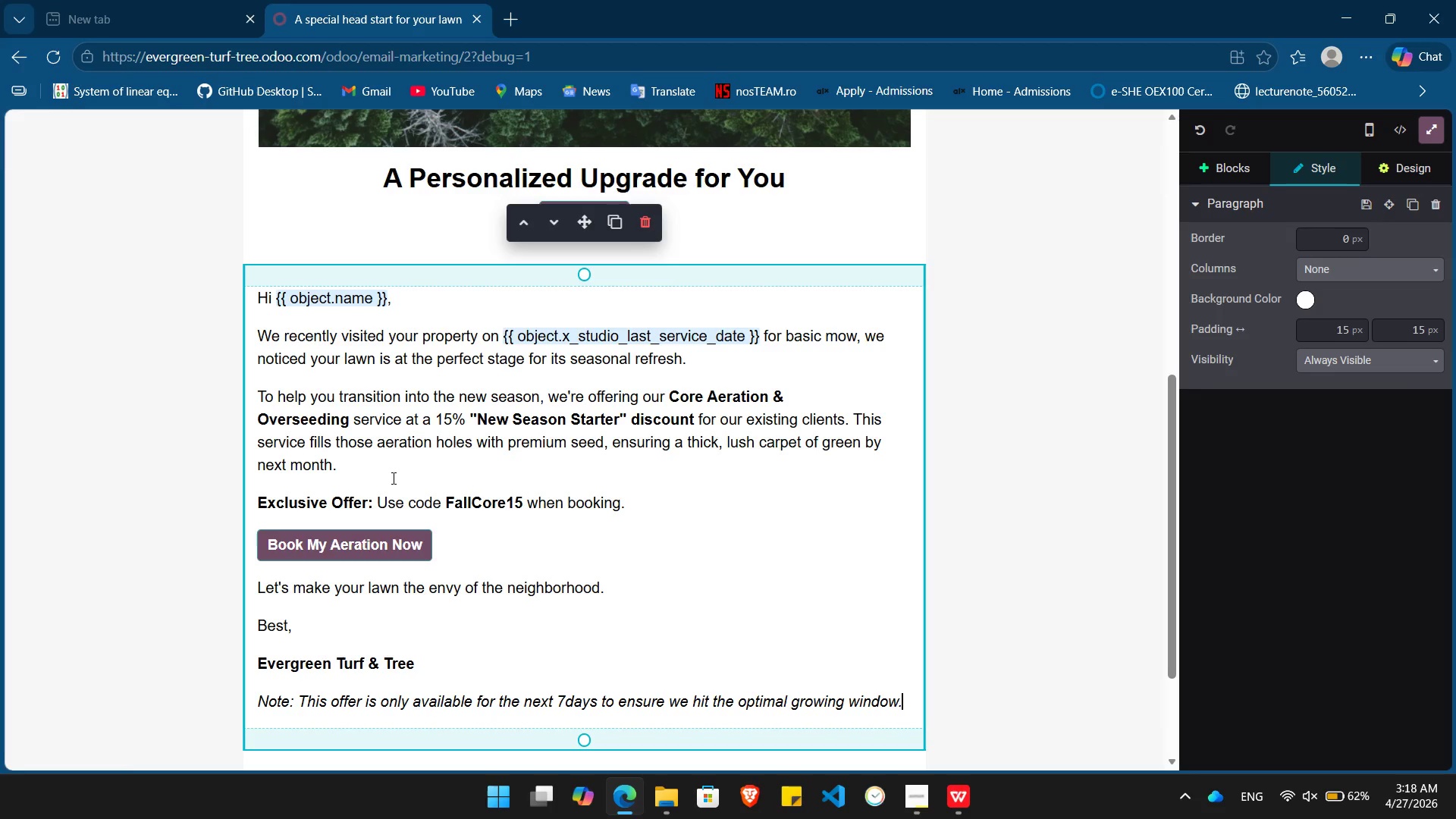 
left_click([392, 478])
 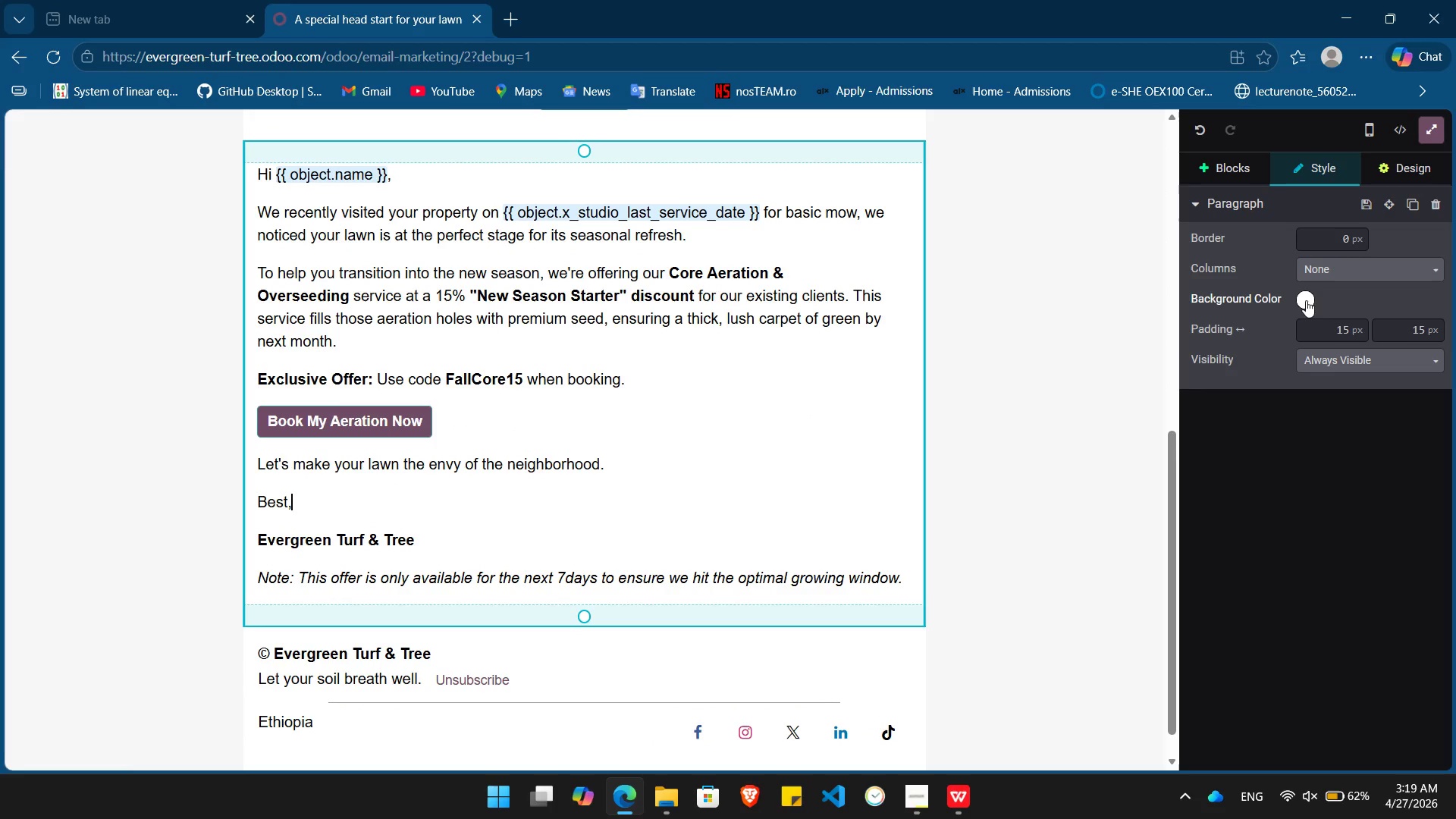 
left_click([1304, 300])
 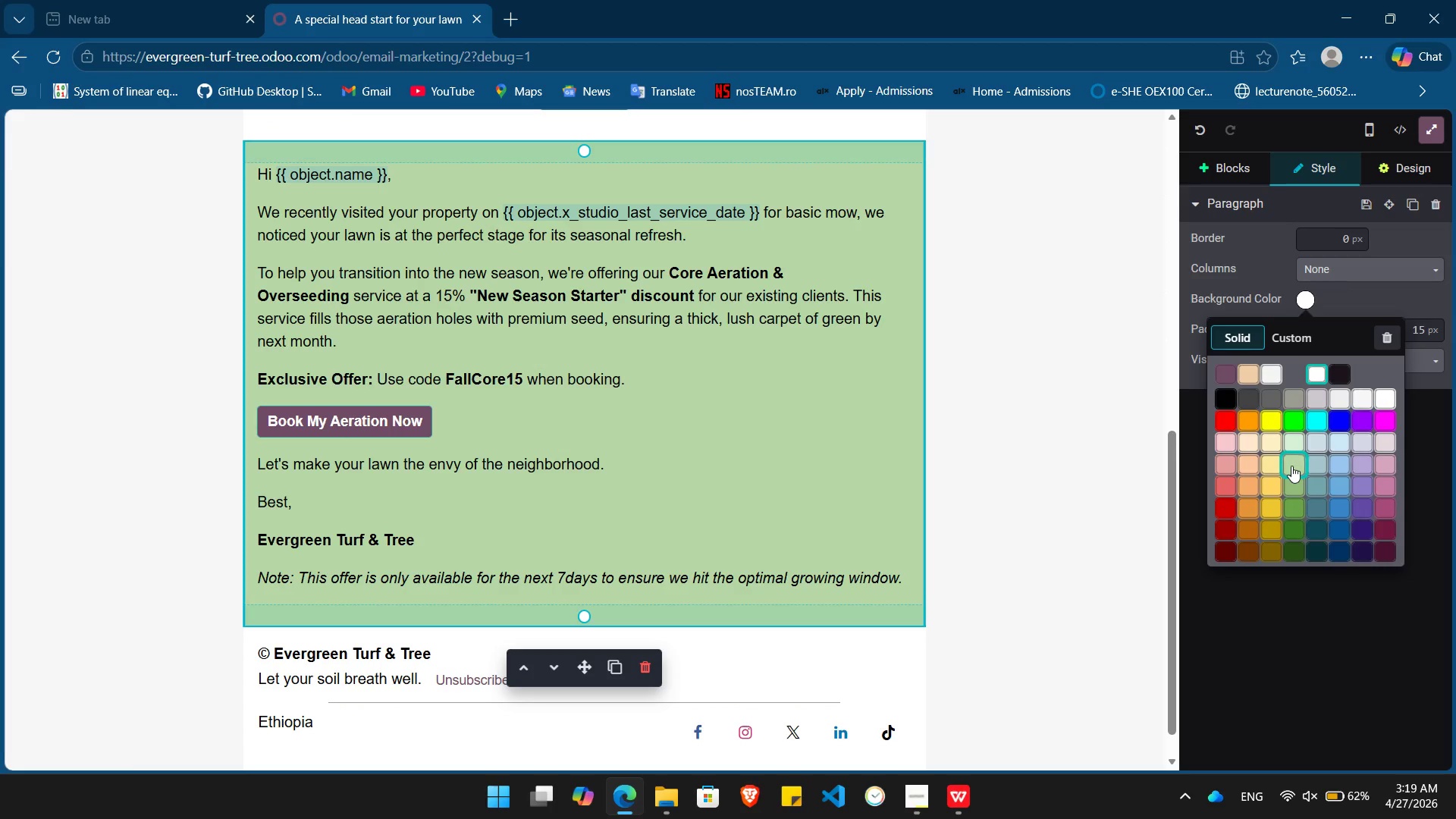 
left_click([1291, 466])
 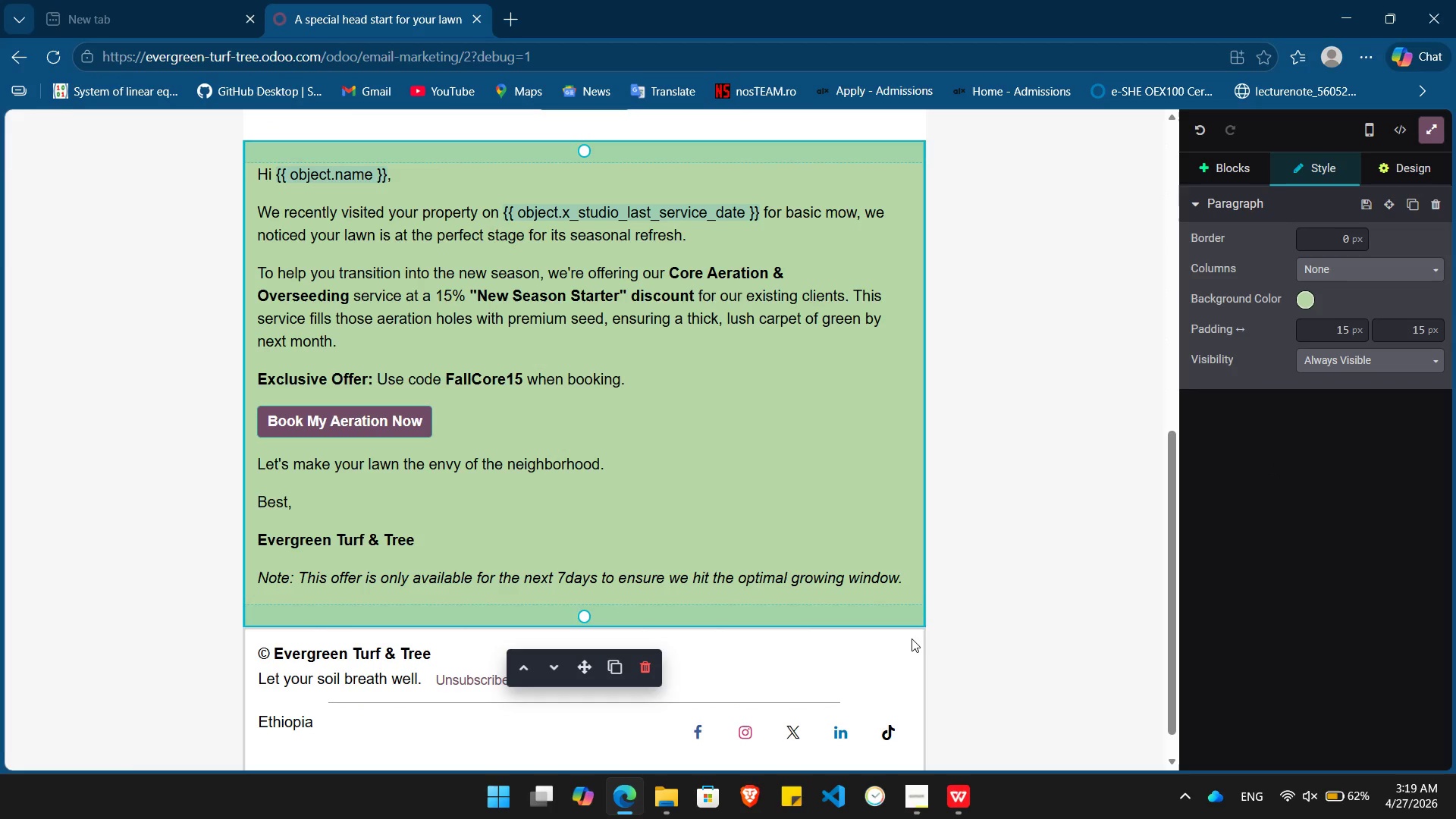 
left_click([912, 639])
 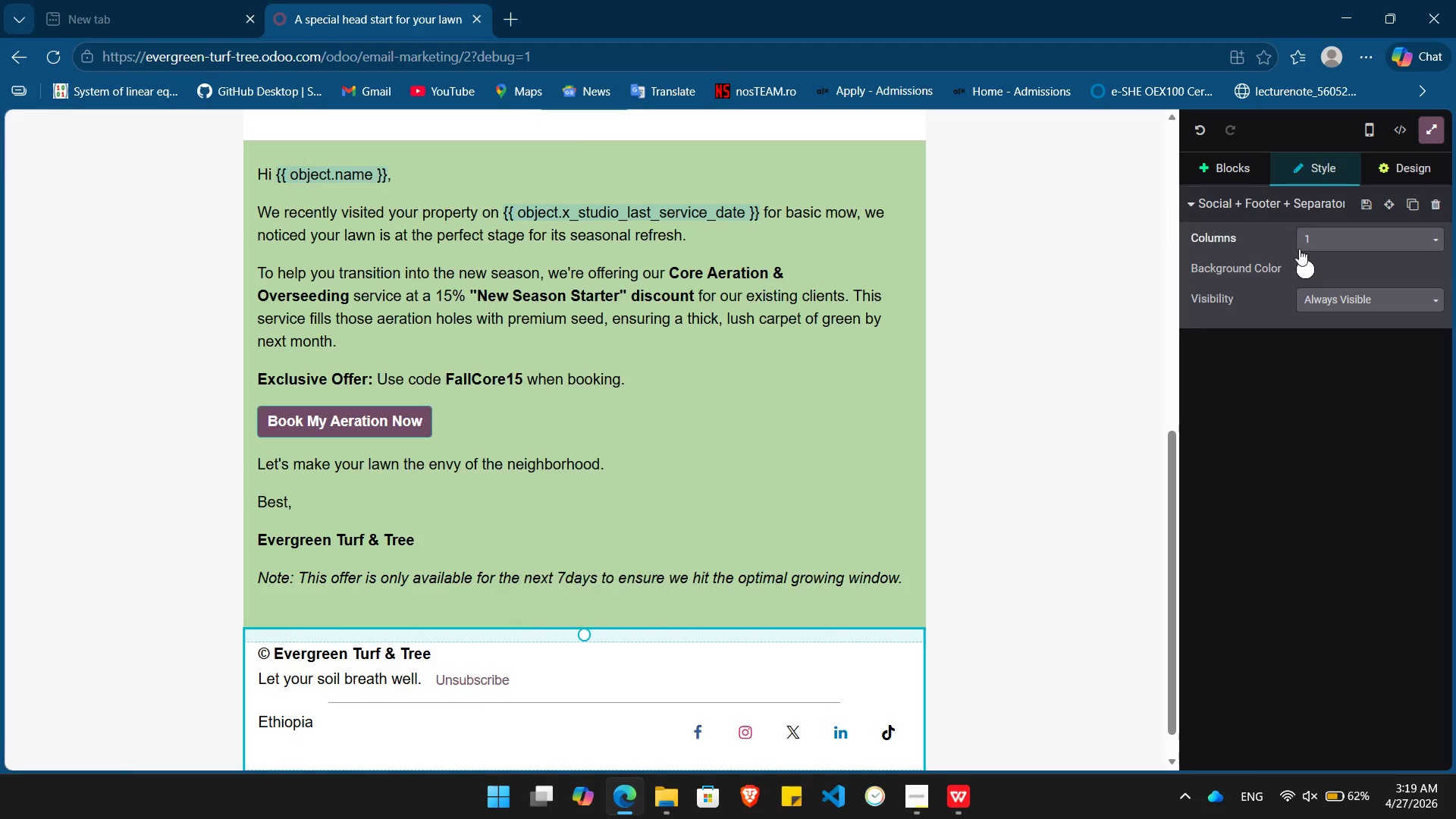 
left_click([1304, 268])
 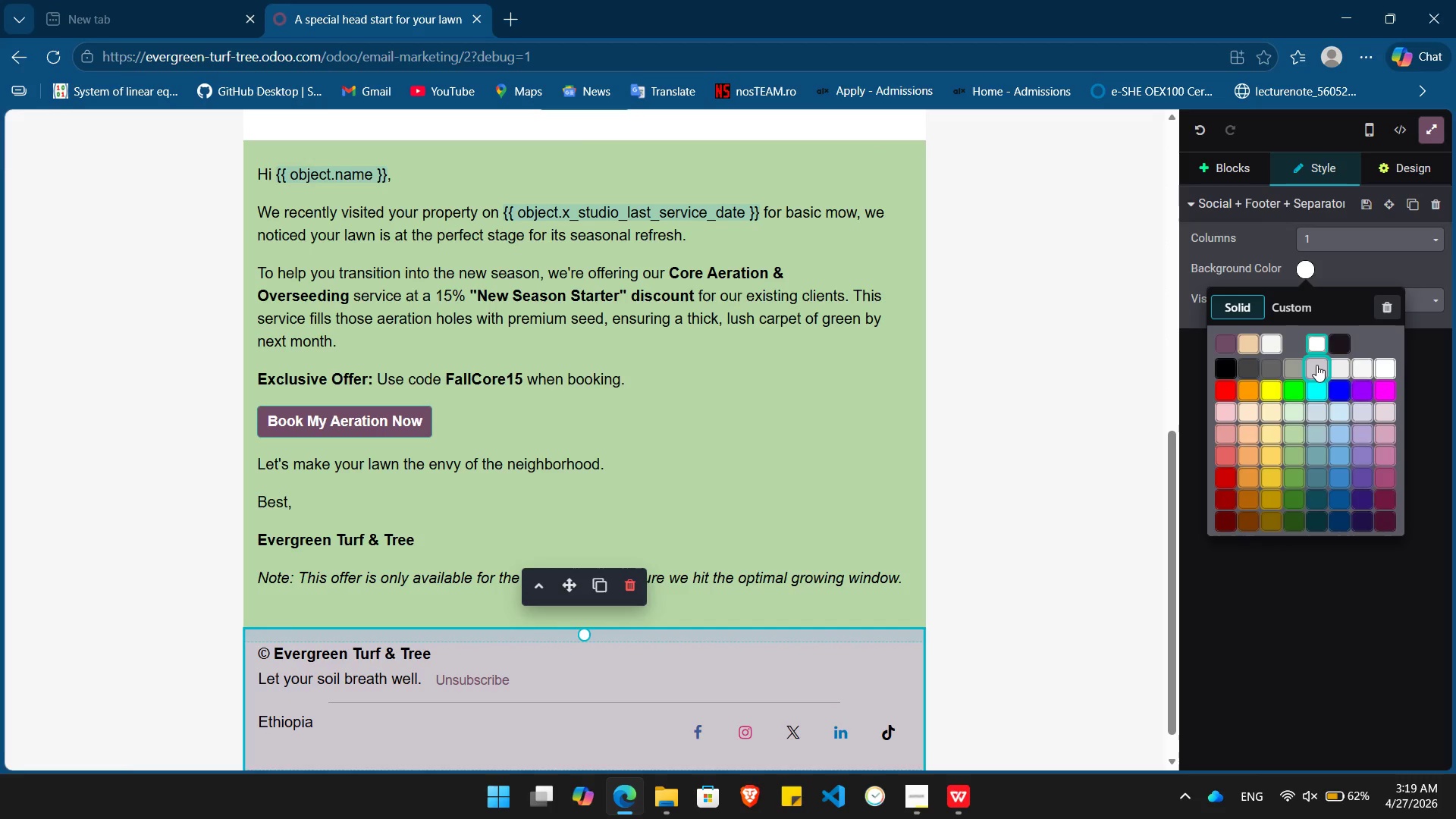 
left_click([1316, 365])
 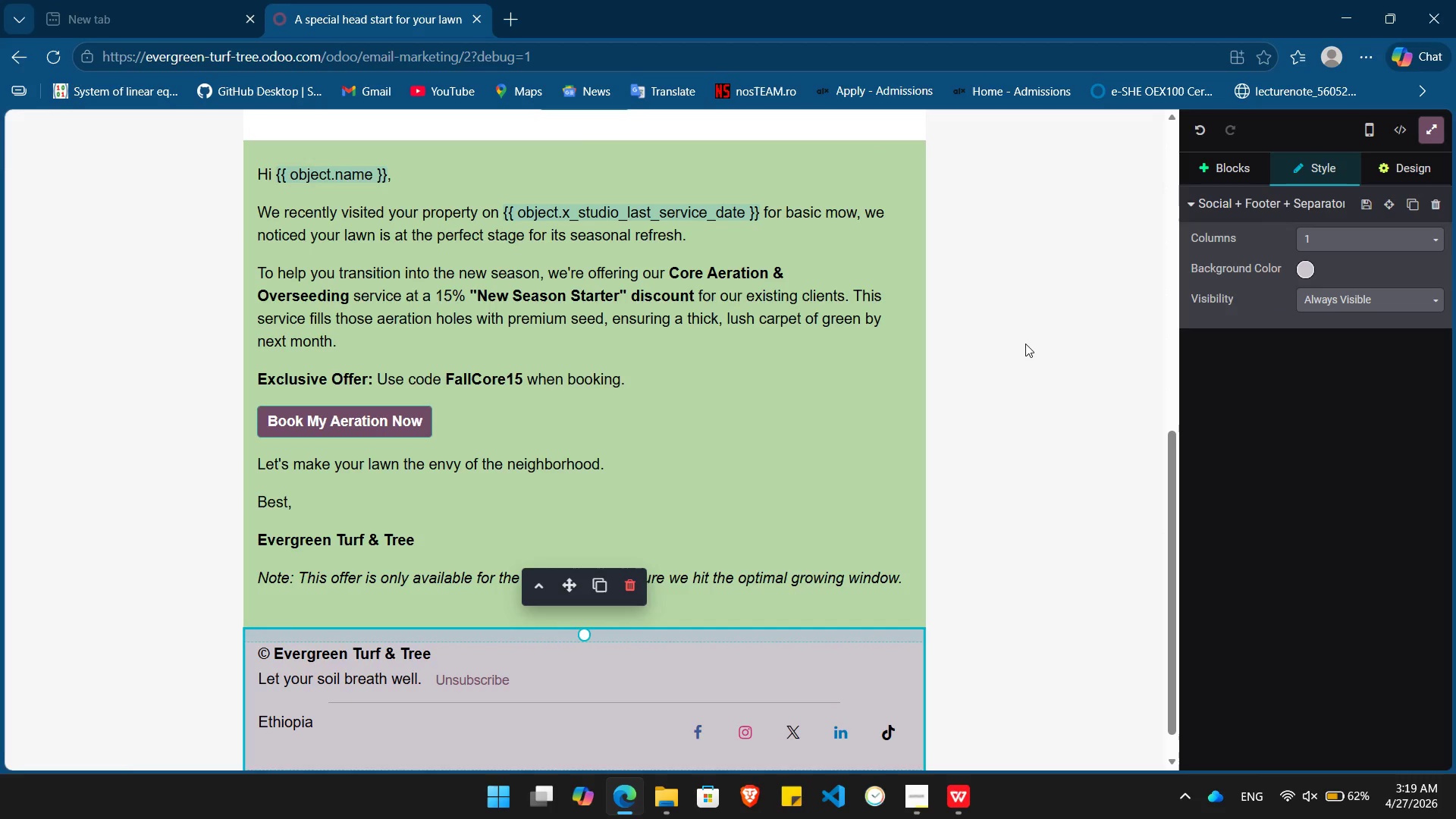 
left_click([1025, 344])
 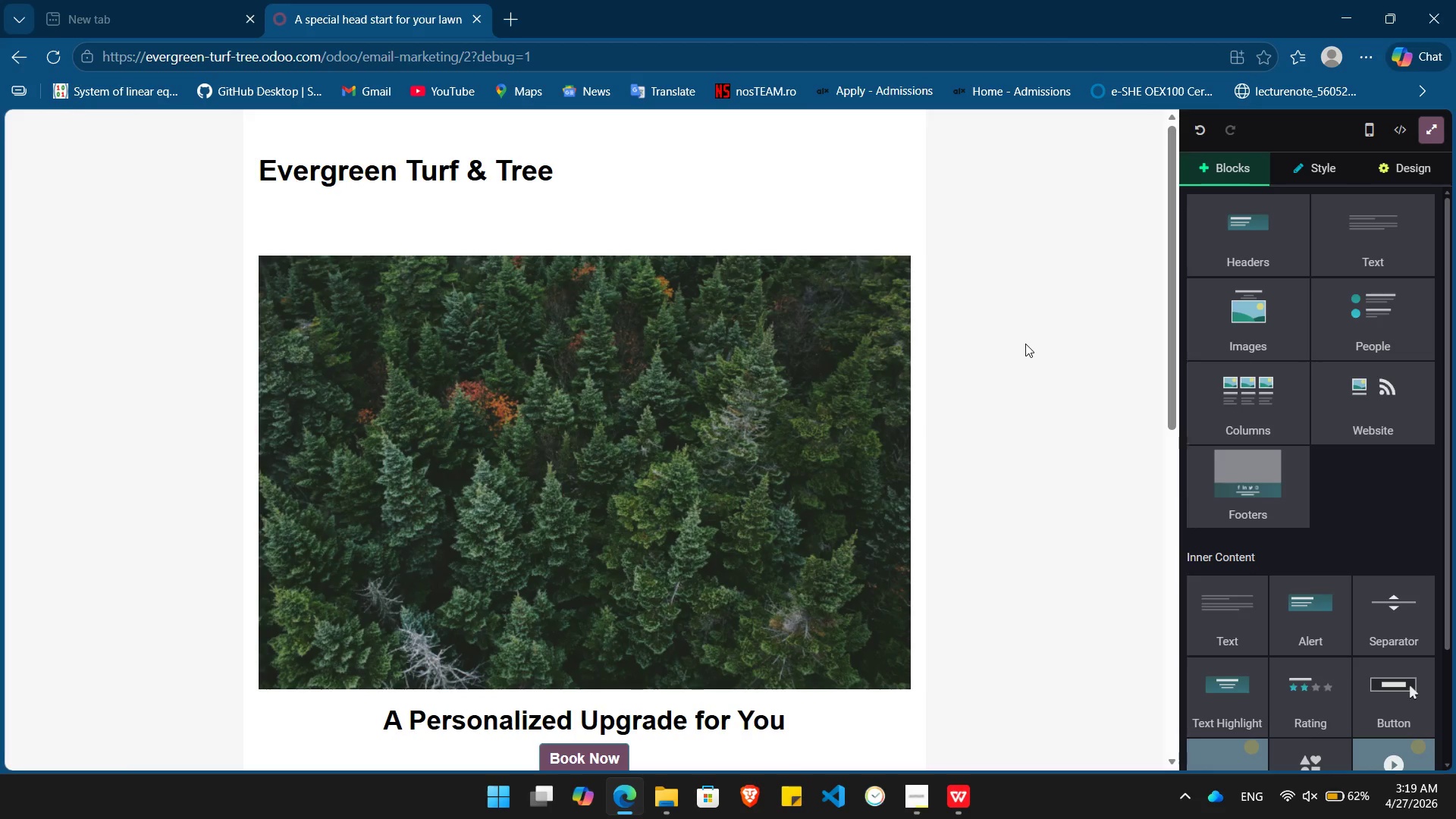 
left_click([884, 161])
 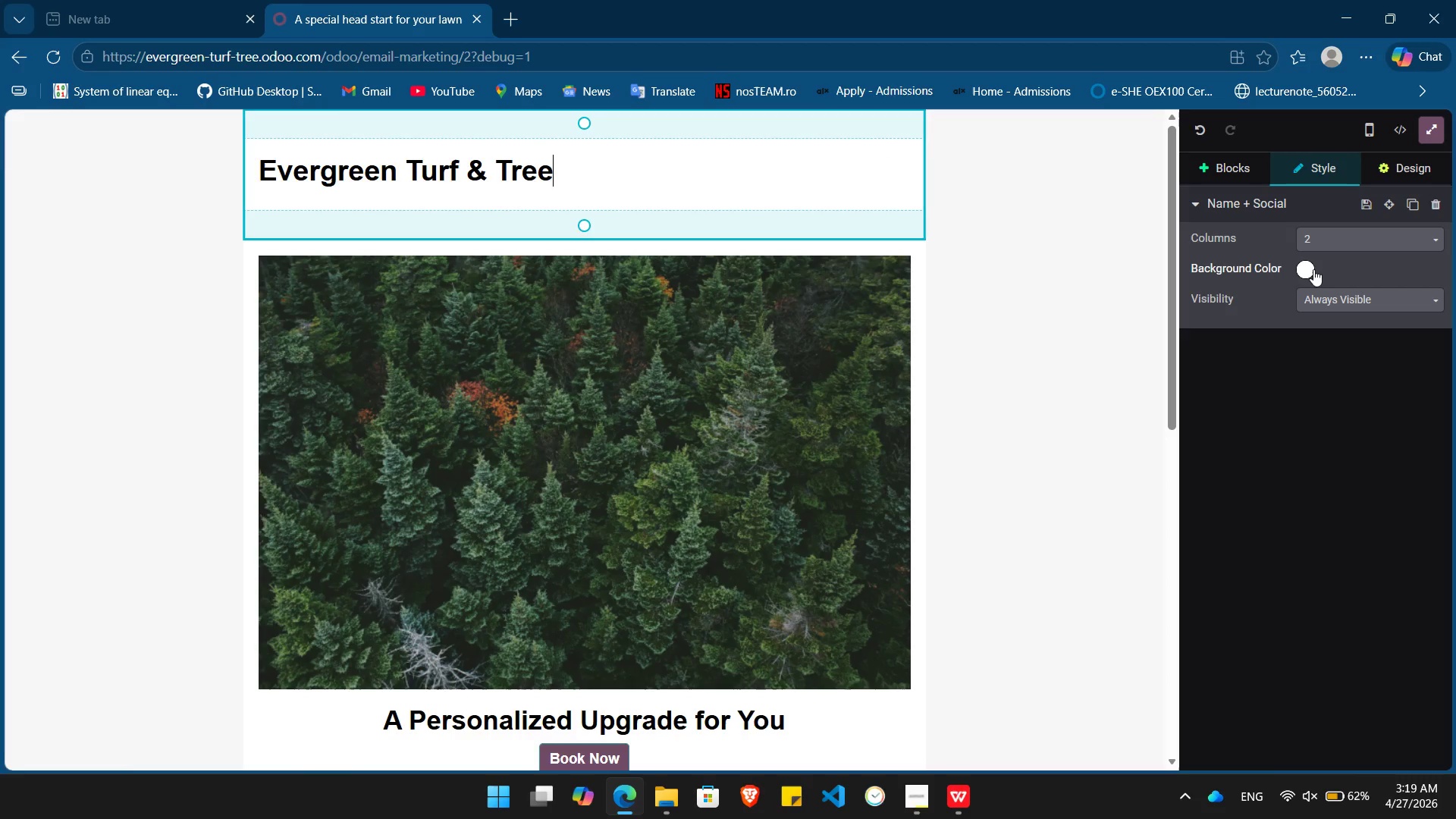 
left_click([1305, 268])
 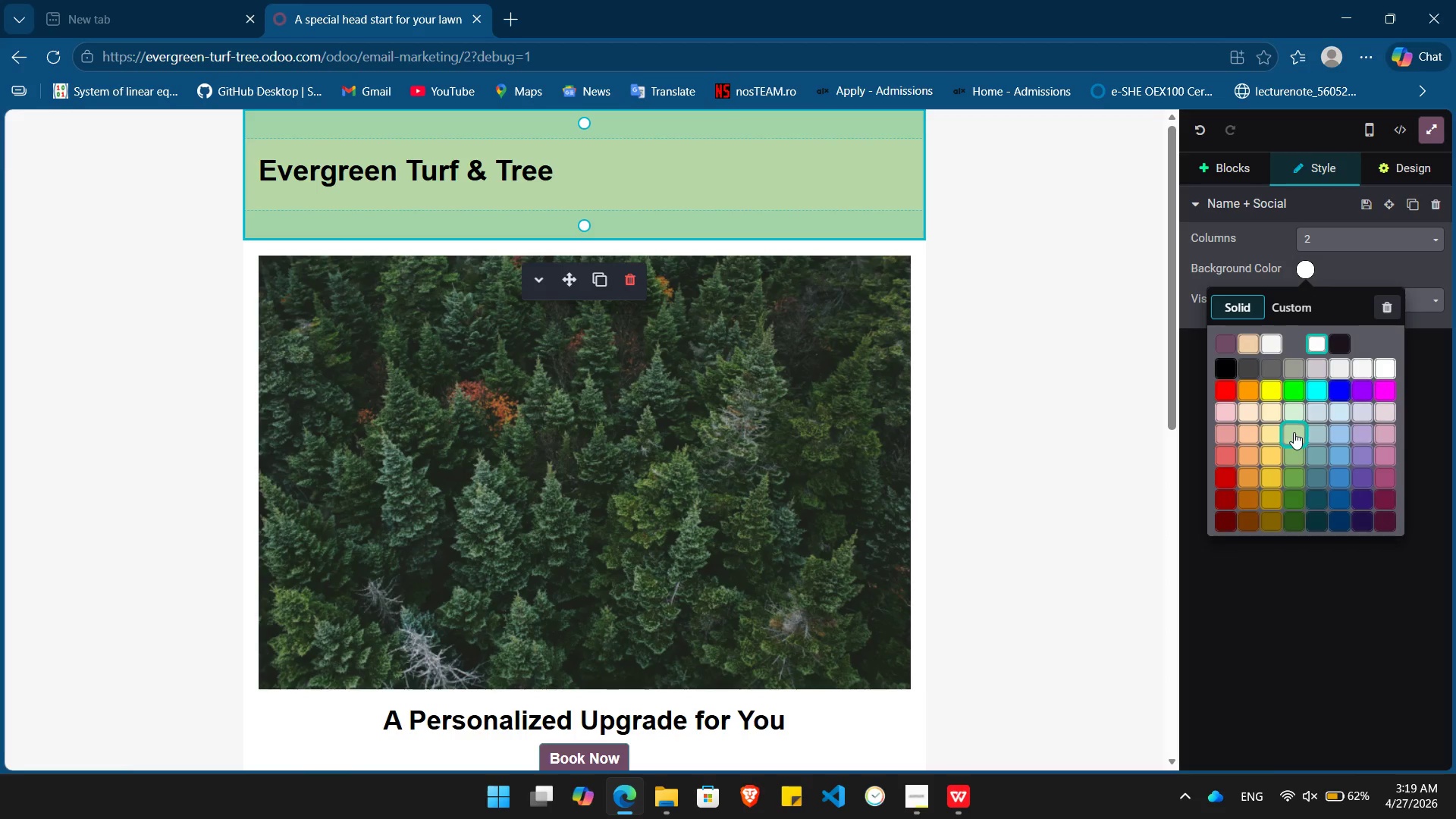 
left_click([1294, 432])
 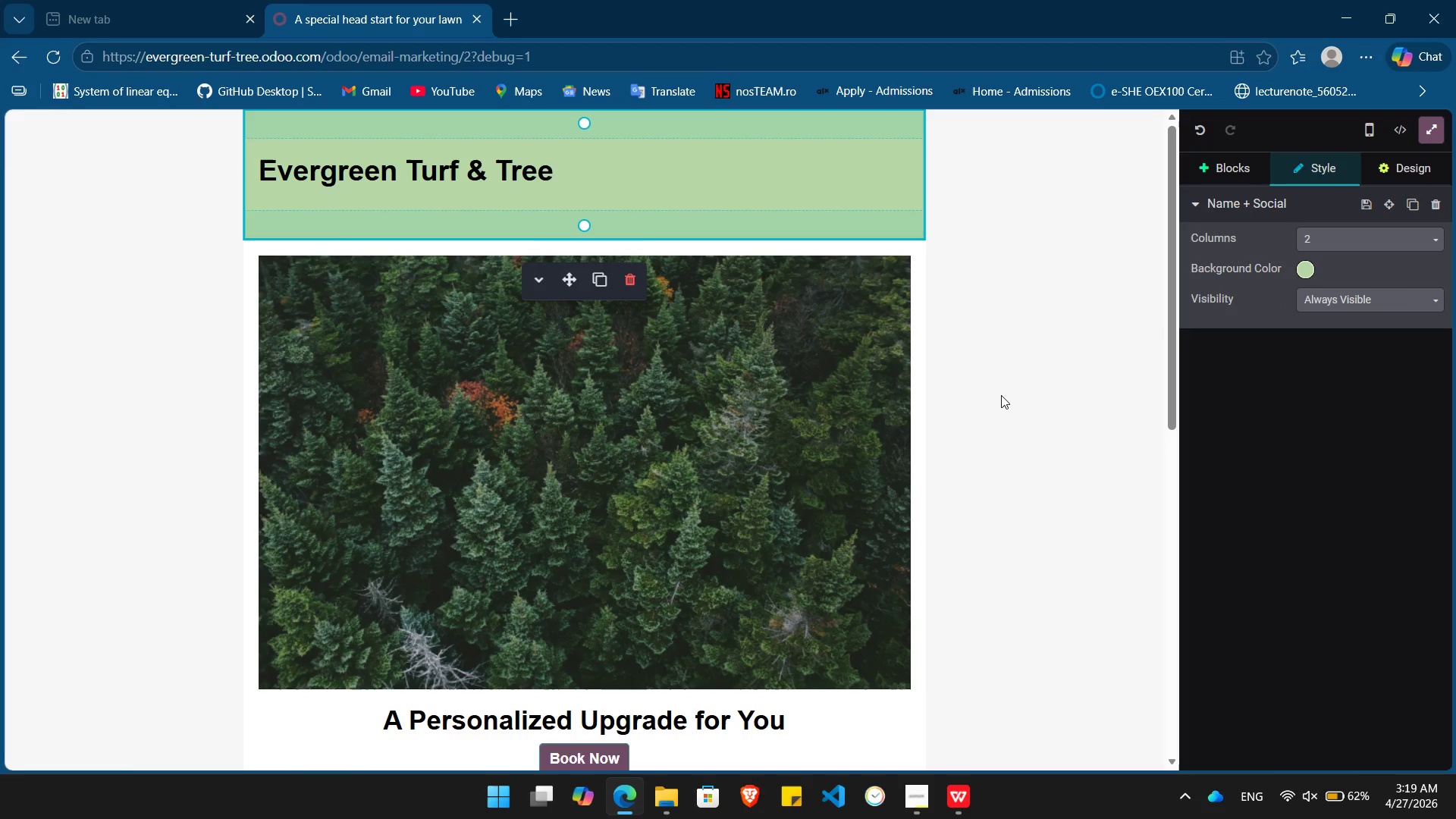 
left_click([1001, 395])
 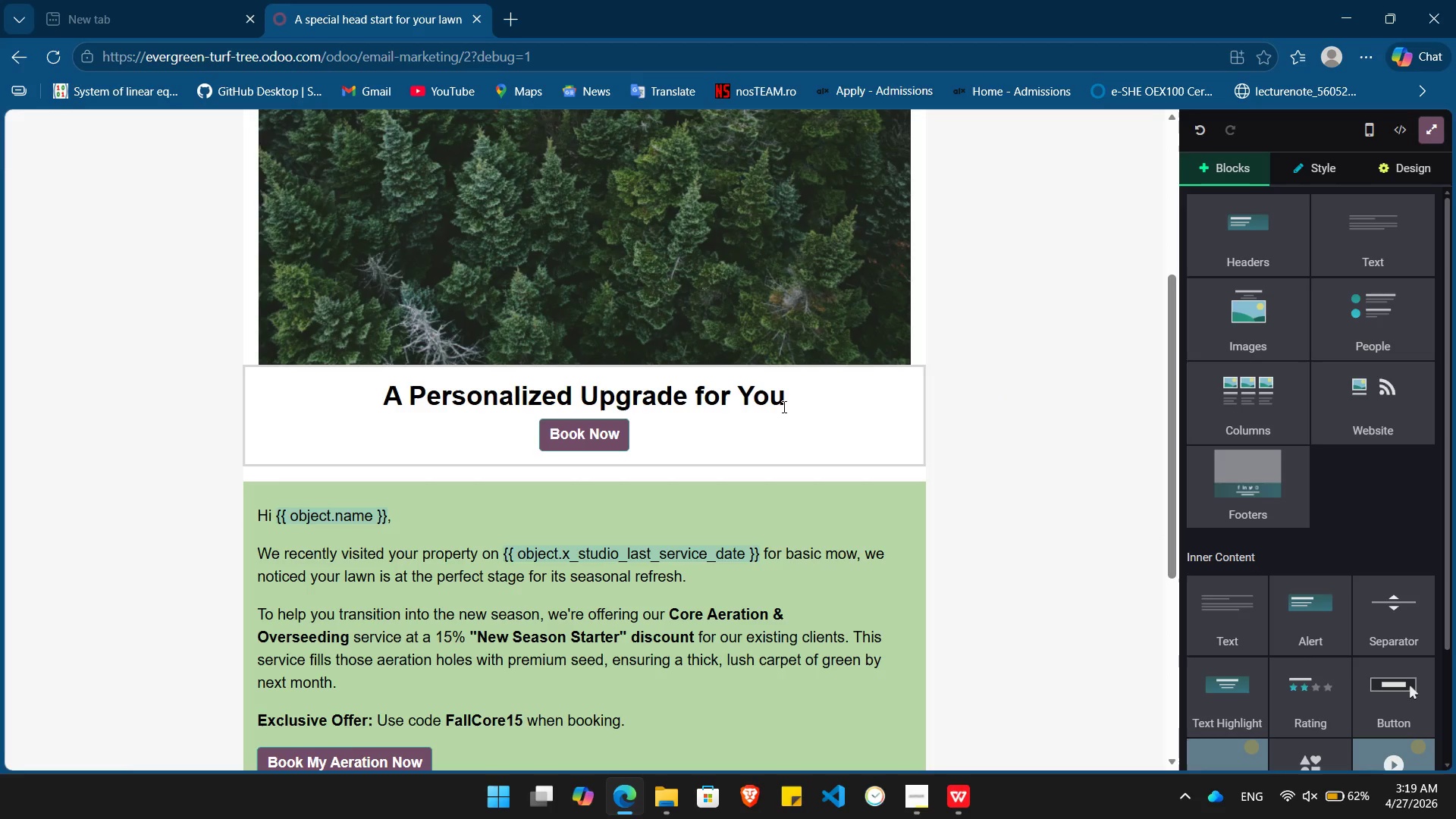 
left_click_drag(start_coordinate=[799, 398], to_coordinate=[380, 384])
 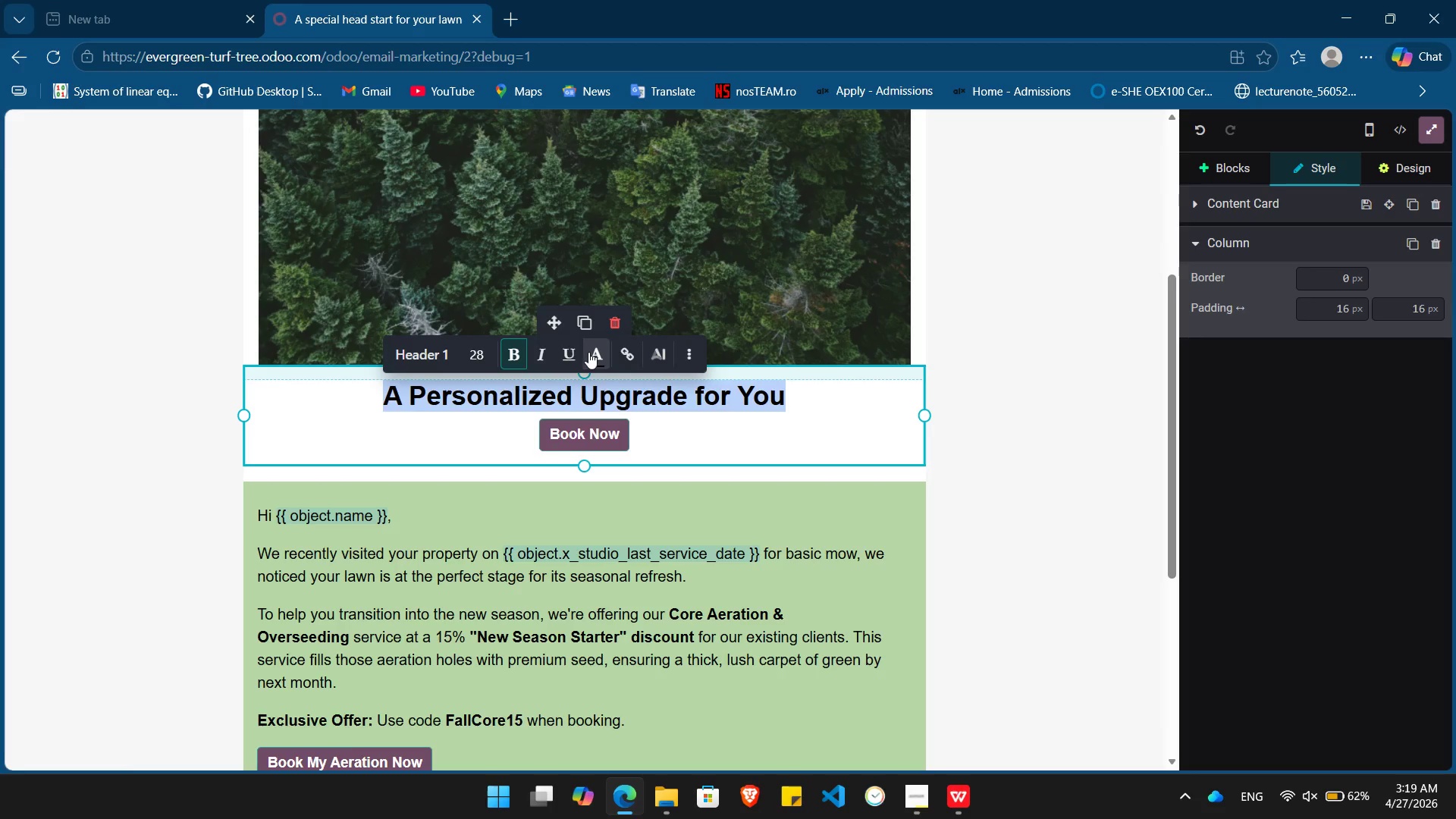 
left_click([588, 352])
 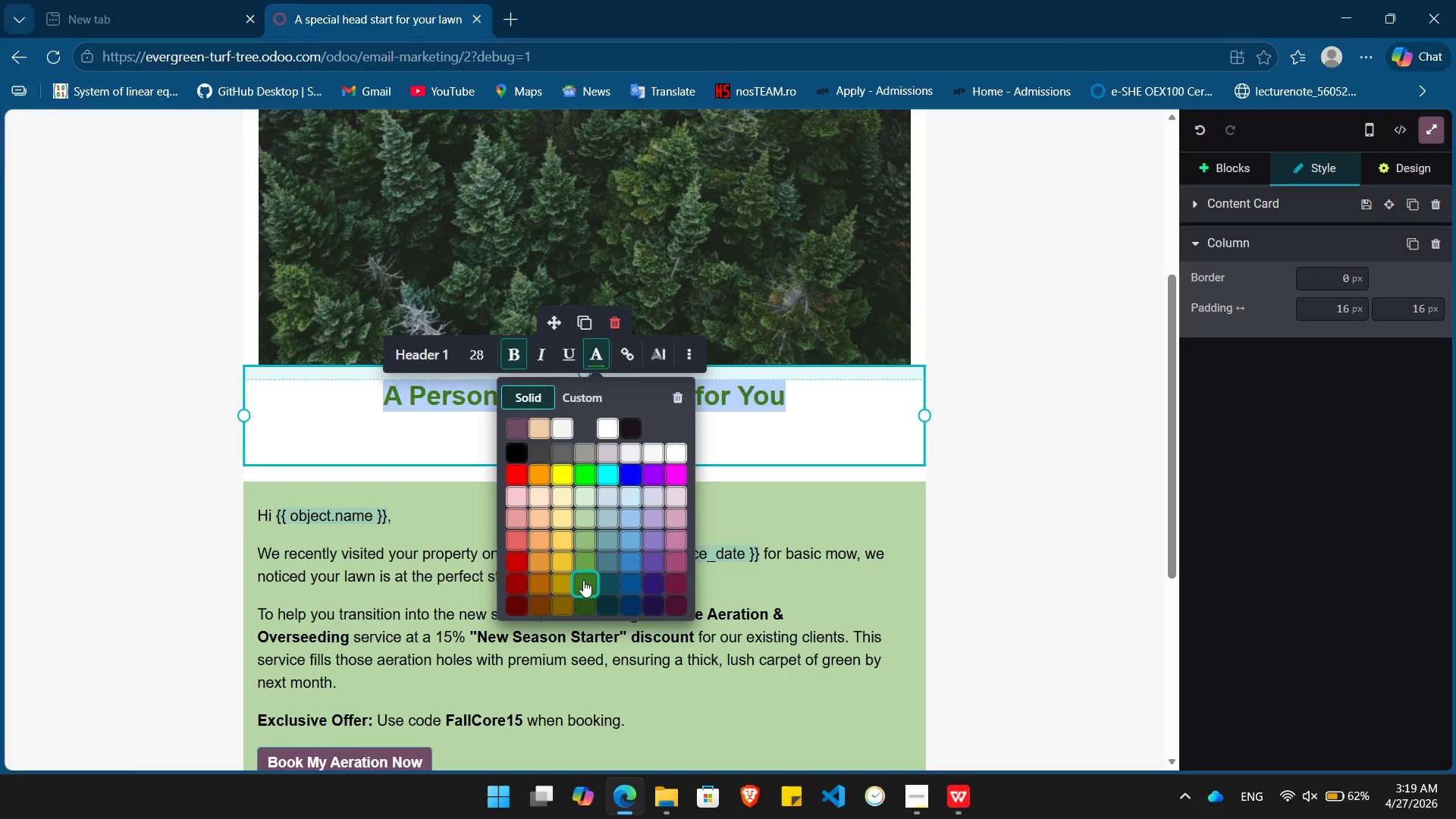 
left_click([583, 580])
 